 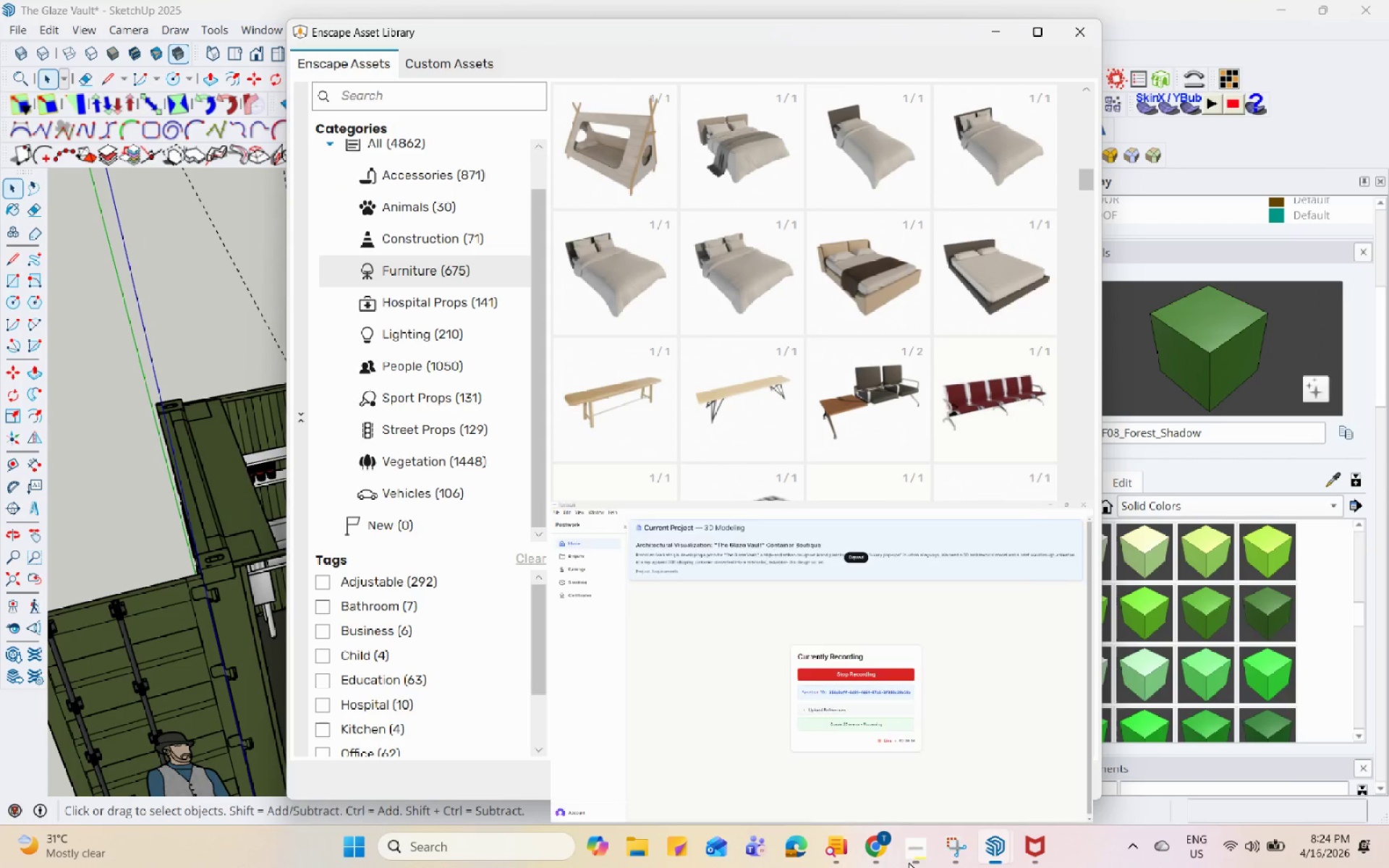 
scroll: coordinate [875, 646], scroll_direction: down, amount: 4.0
 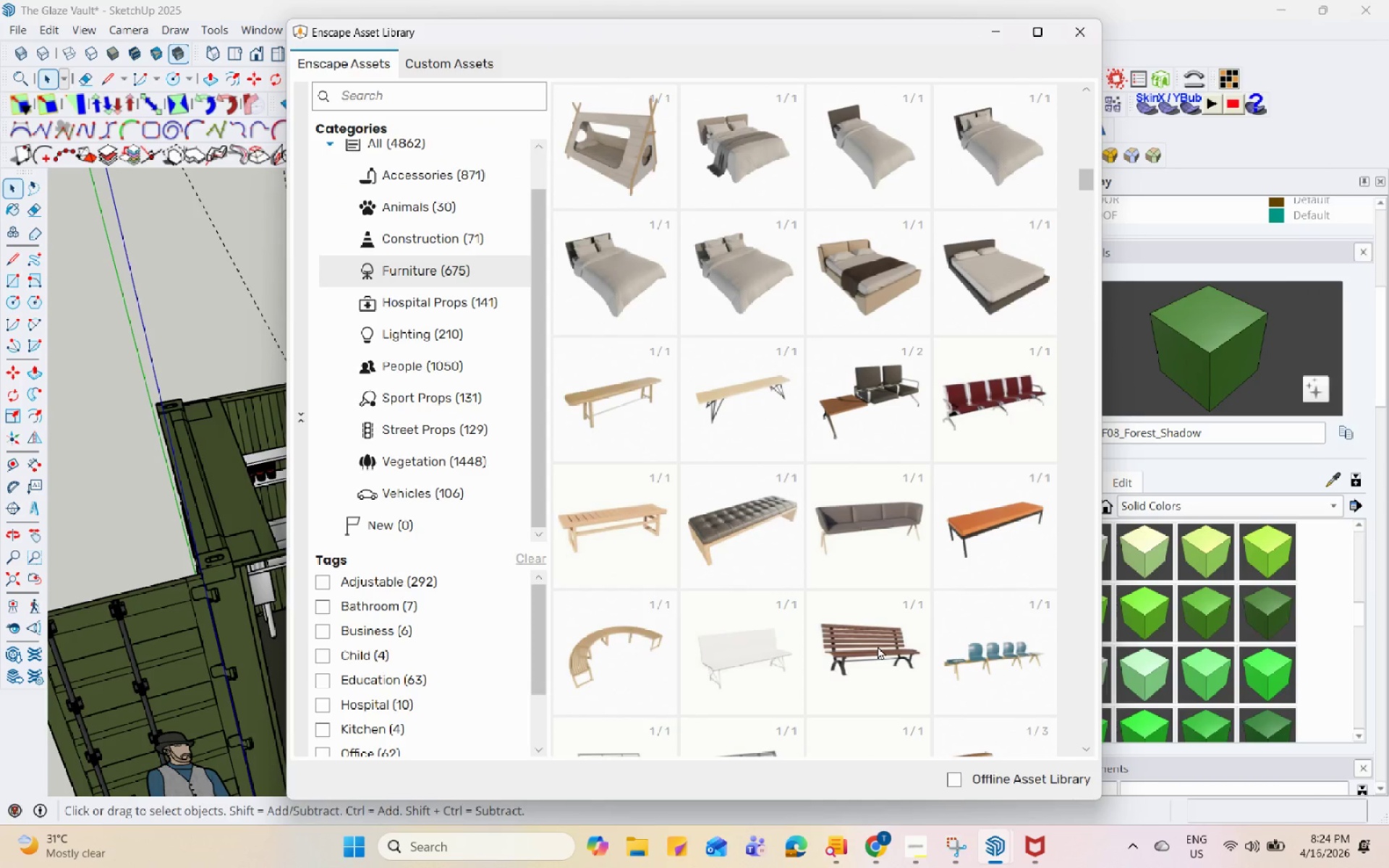 
left_click([1005, 30])
 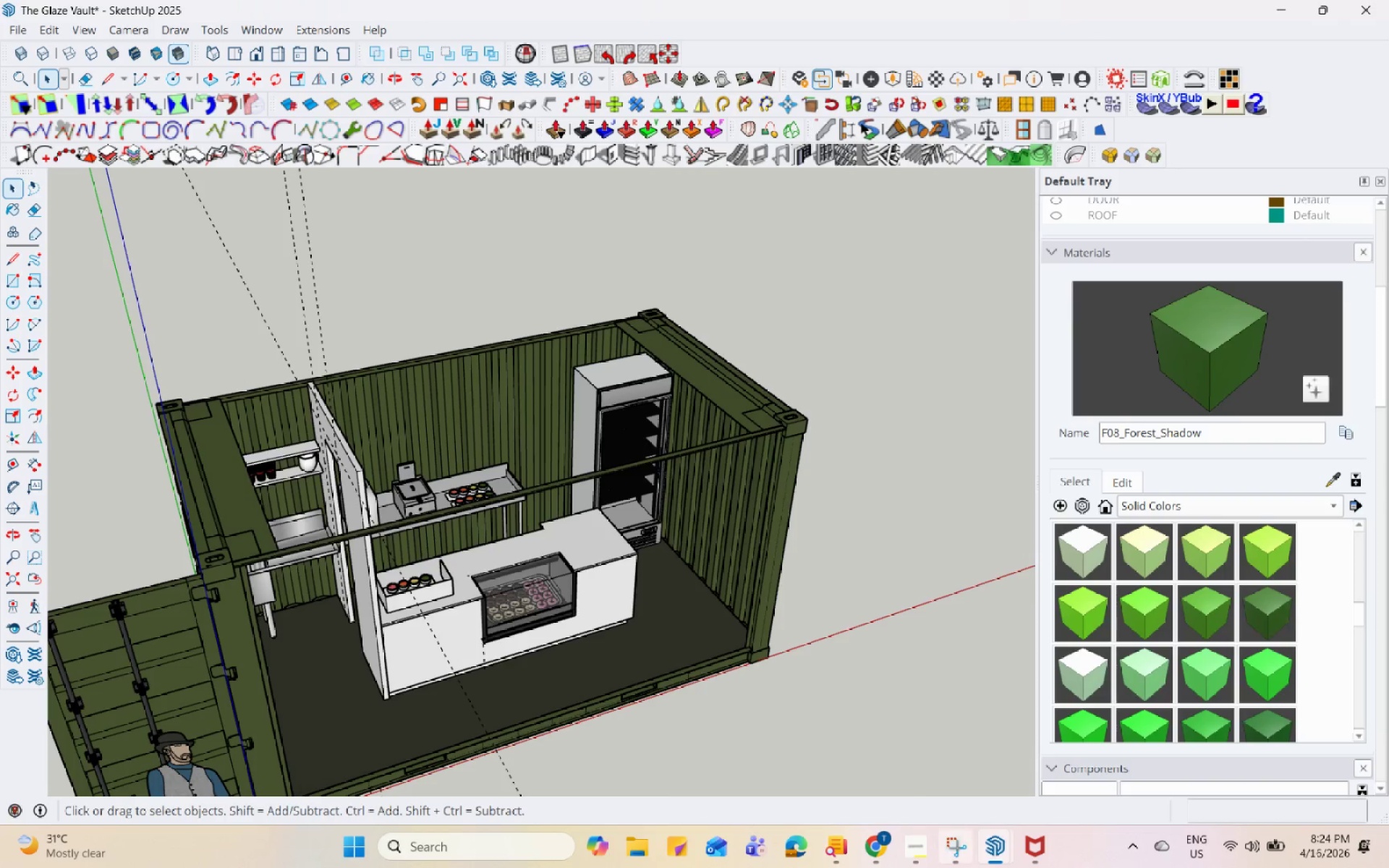 
left_click([995, 848])
 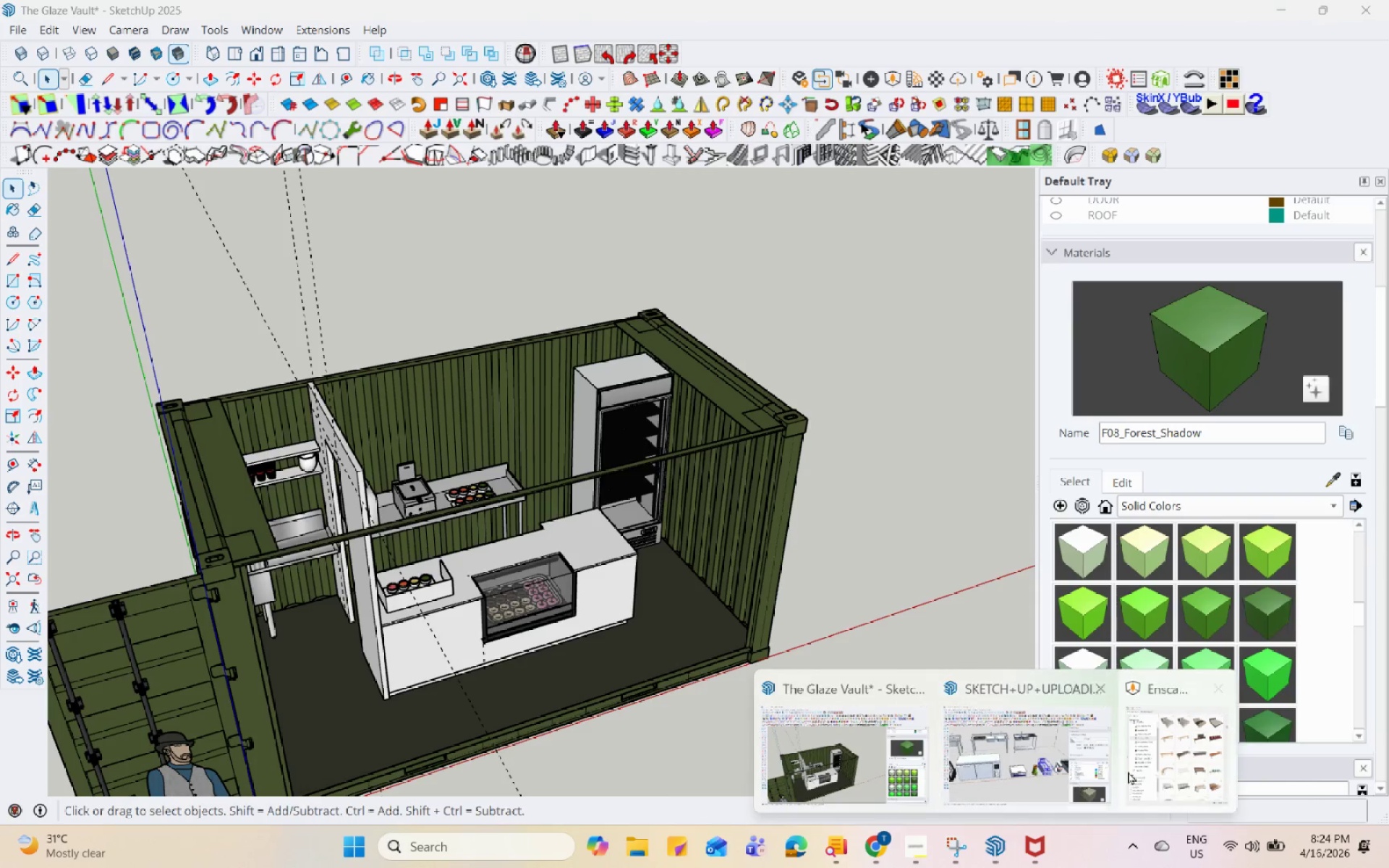 
left_click([1159, 761])
 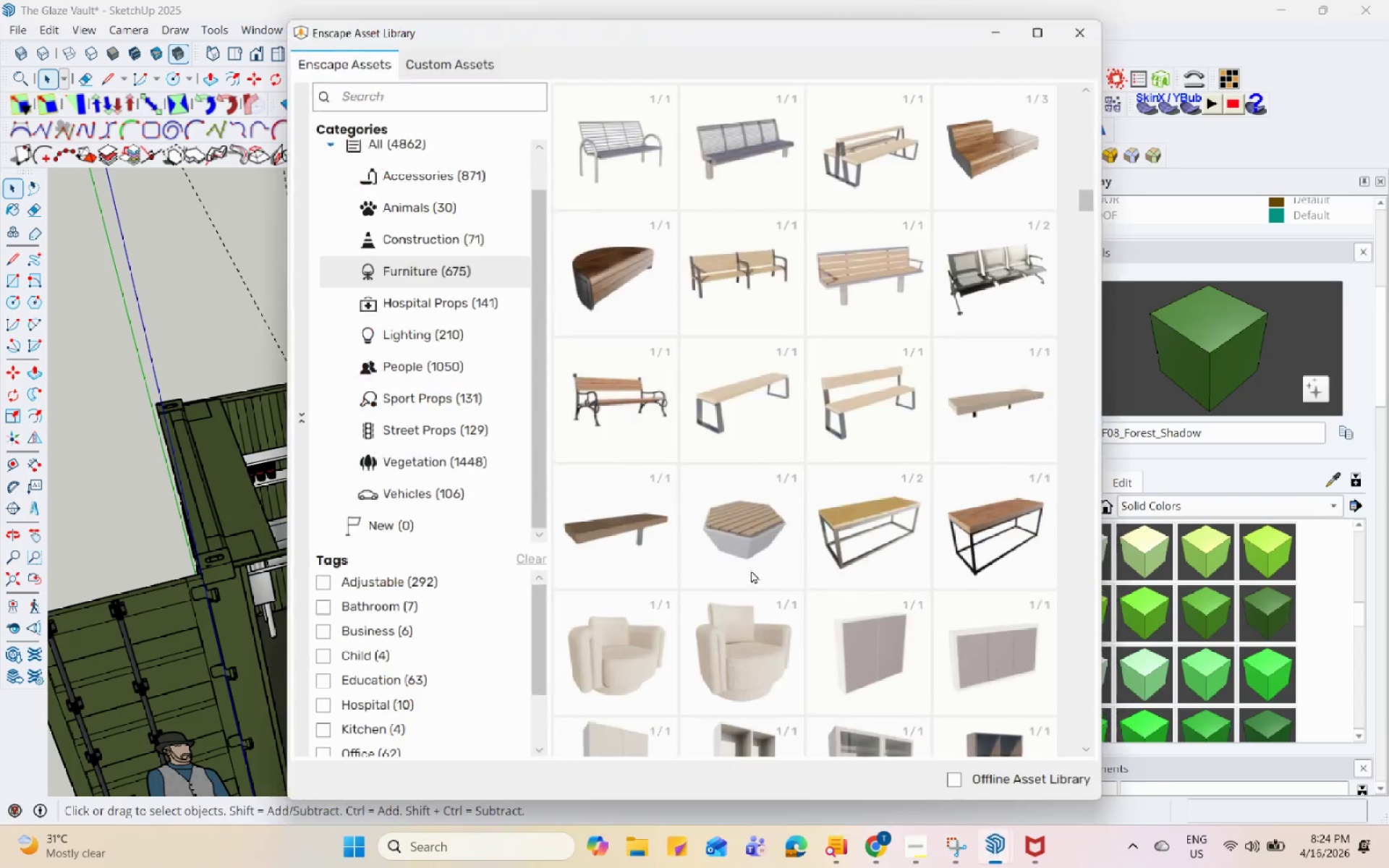 
scroll: coordinate [723, 562], scroll_direction: none, amount: 0.0
 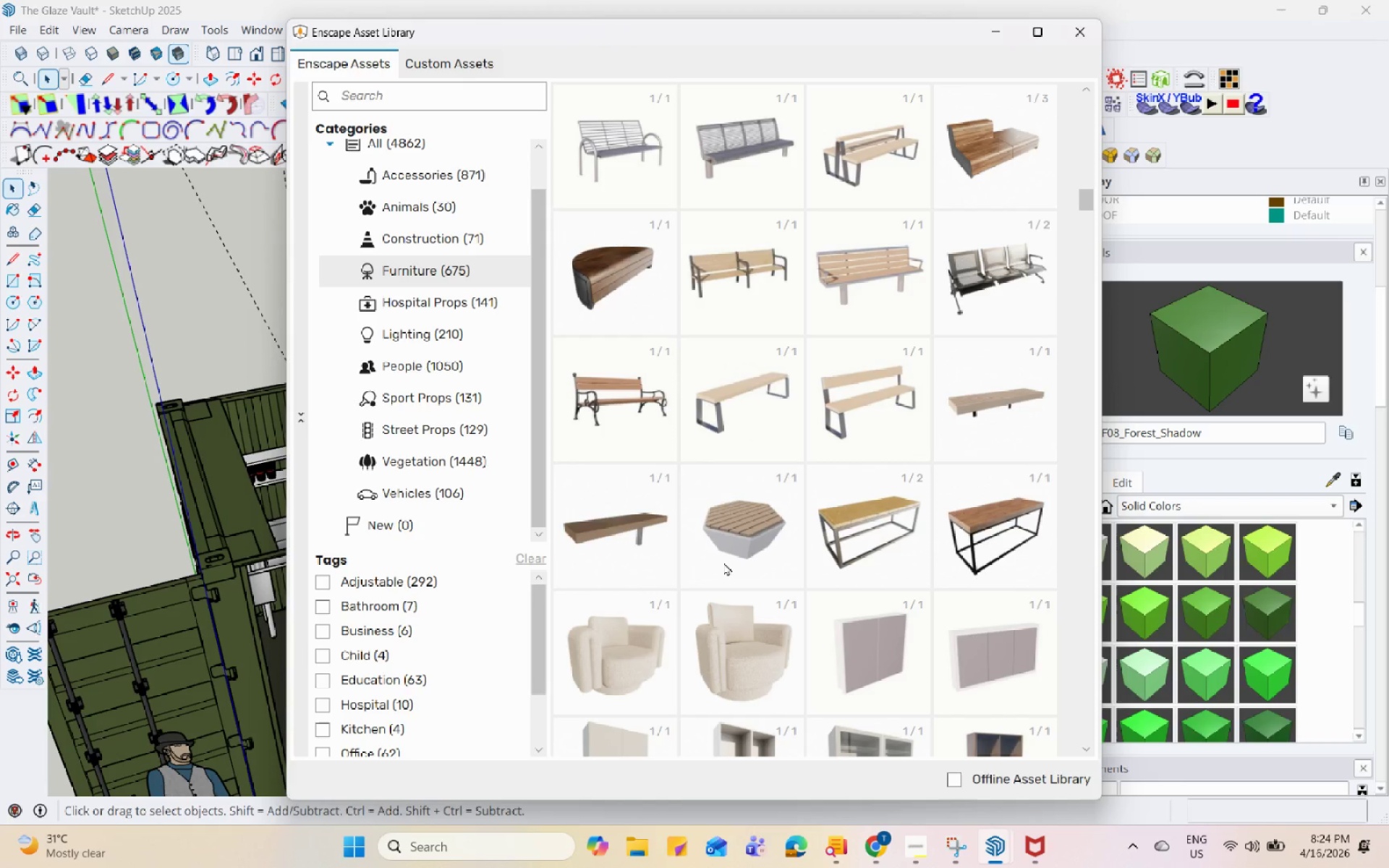 
scroll: coordinate [723, 562], scroll_direction: up, amount: 3.0
 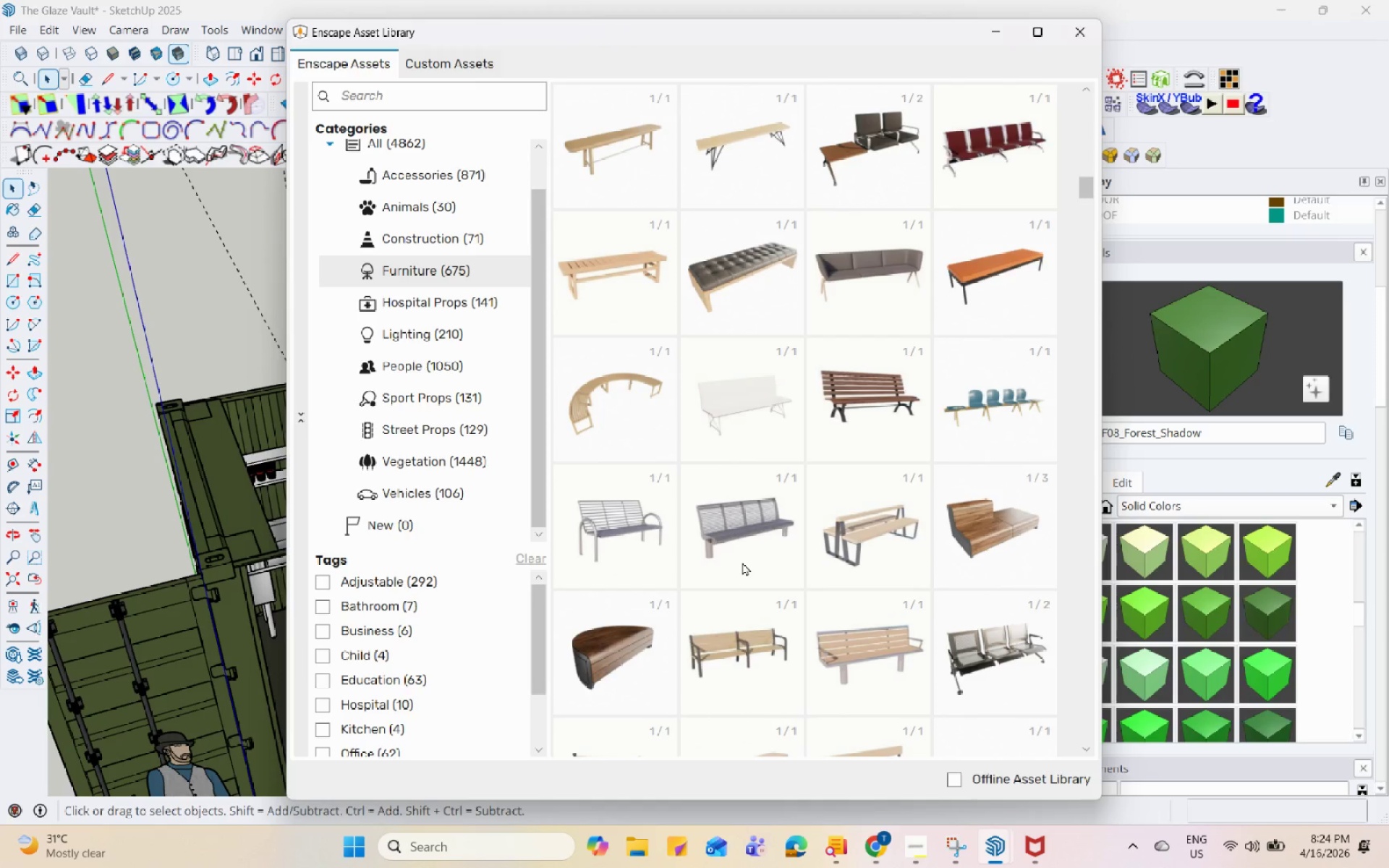 
scroll: coordinate [742, 562], scroll_direction: down, amount: 3.0
 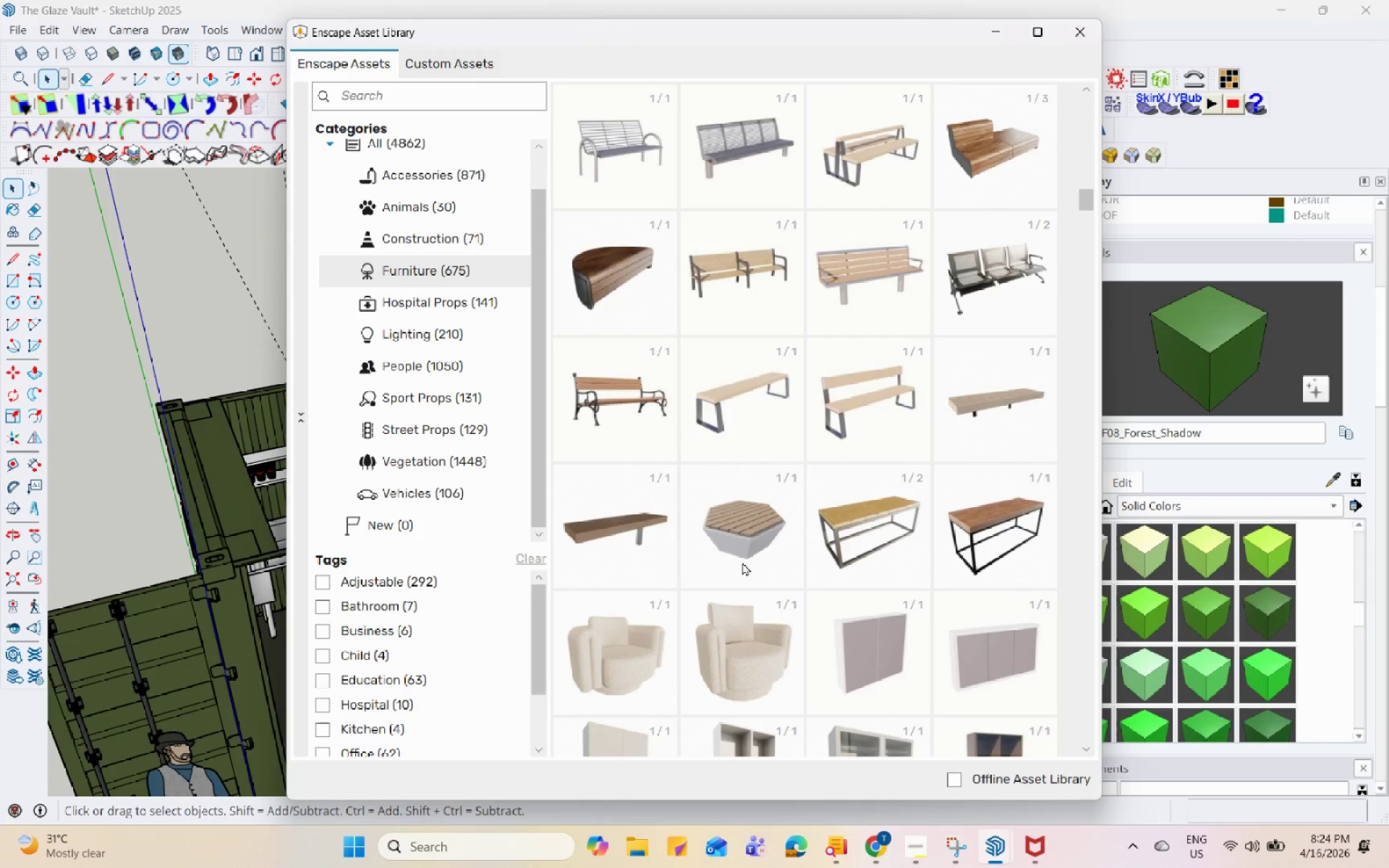 
left_click([1011, 548])
 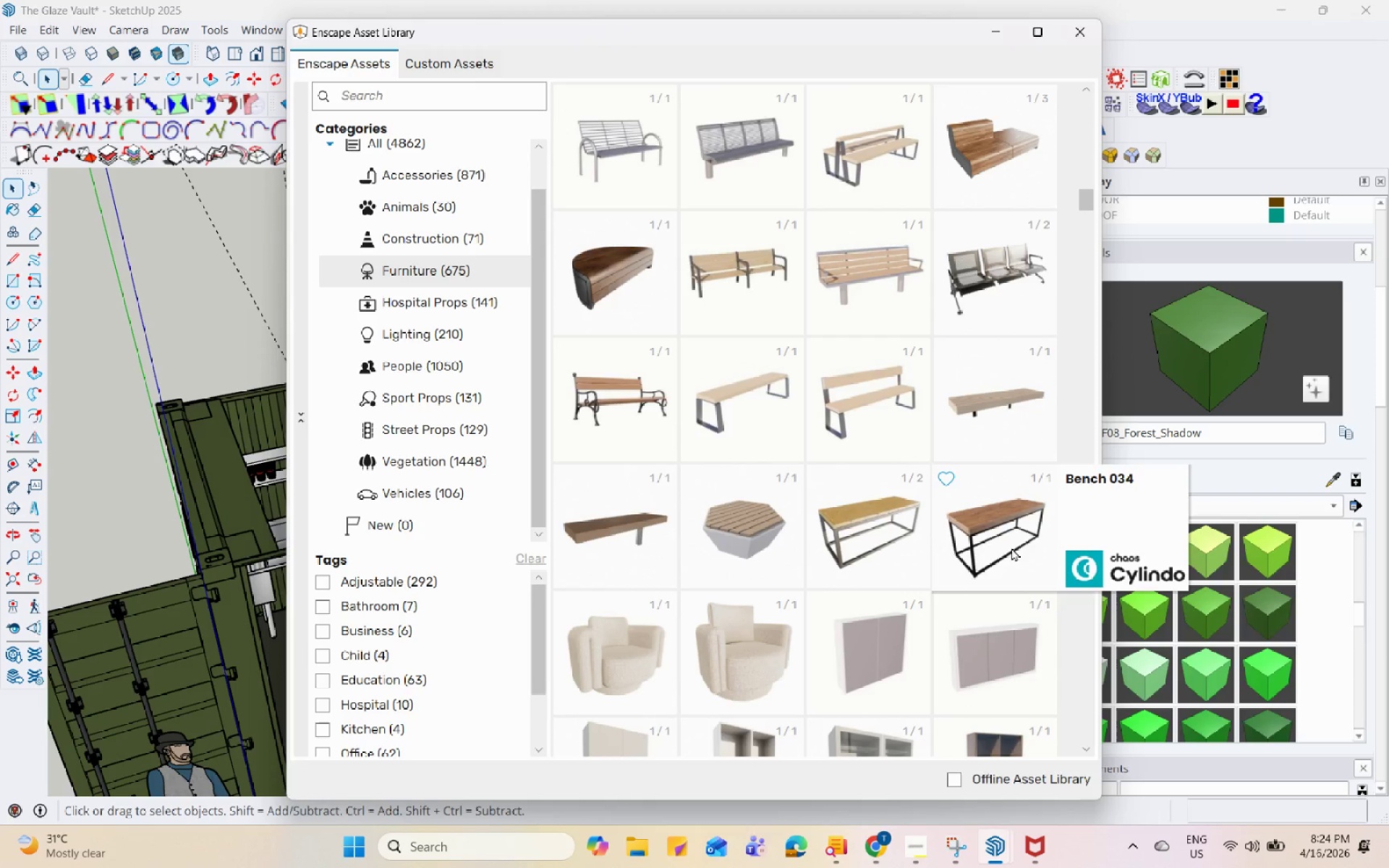 
left_click([1011, 548])
 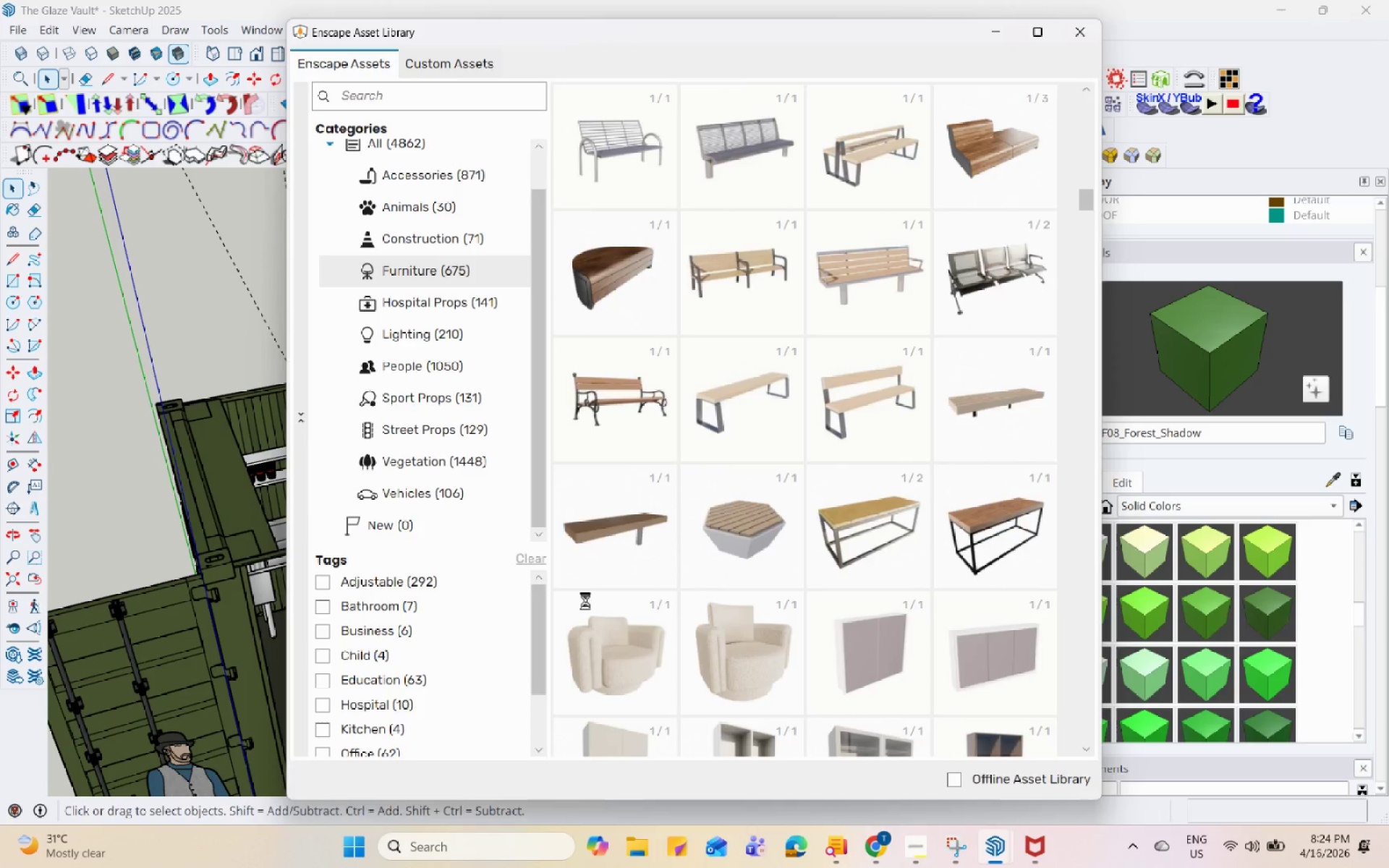 
scroll: coordinate [375, 744], scroll_direction: up, amount: 3.0
 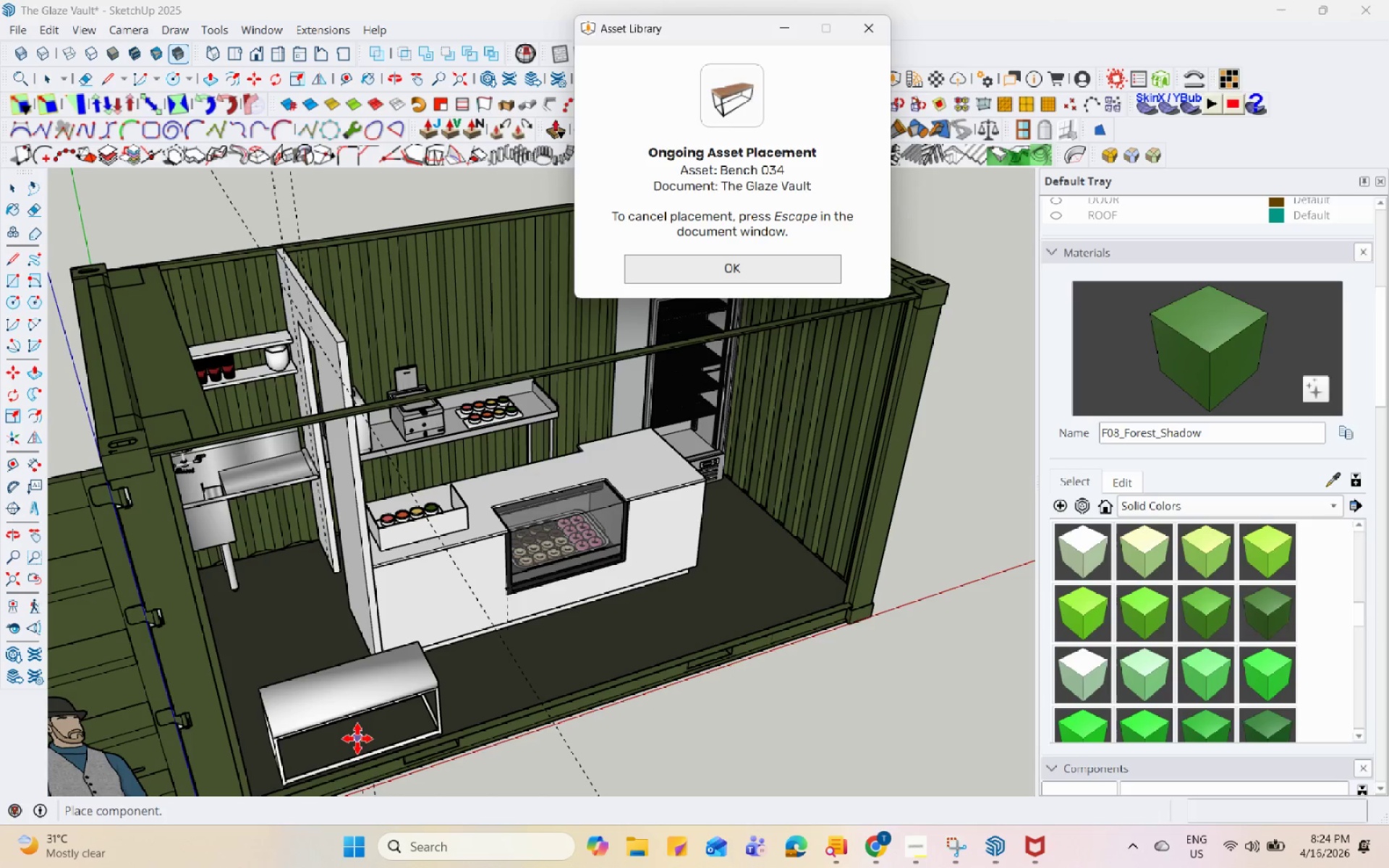 
scroll: coordinate [357, 739], scroll_direction: down, amount: 4.0
 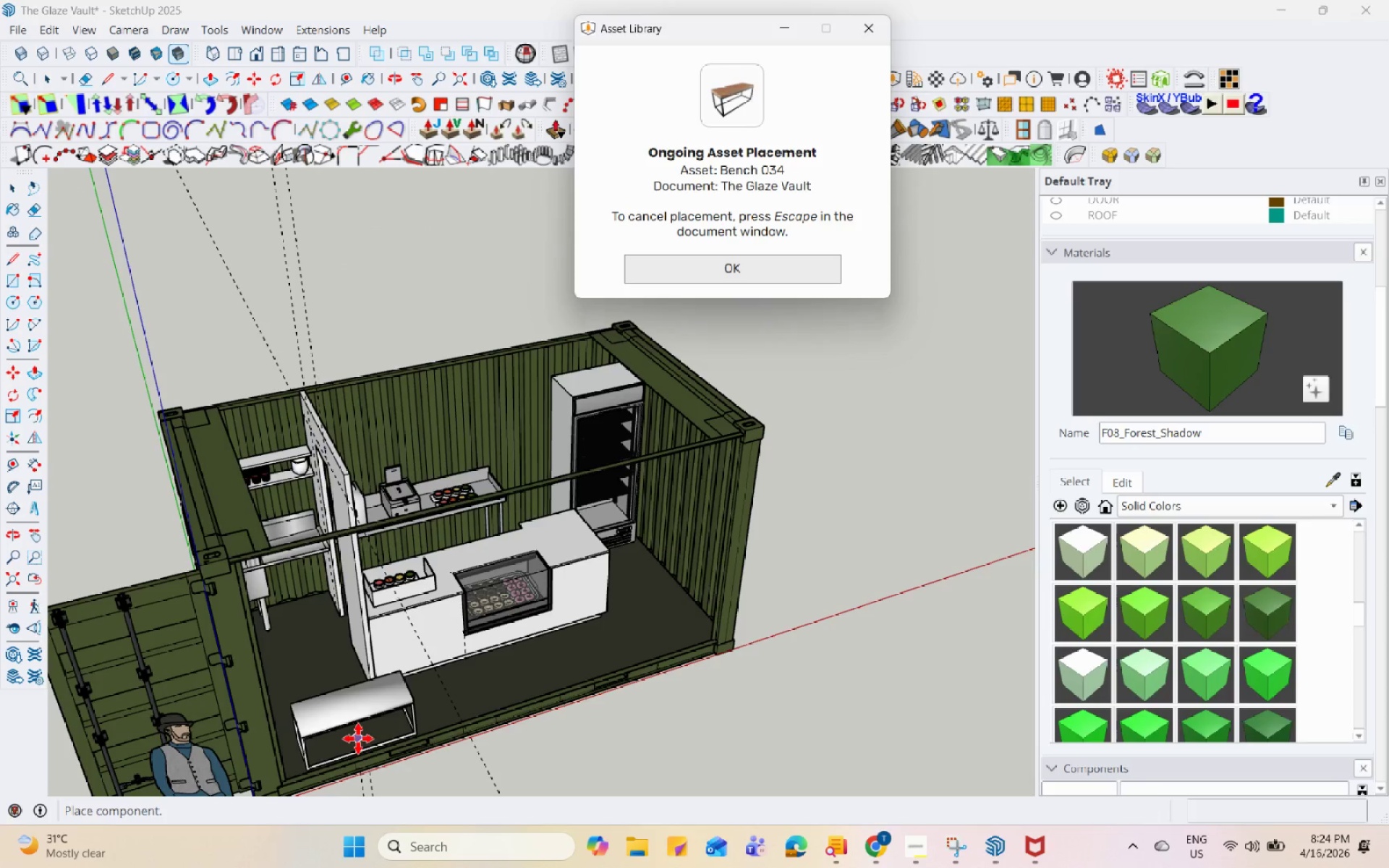 
scroll: coordinate [362, 739], scroll_direction: up, amount: 3.0
 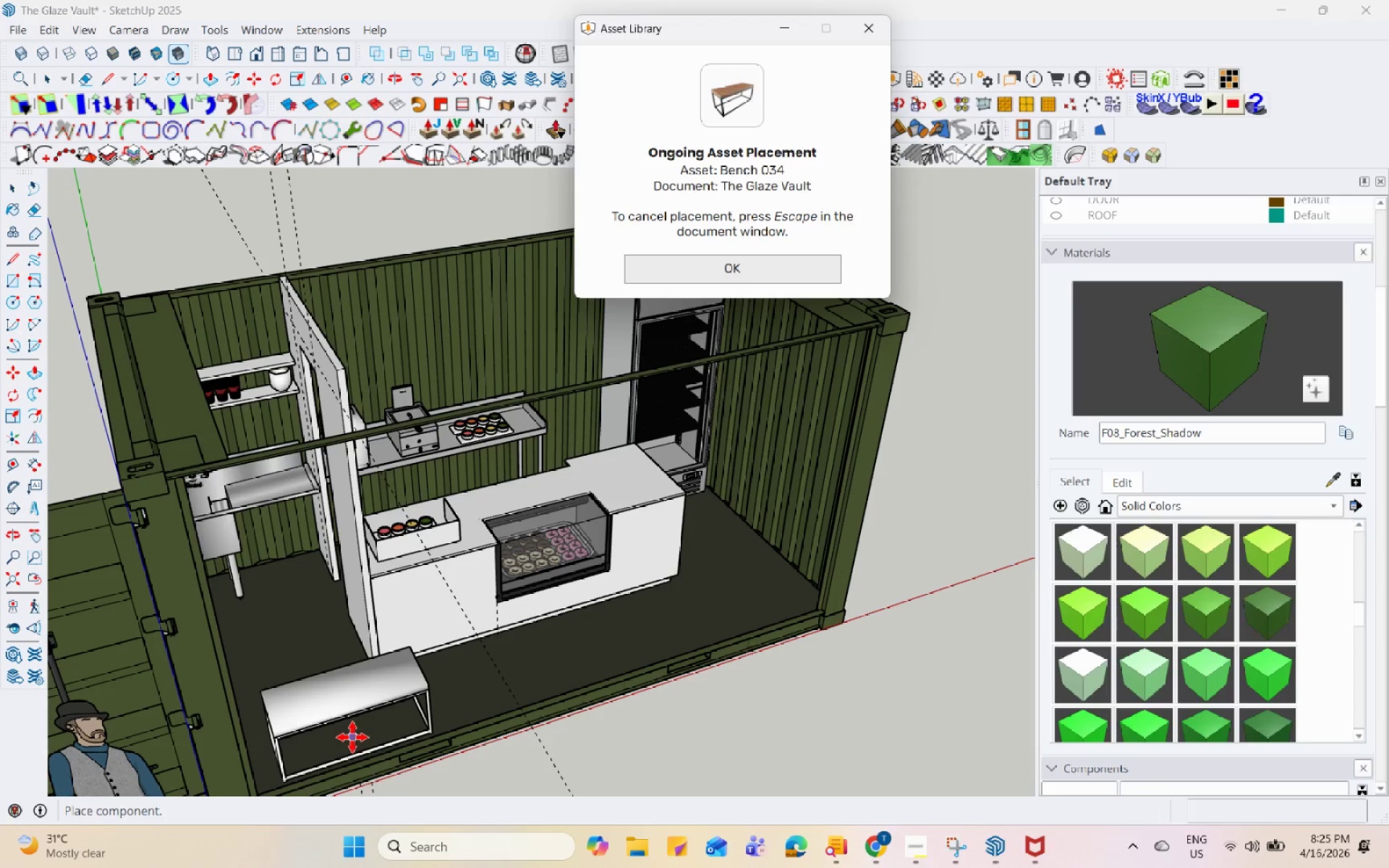 
scroll: coordinate [365, 718], scroll_direction: down, amount: 7.0
 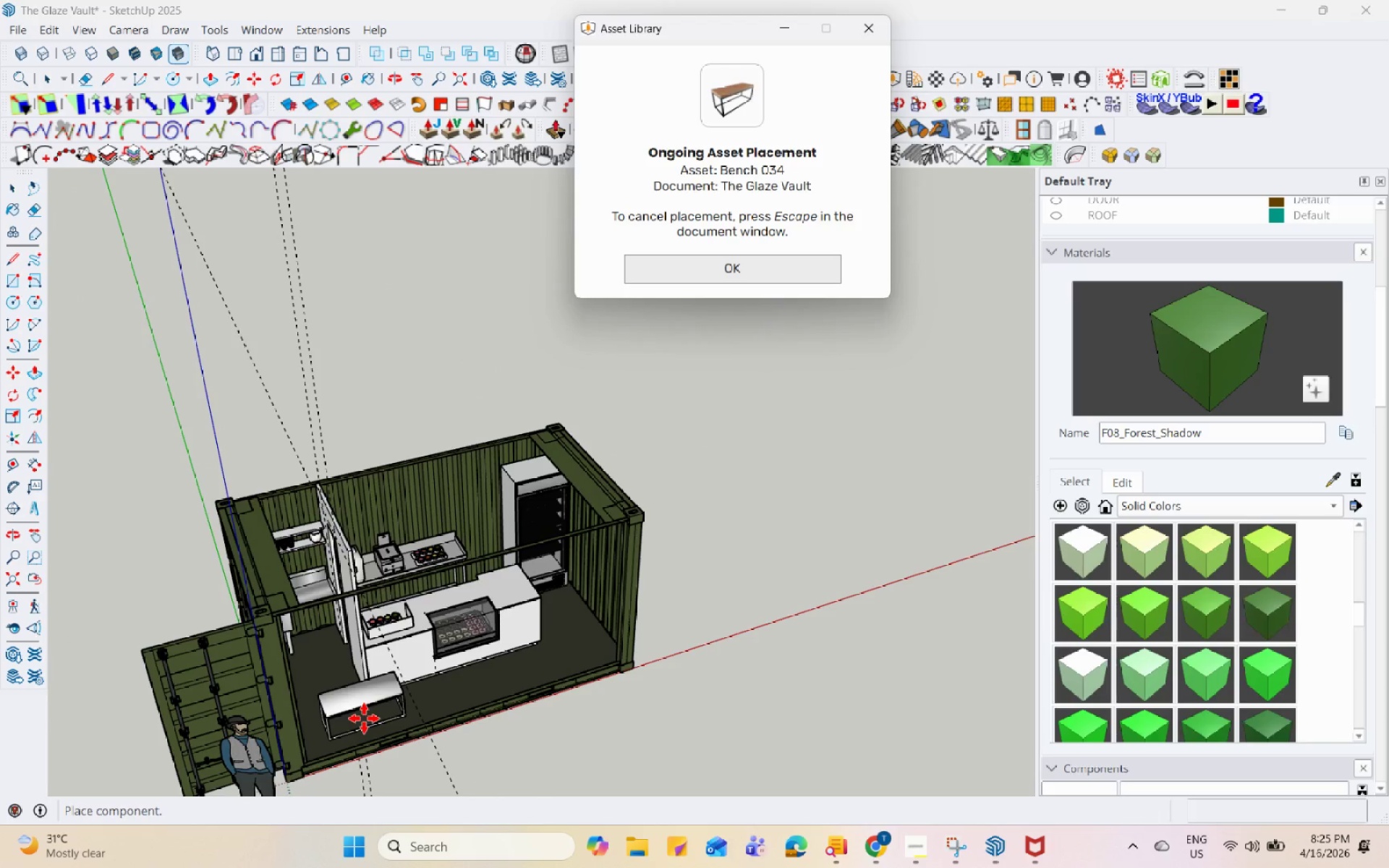 
scroll: coordinate [378, 726], scroll_direction: up, amount: 4.0
 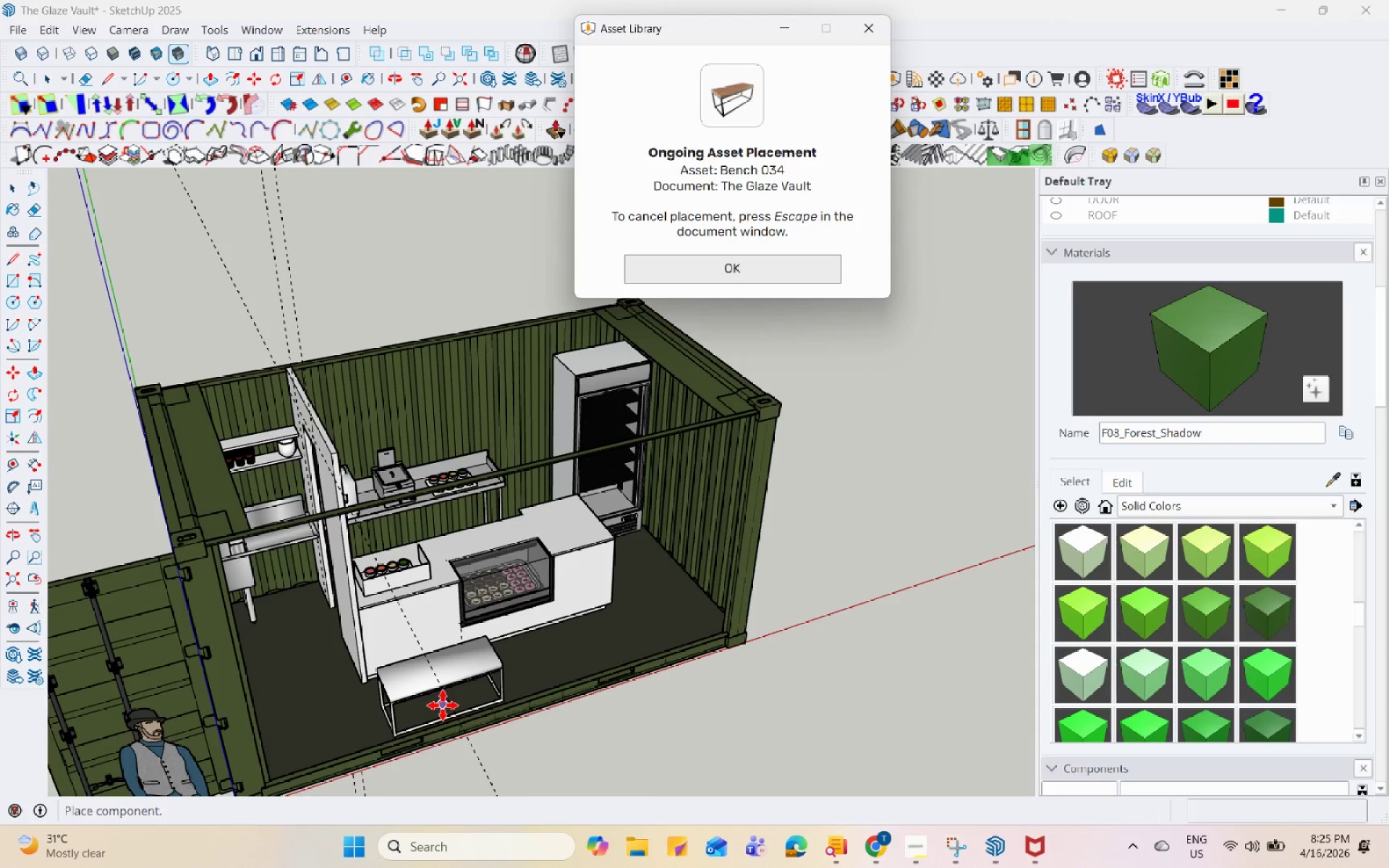 
left_click([443, 705])
 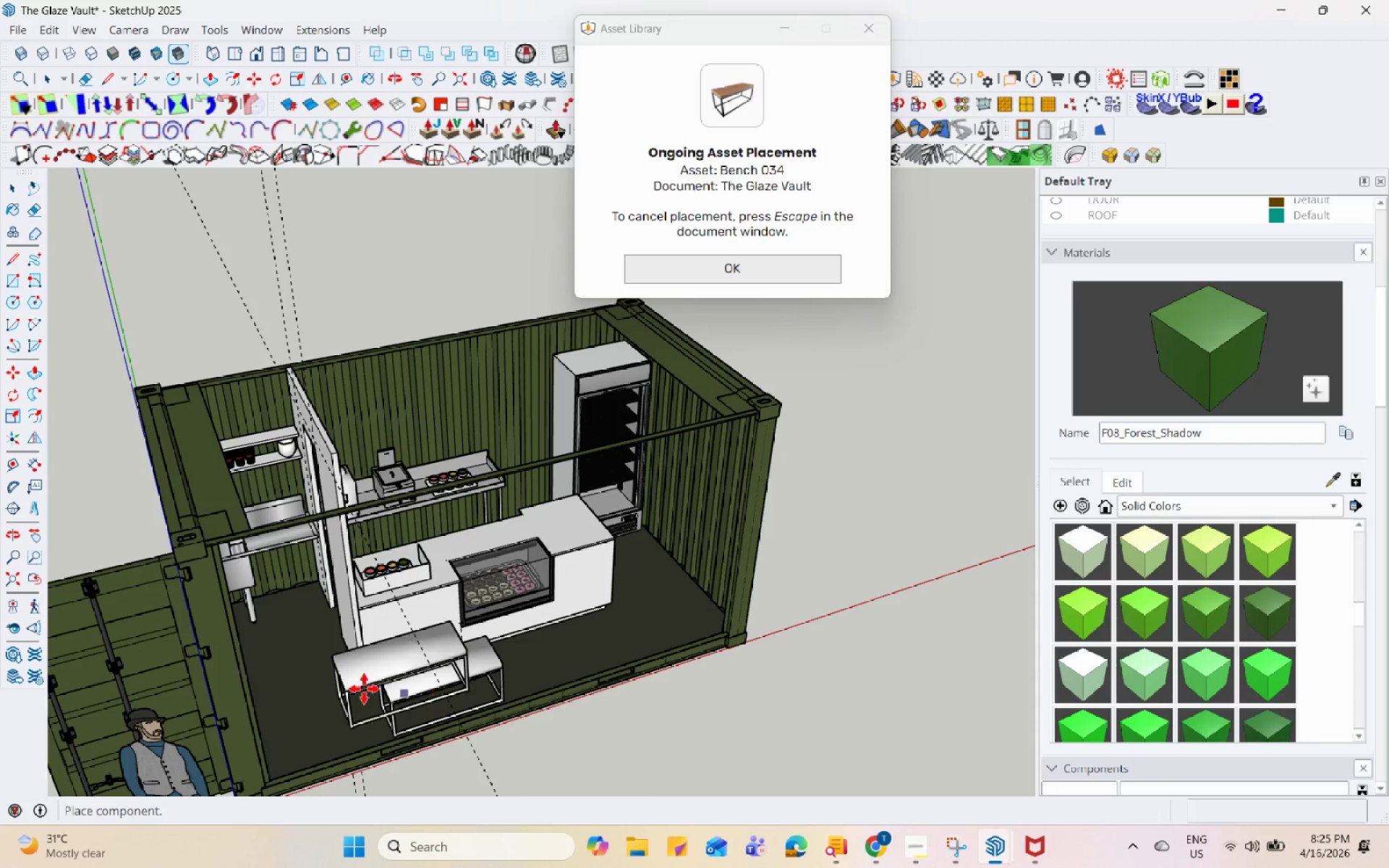 
scroll: coordinate [551, 646], scroll_direction: up, amount: 1.0
 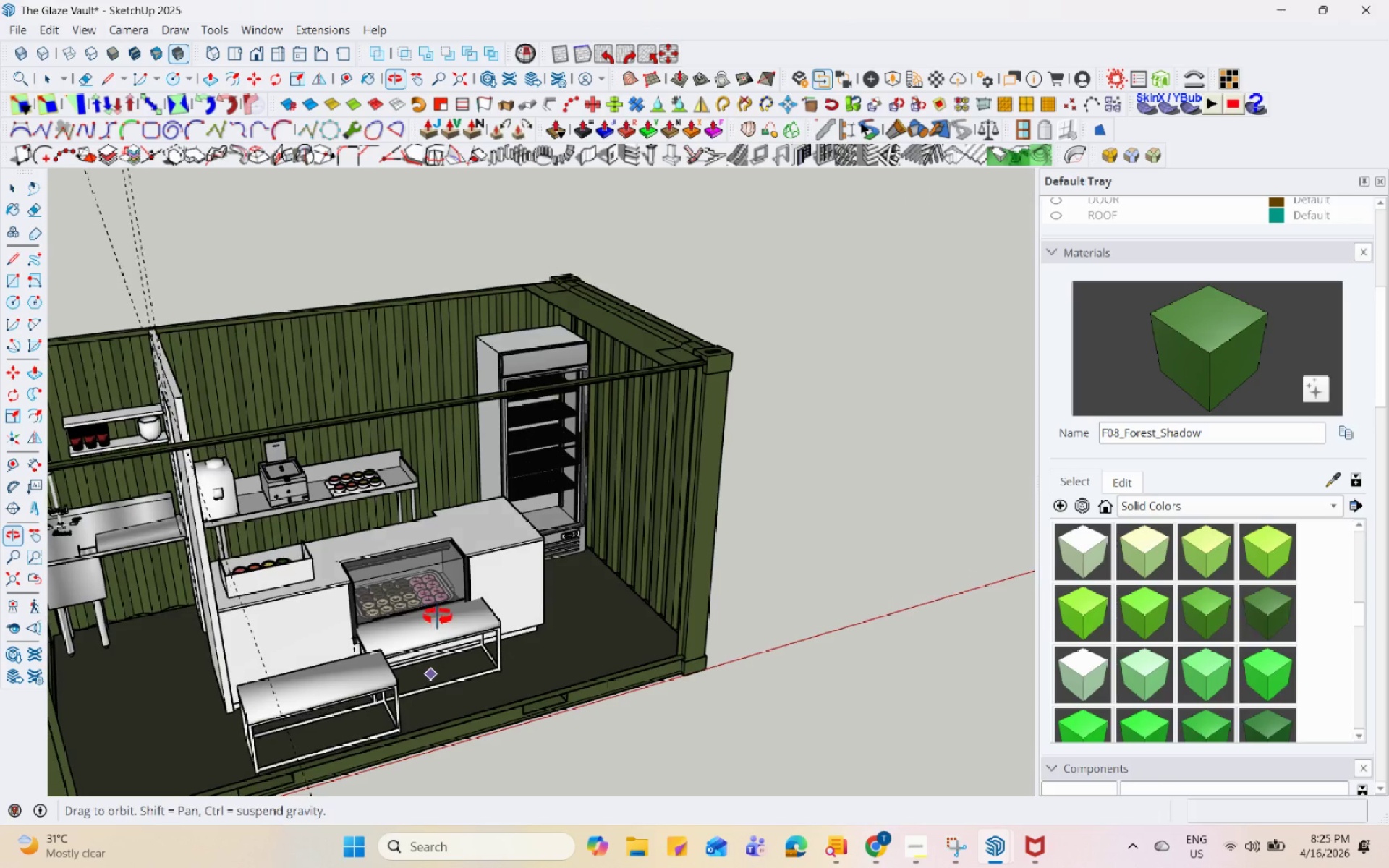 
scroll: coordinate [431, 608], scroll_direction: down, amount: 7.0
 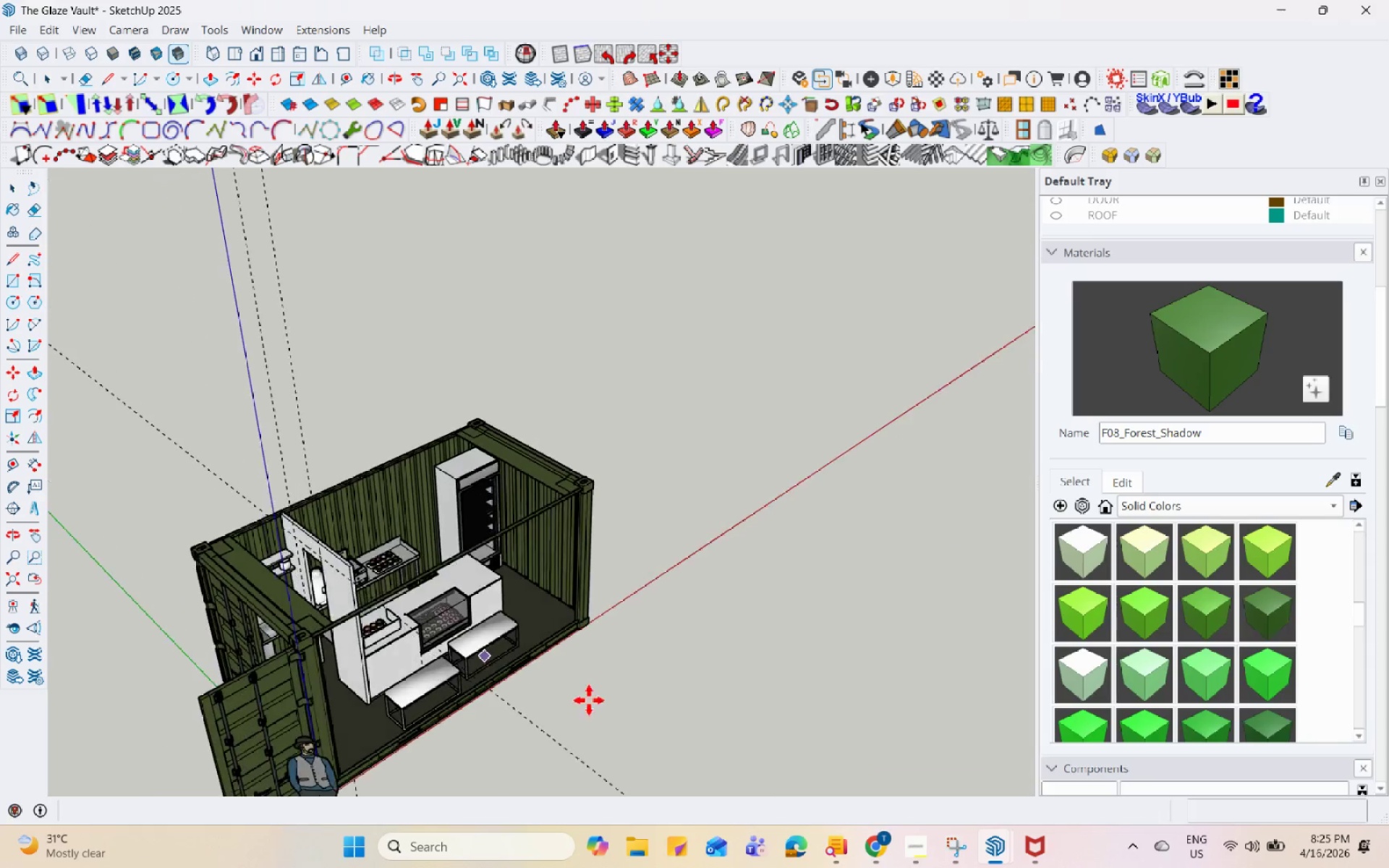 
scroll: coordinate [470, 584], scroll_direction: up, amount: 8.0
 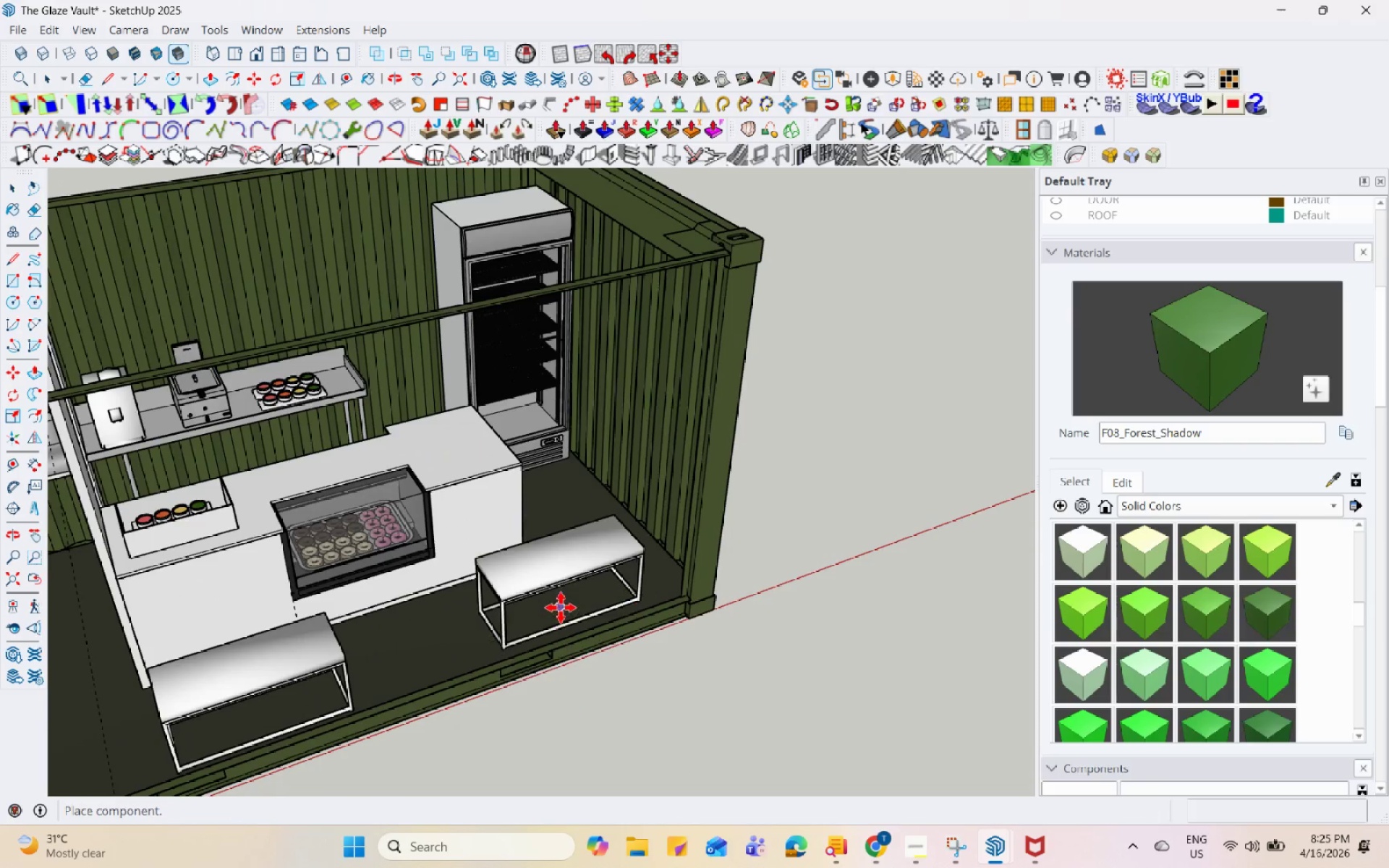 
left_click([561, 608])
 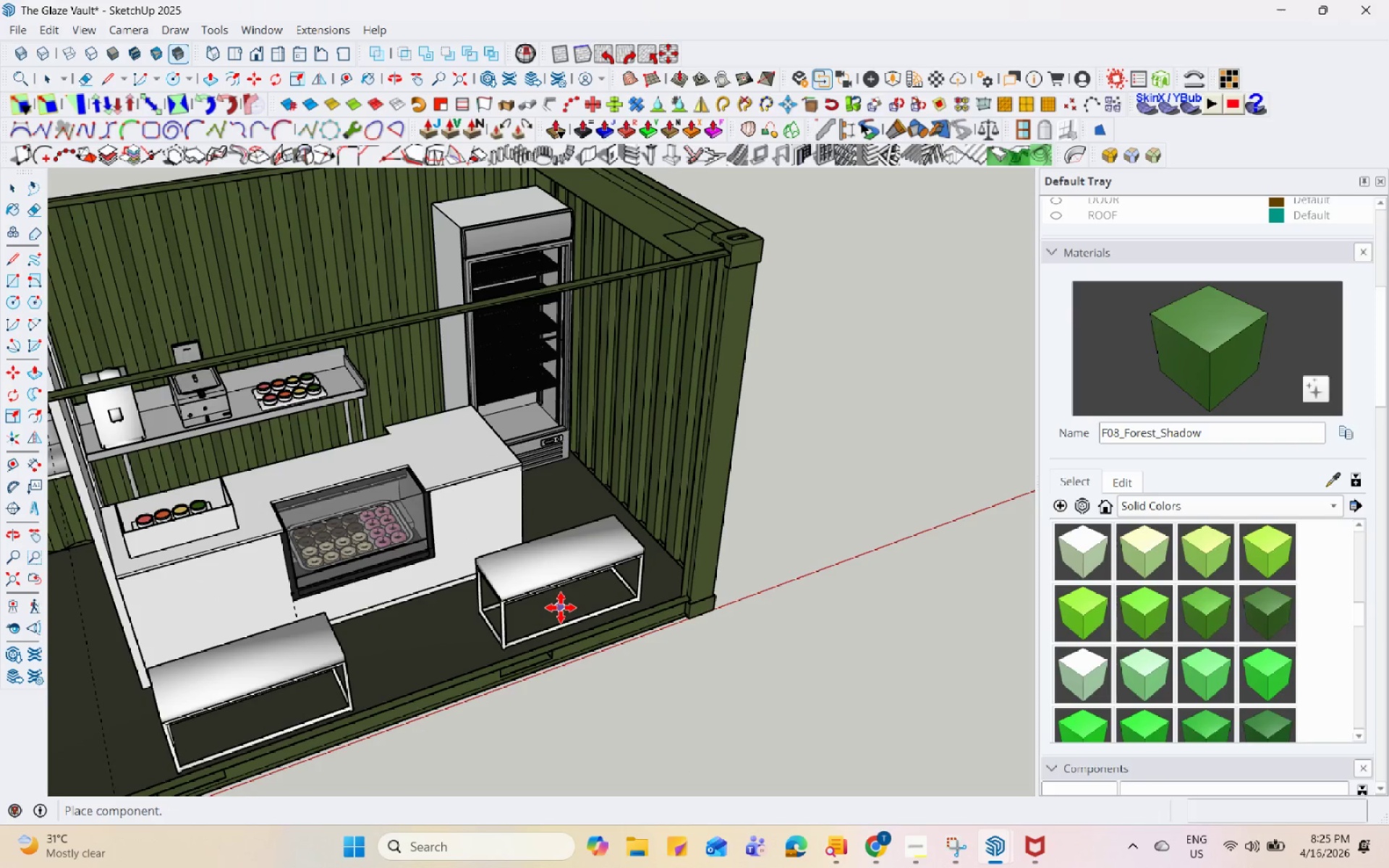 
key(Space)
 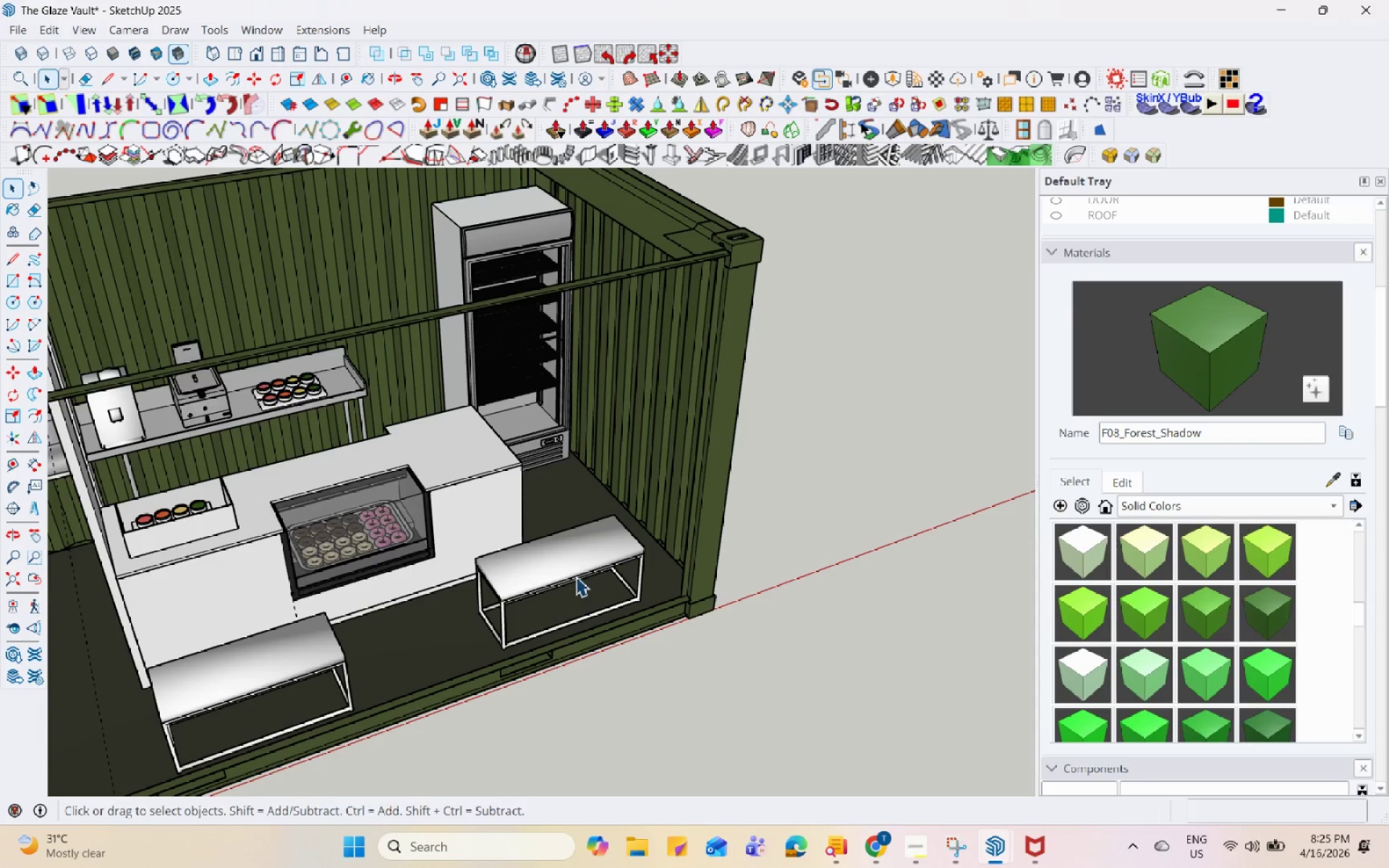 
key(Escape)
 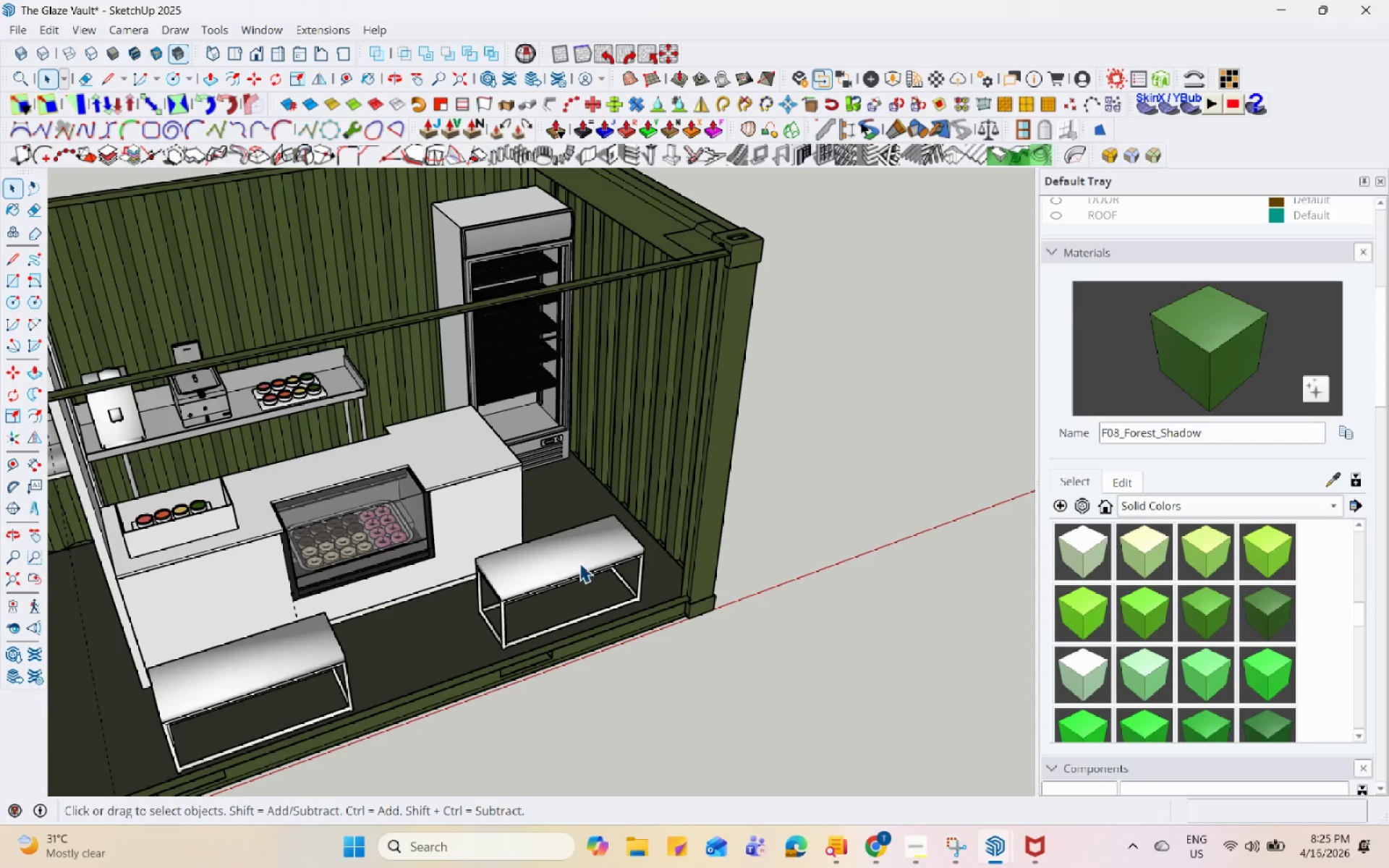 
left_click([580, 560])
 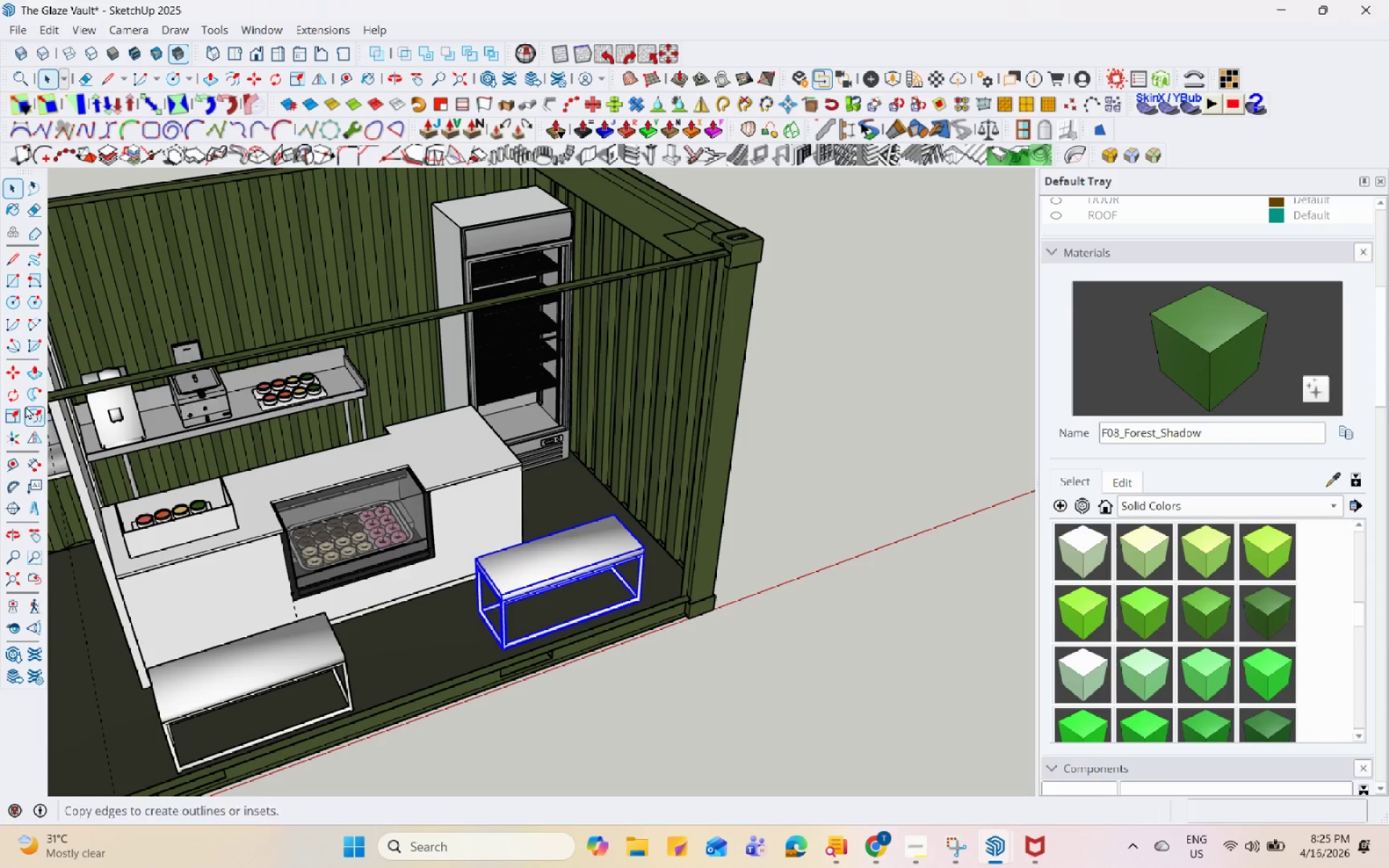 
left_click([17, 396])
 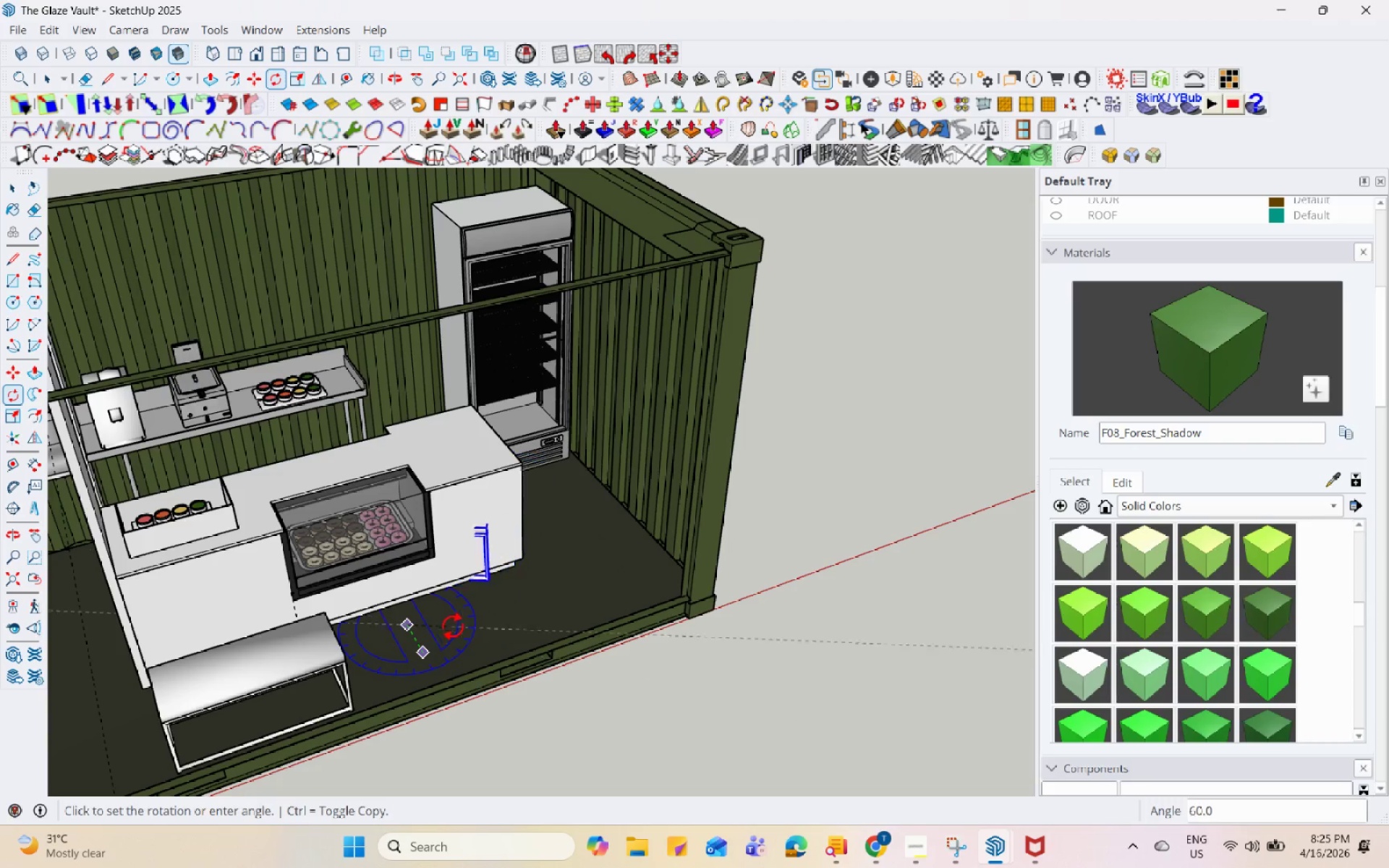 
left_click([462, 603])
 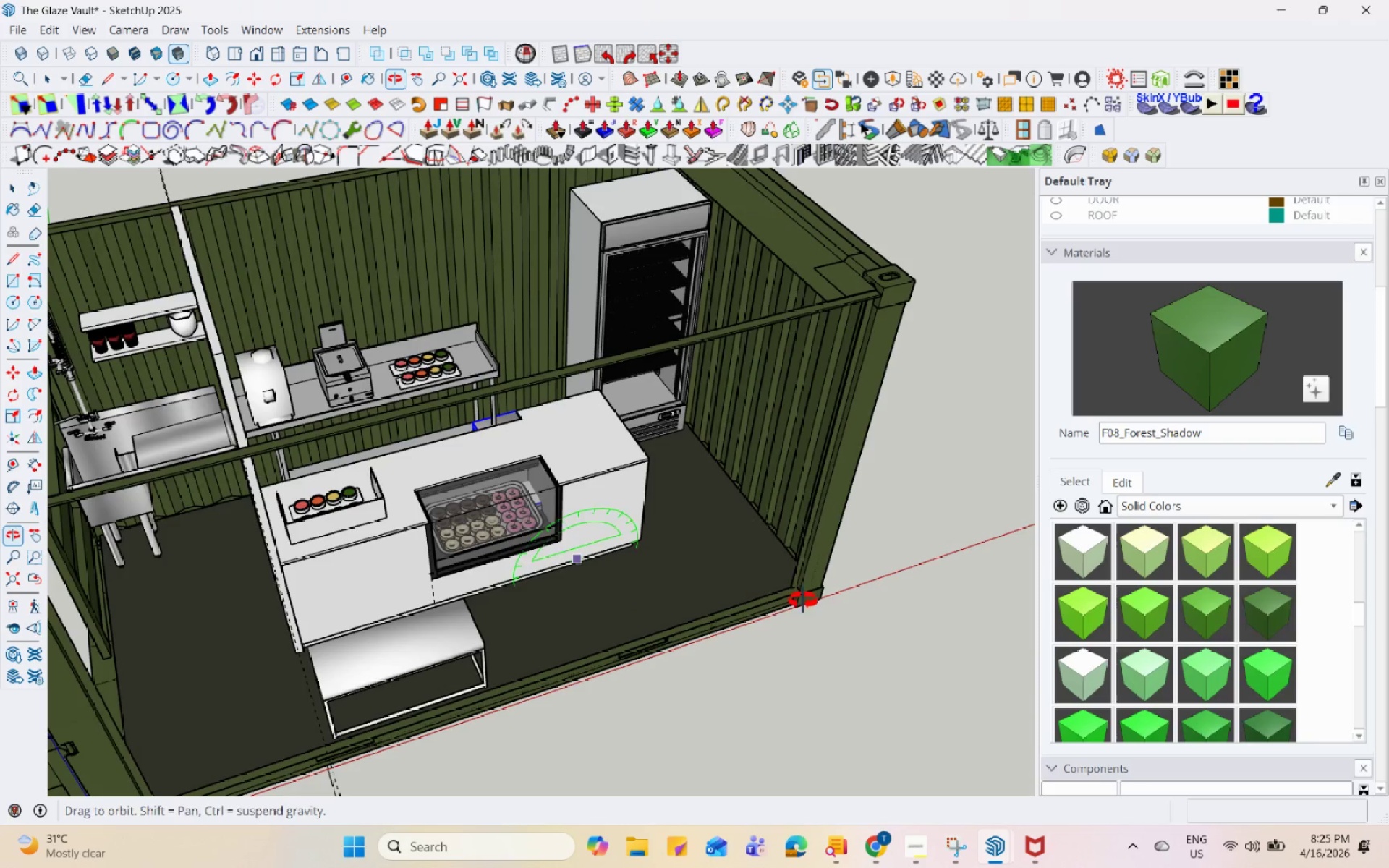 
key(Space)
 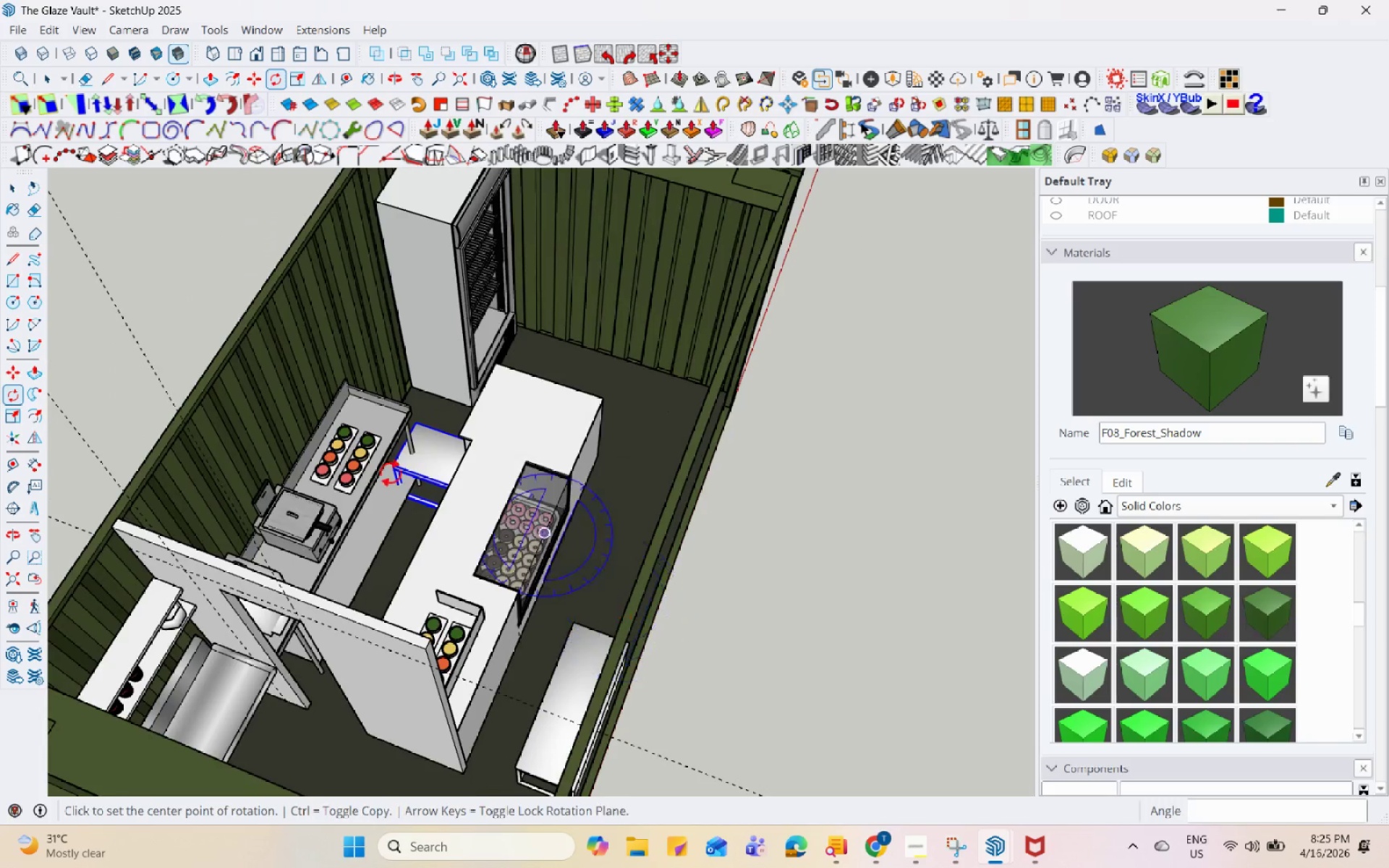 
key(M)
 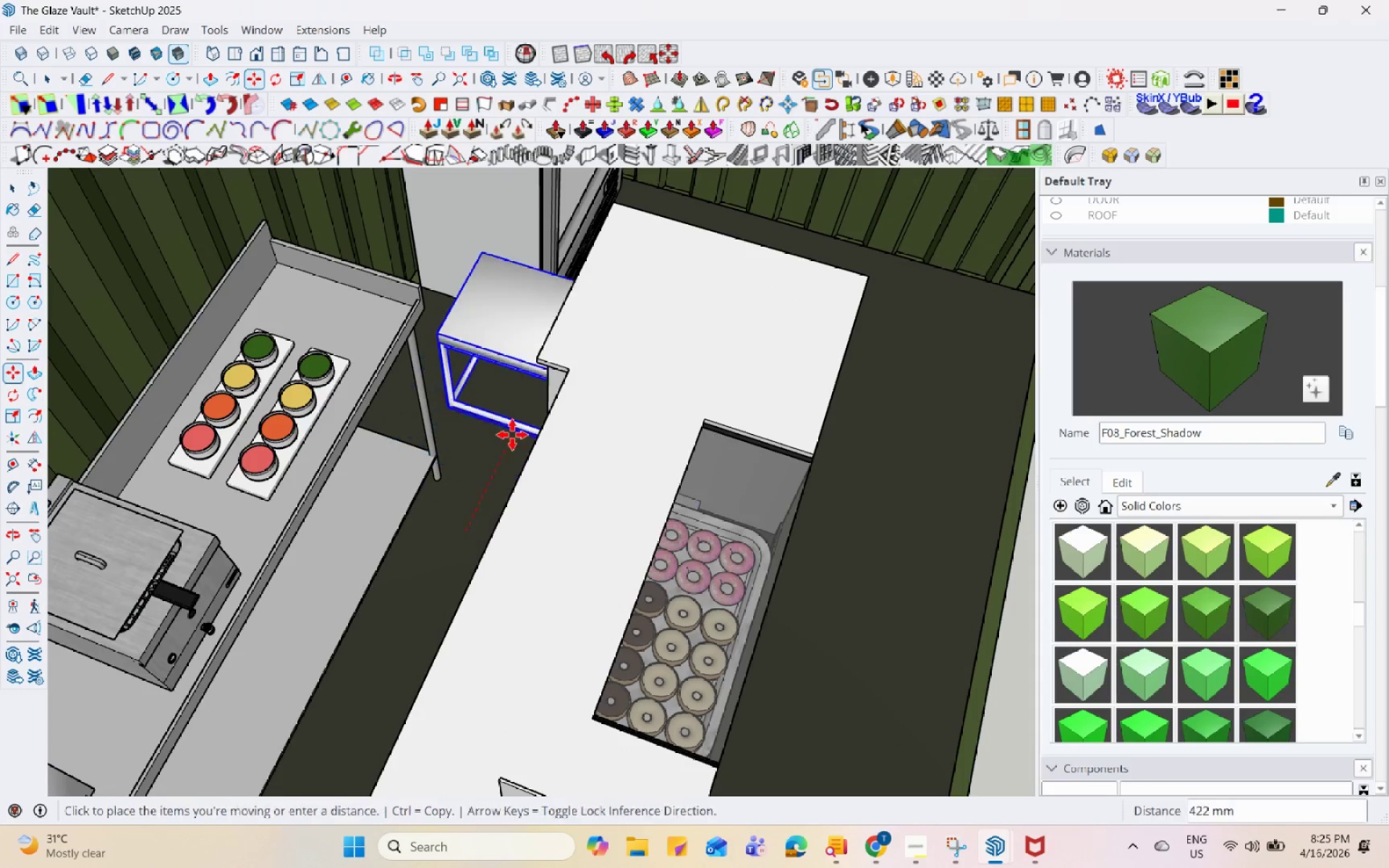 
scroll: coordinate [451, 532], scroll_direction: up, amount: 8.0
 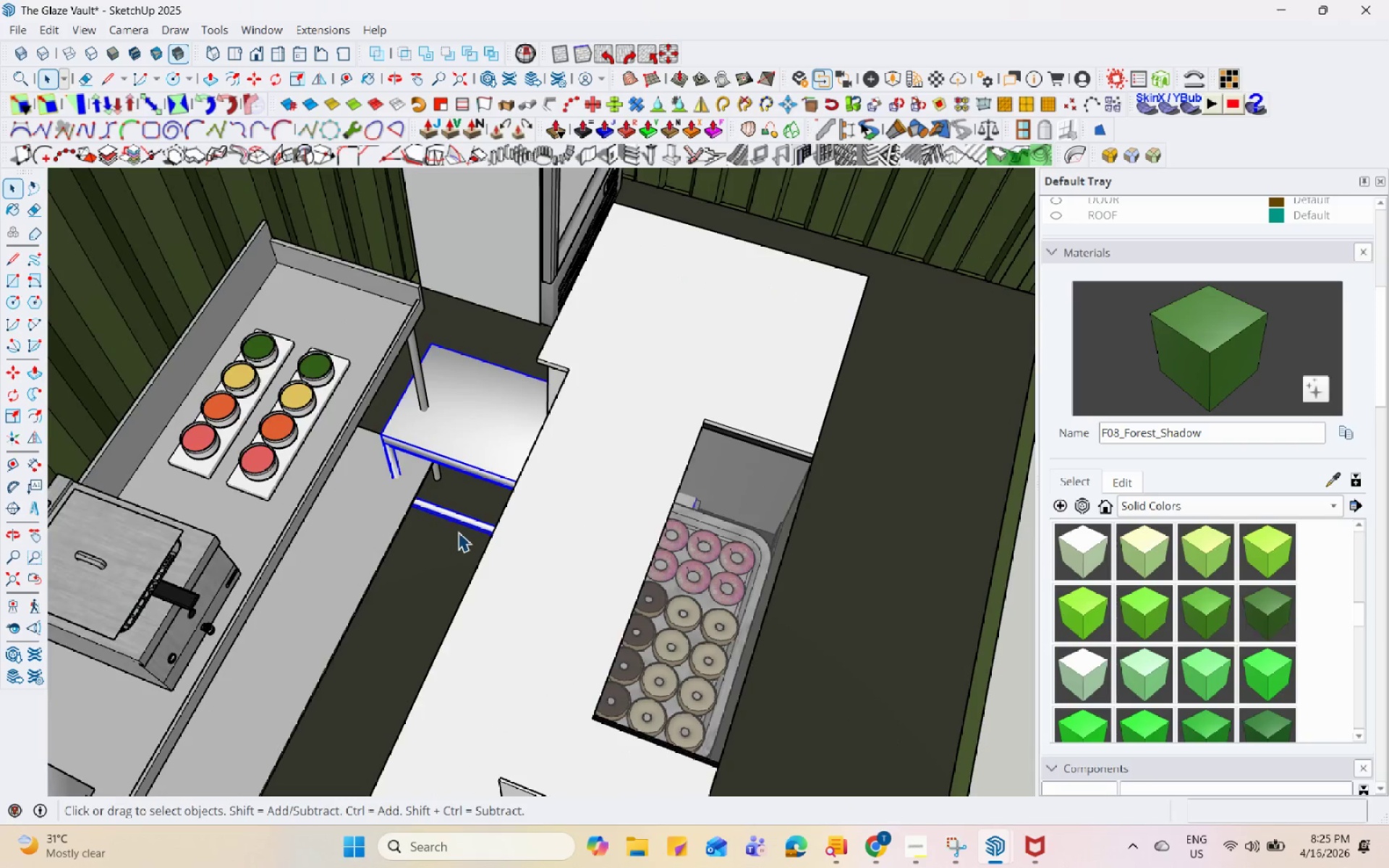 
scroll: coordinate [595, 423], scroll_direction: down, amount: 6.0
 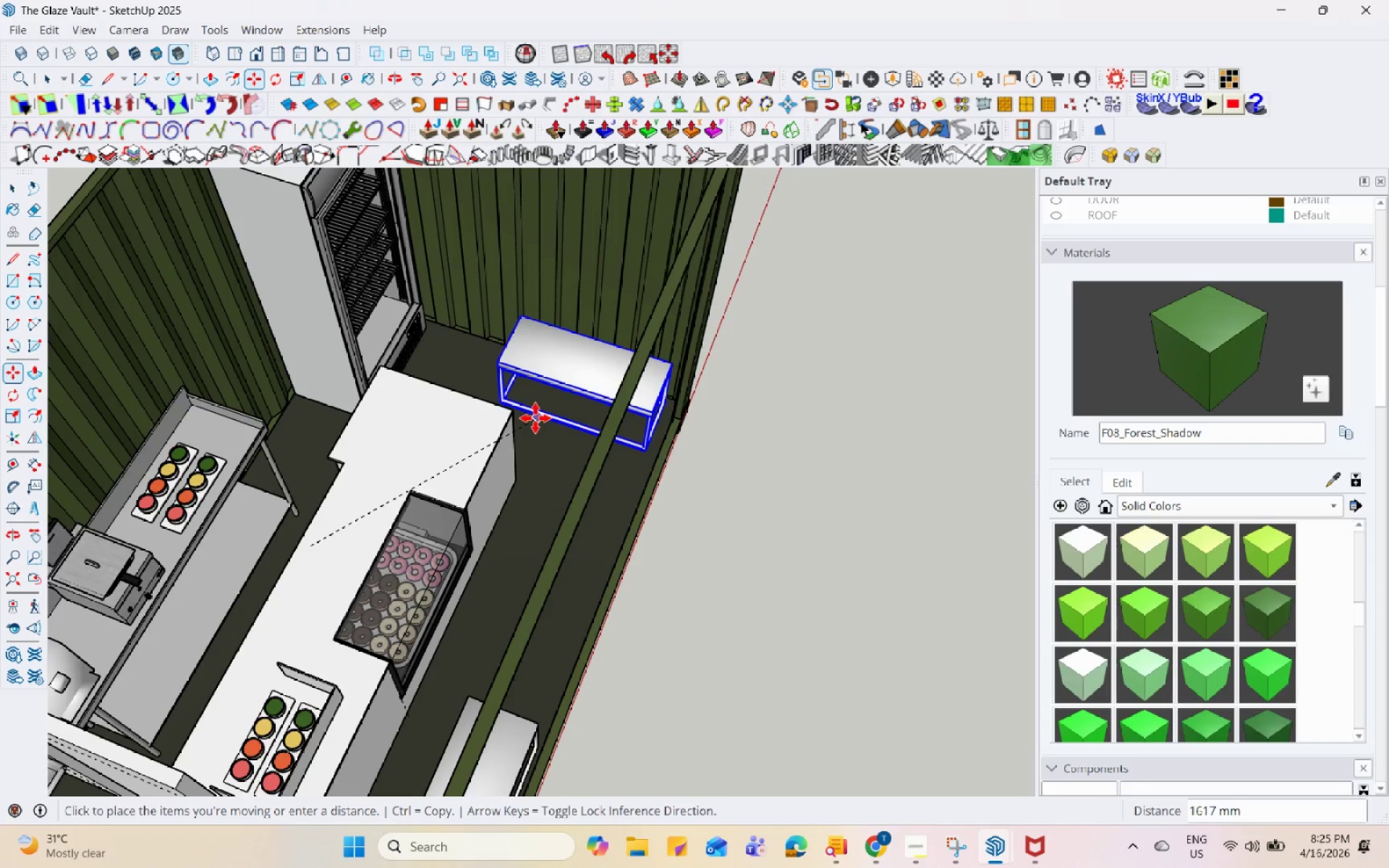 
left_click([519, 418])
 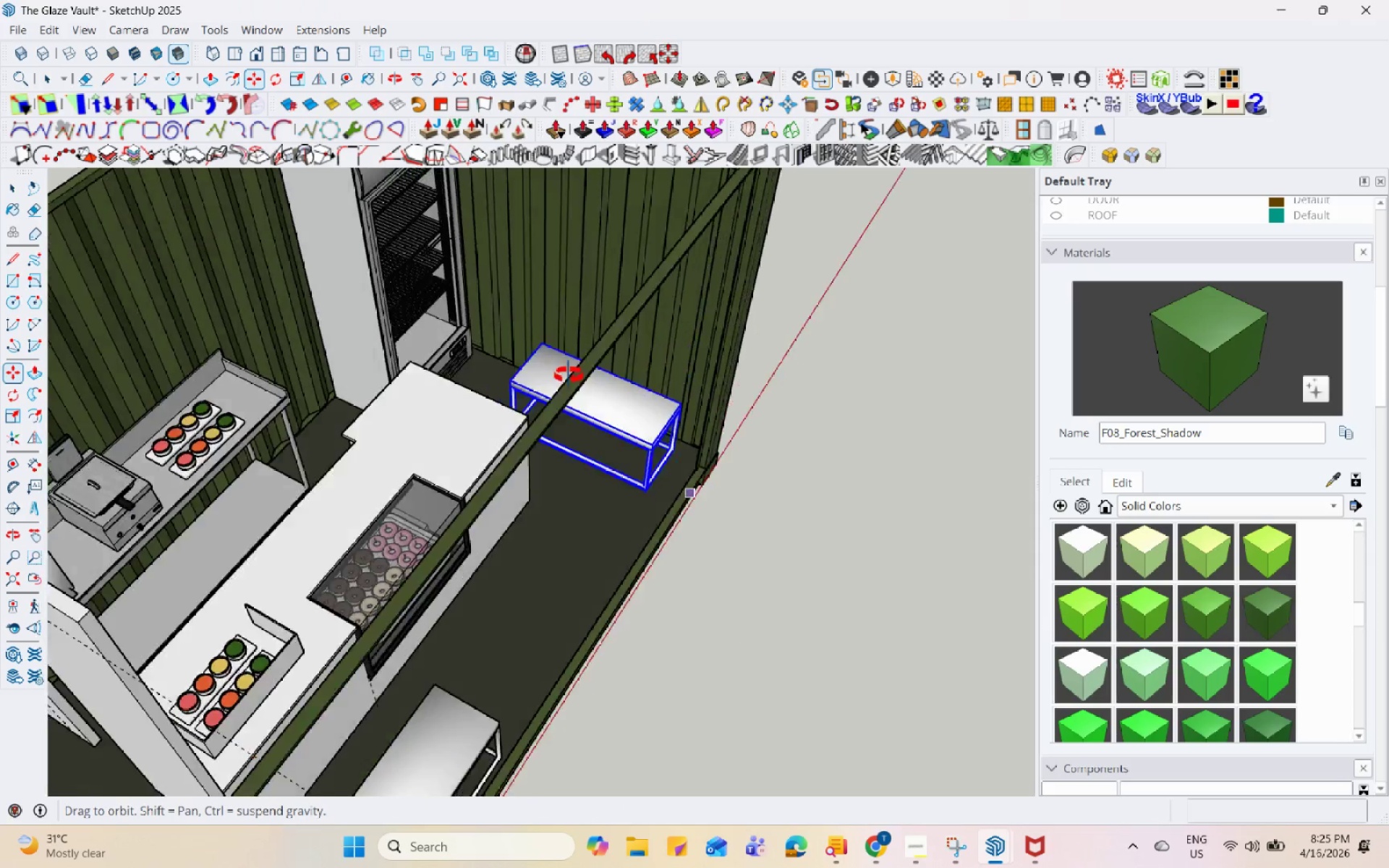 
scroll: coordinate [686, 398], scroll_direction: up, amount: 13.0
 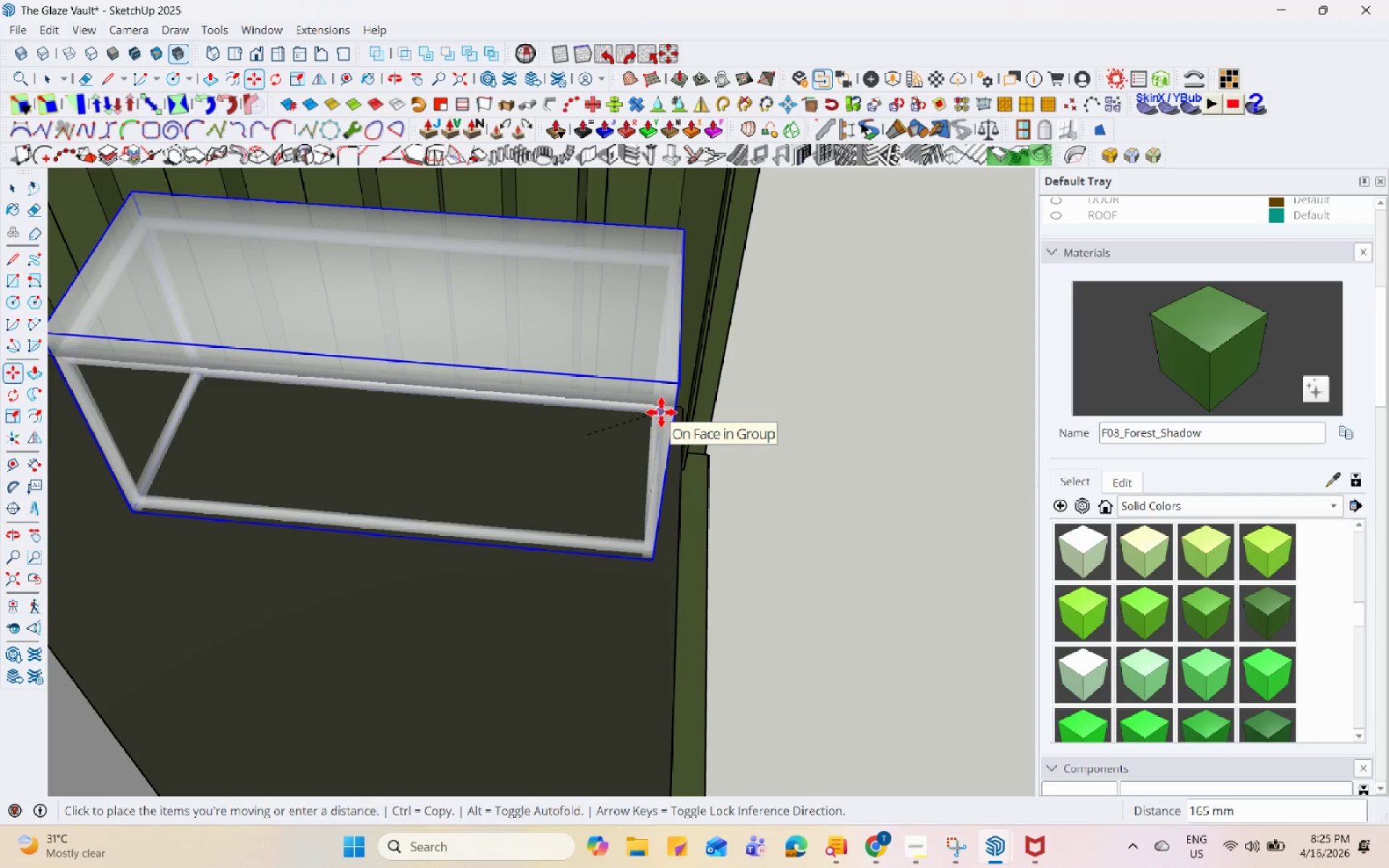 
left_click([664, 406])
 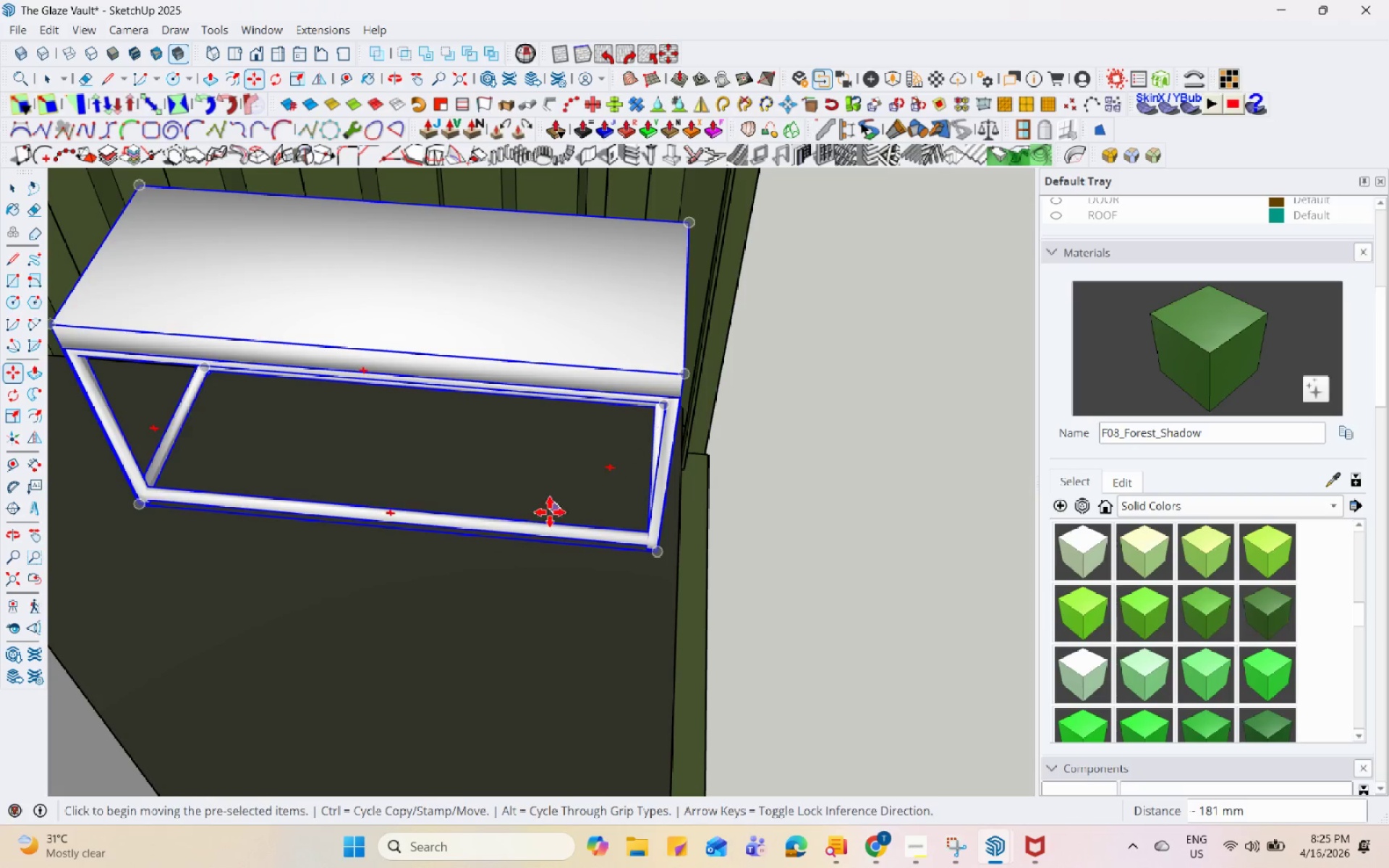 
scroll: coordinate [476, 463], scroll_direction: down, amount: 15.0
 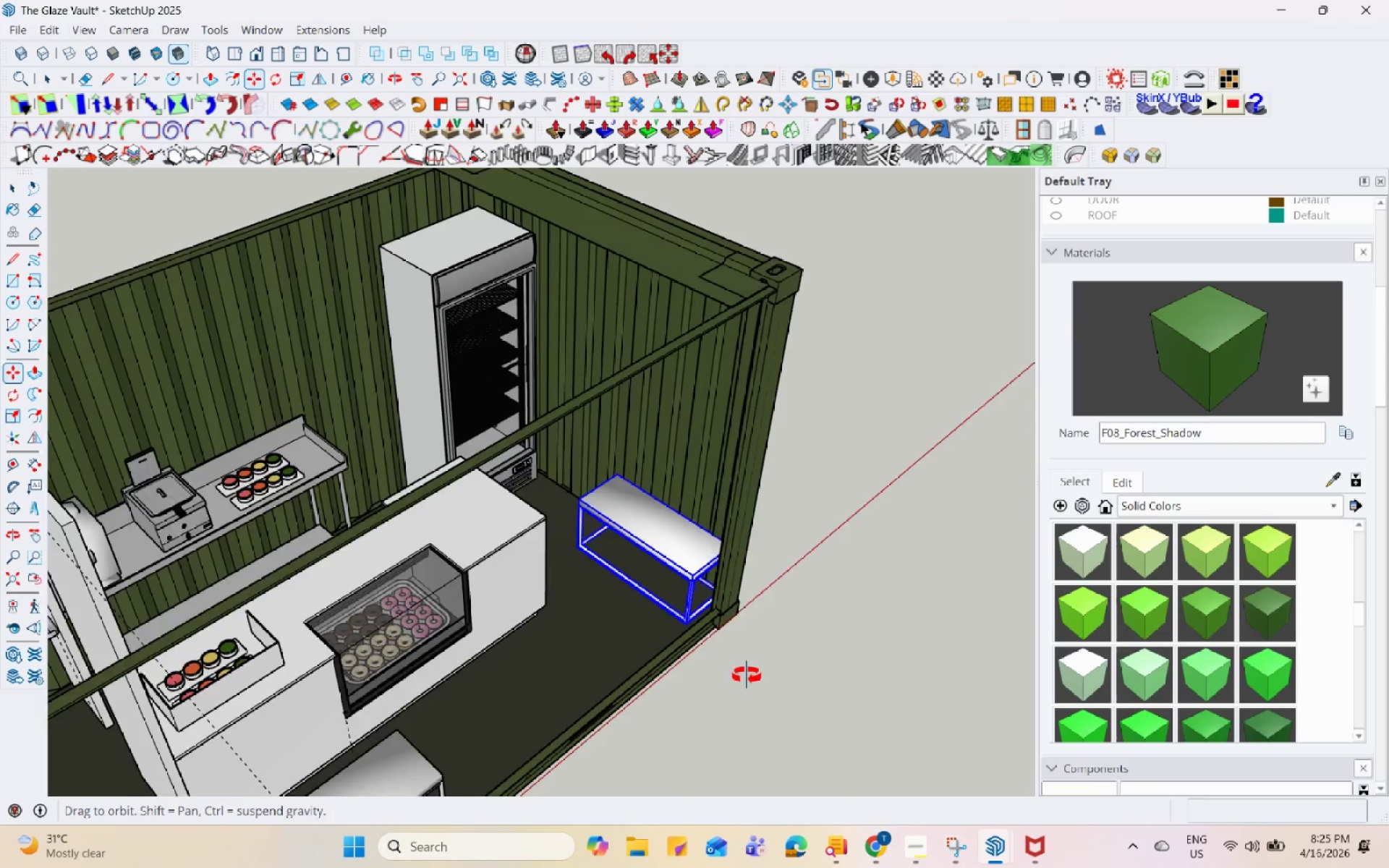 
key(Space)
 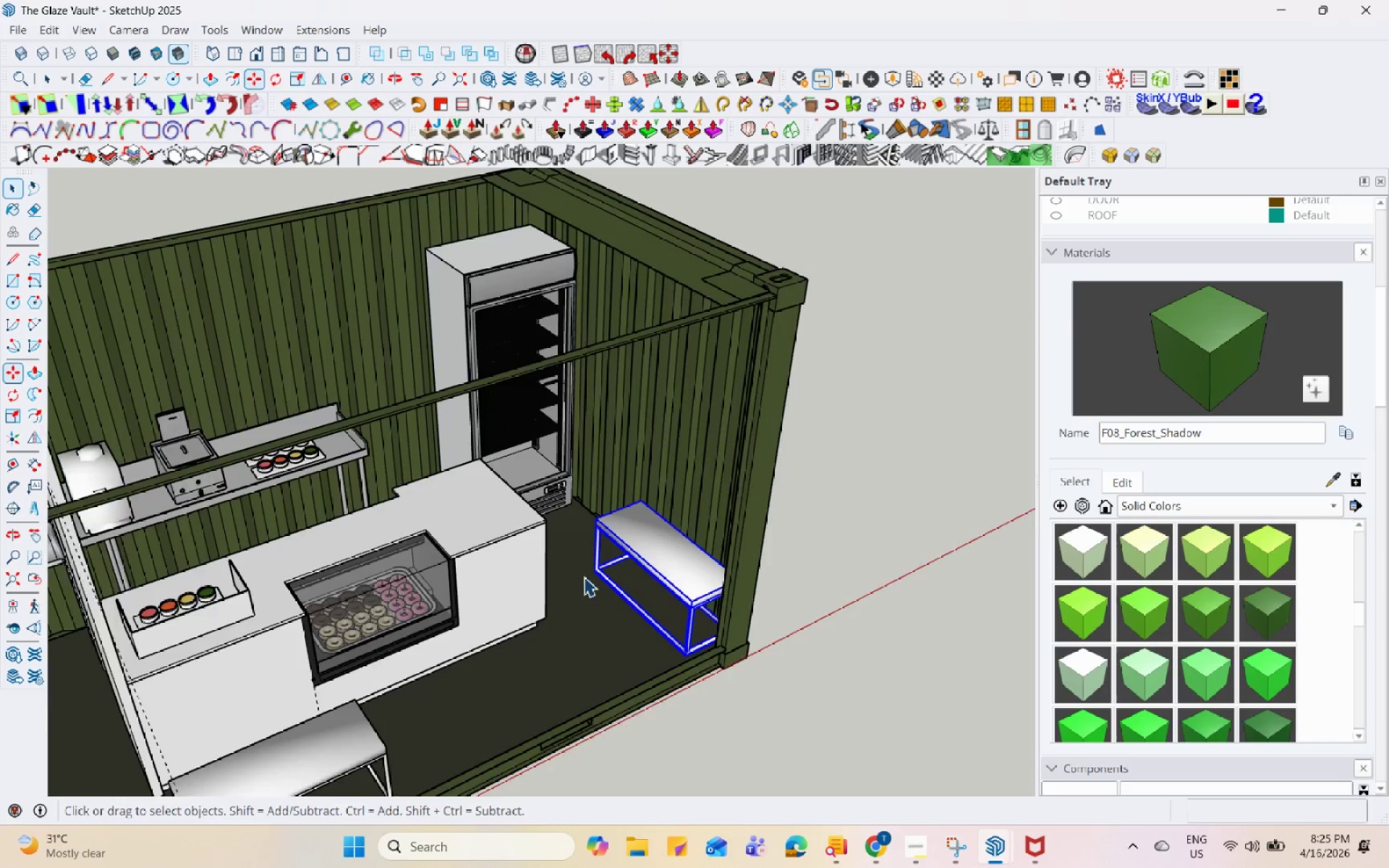 
left_click([747, 593])
 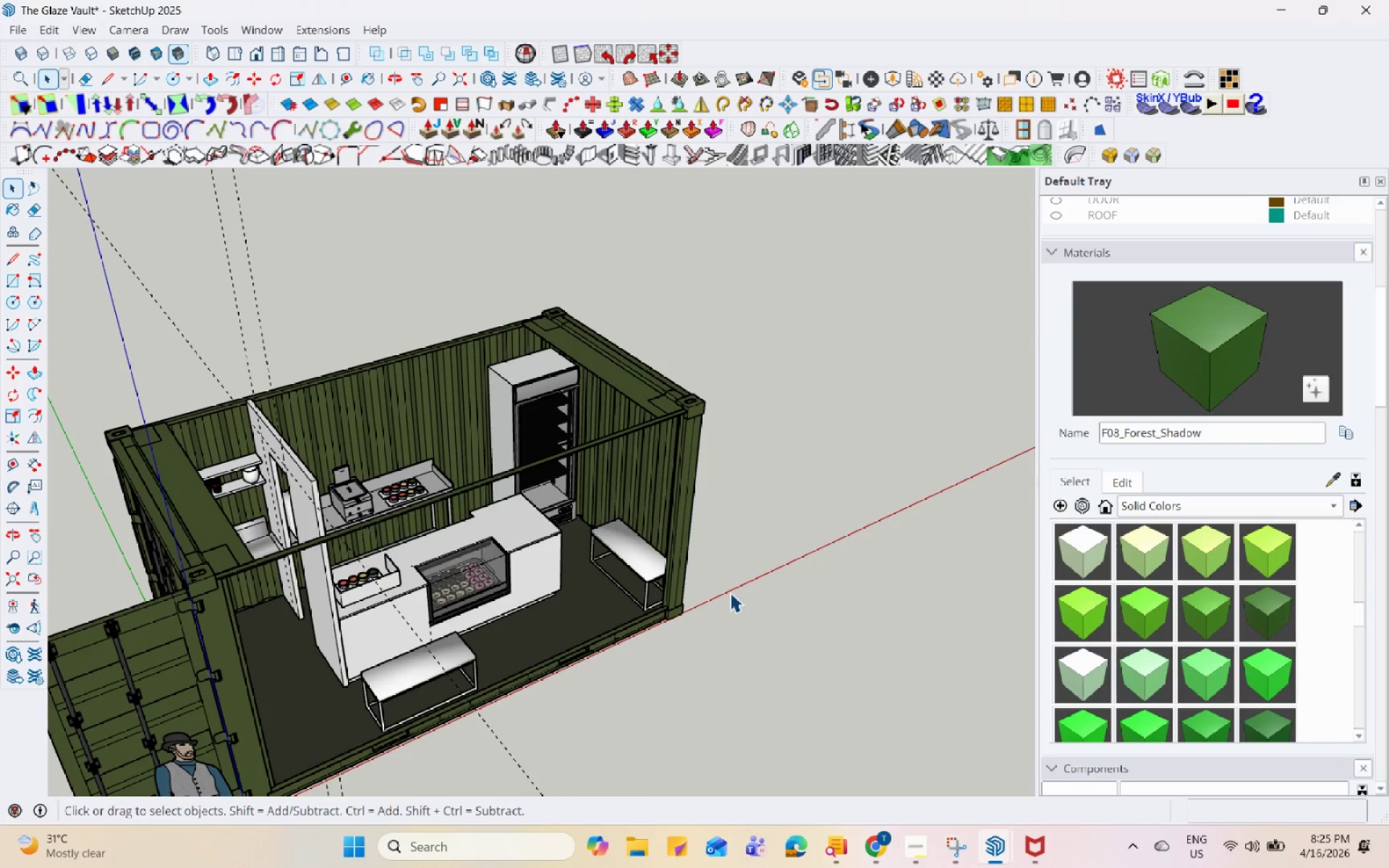 
scroll: coordinate [594, 558], scroll_direction: down, amount: 5.0
 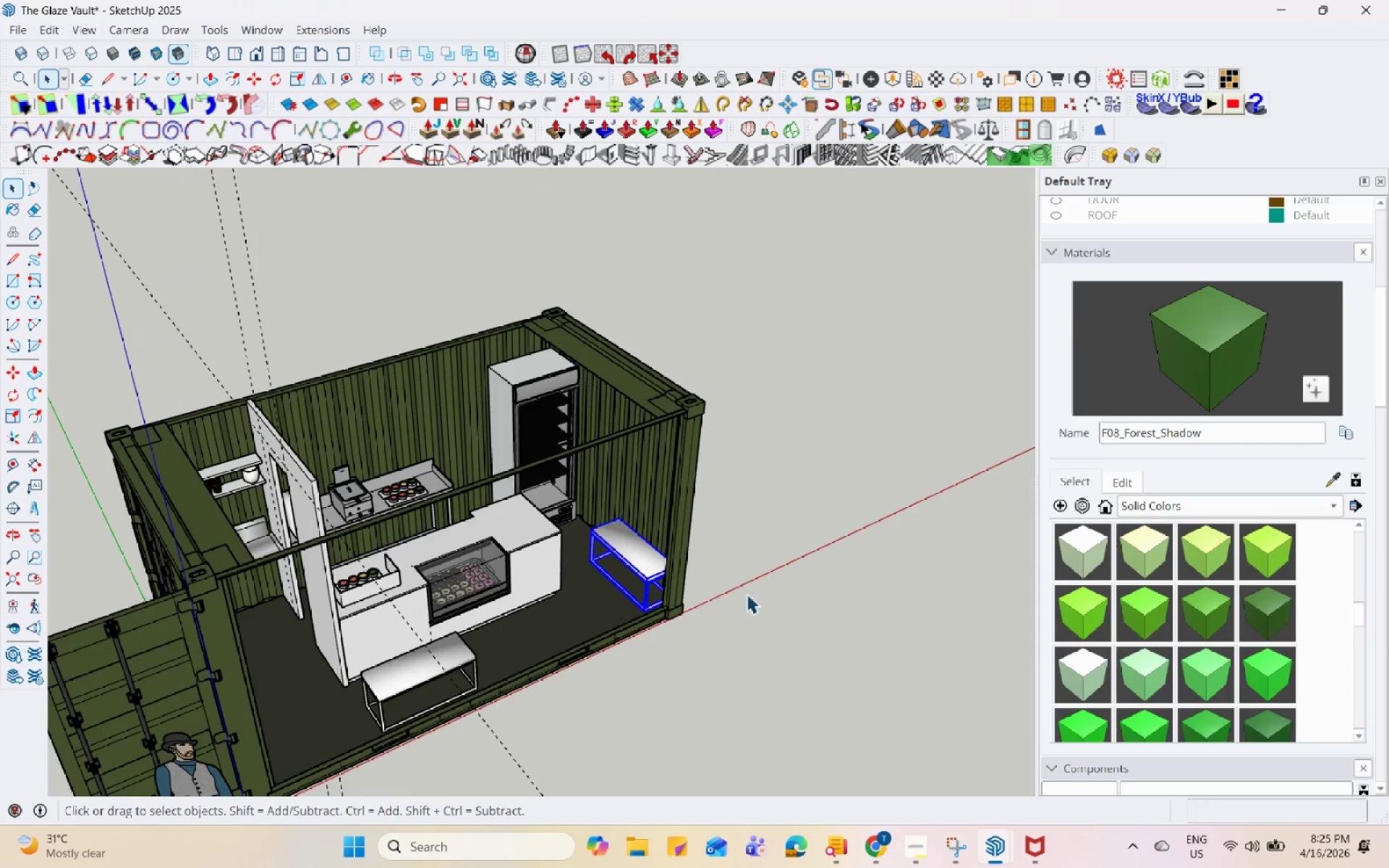 
wait(8.94)
 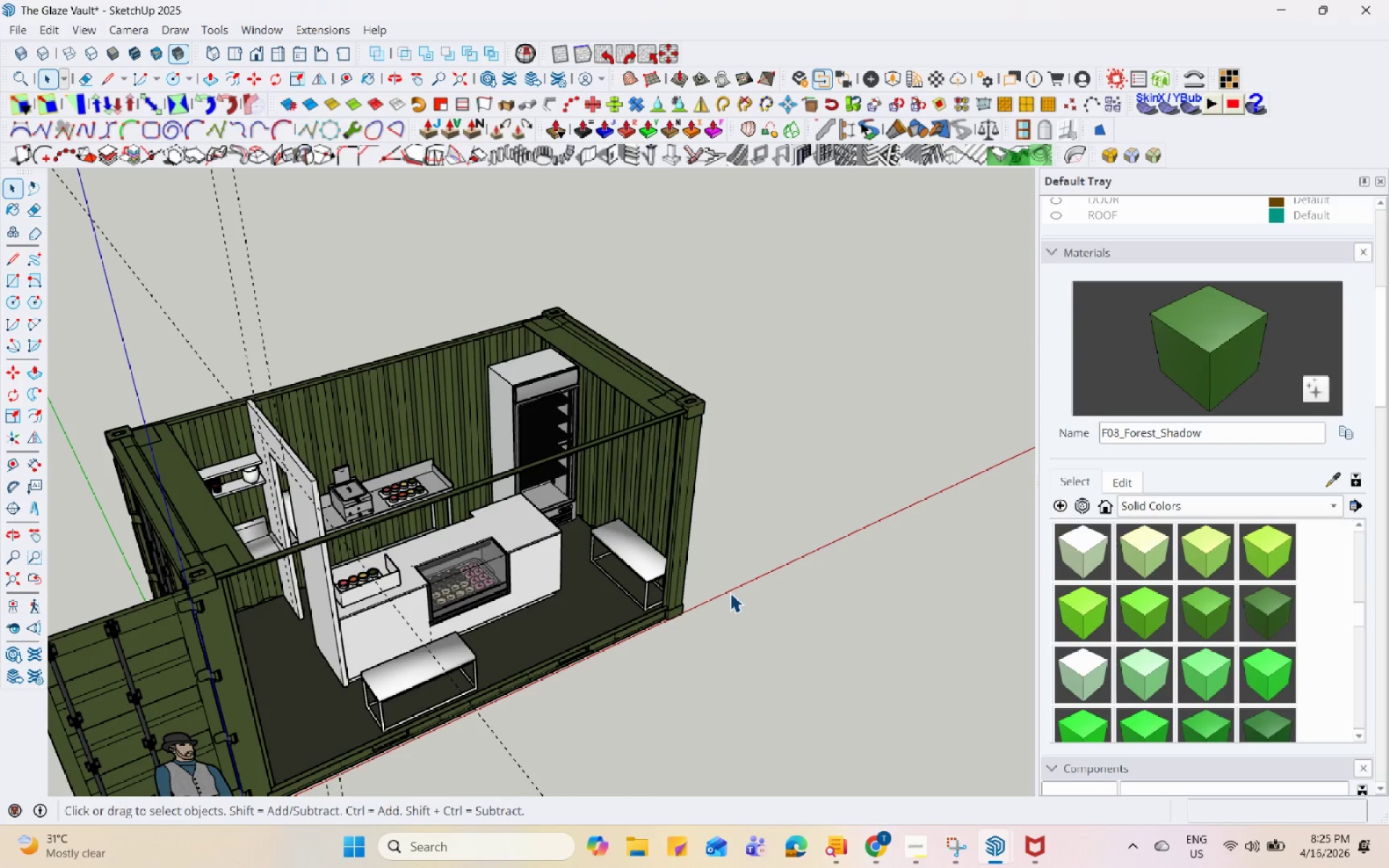 
scroll: coordinate [527, 556], scroll_direction: up, amount: 5.0
 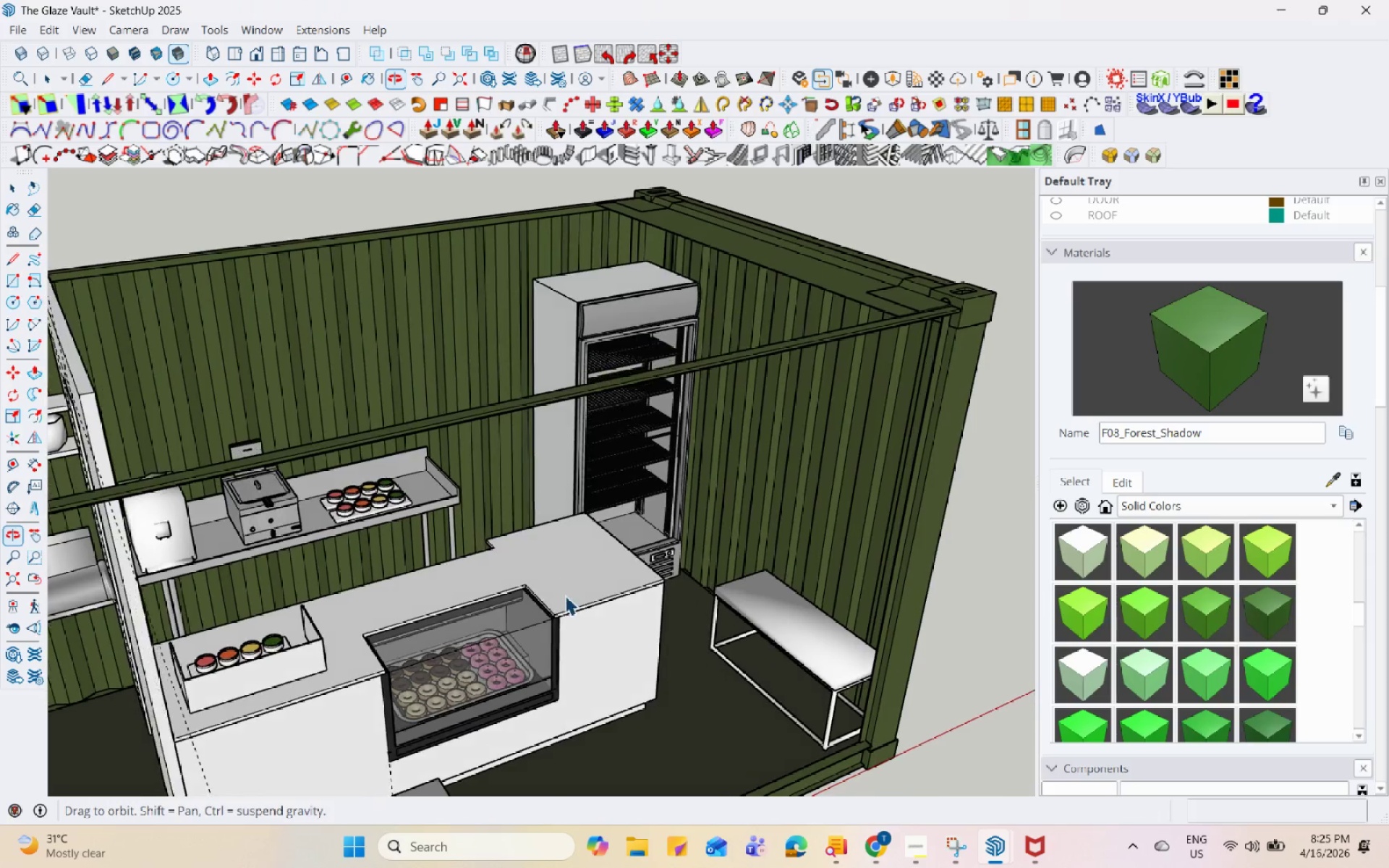 
scroll: coordinate [648, 660], scroll_direction: down, amount: 2.0
 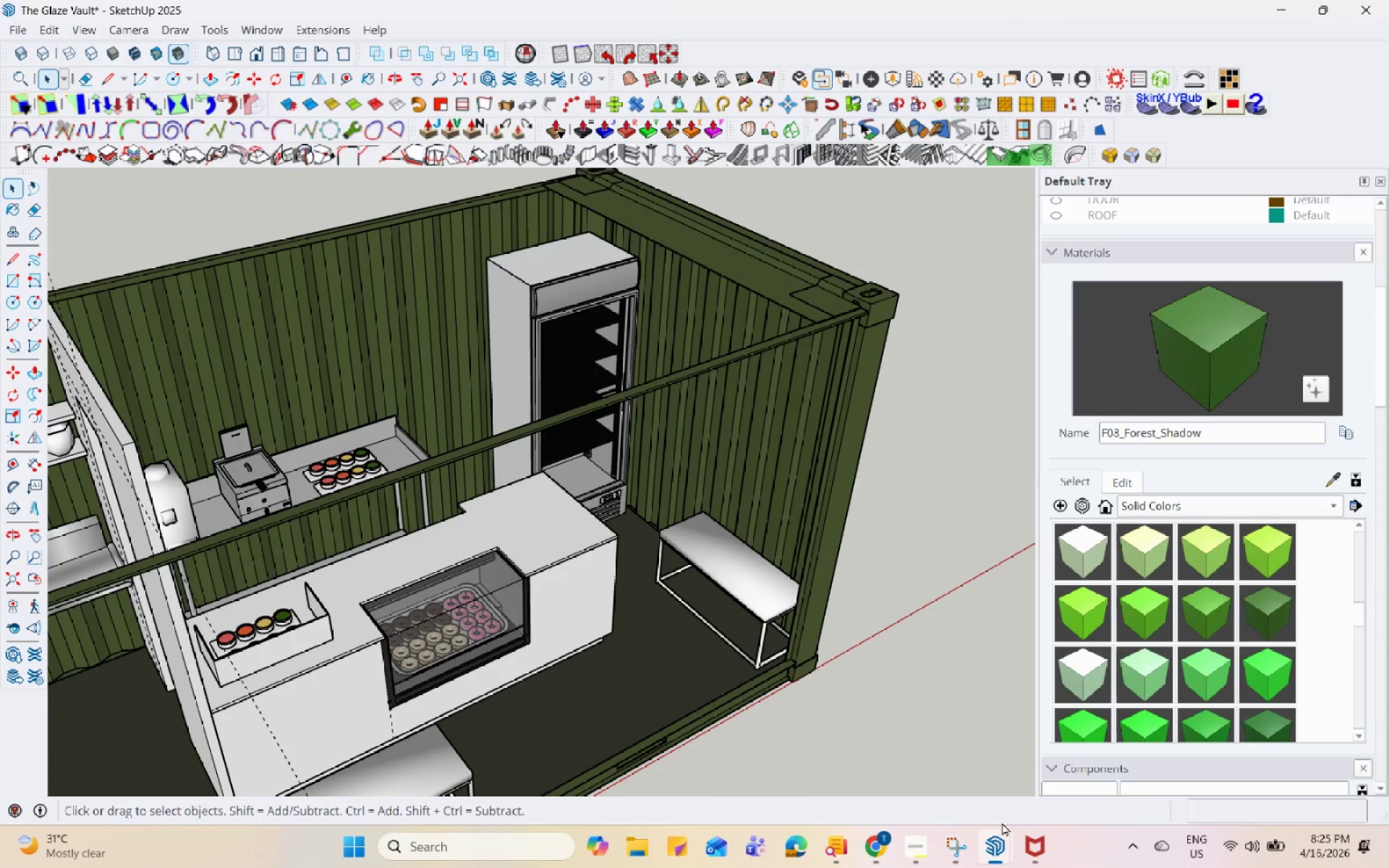 
left_click([1010, 845])
 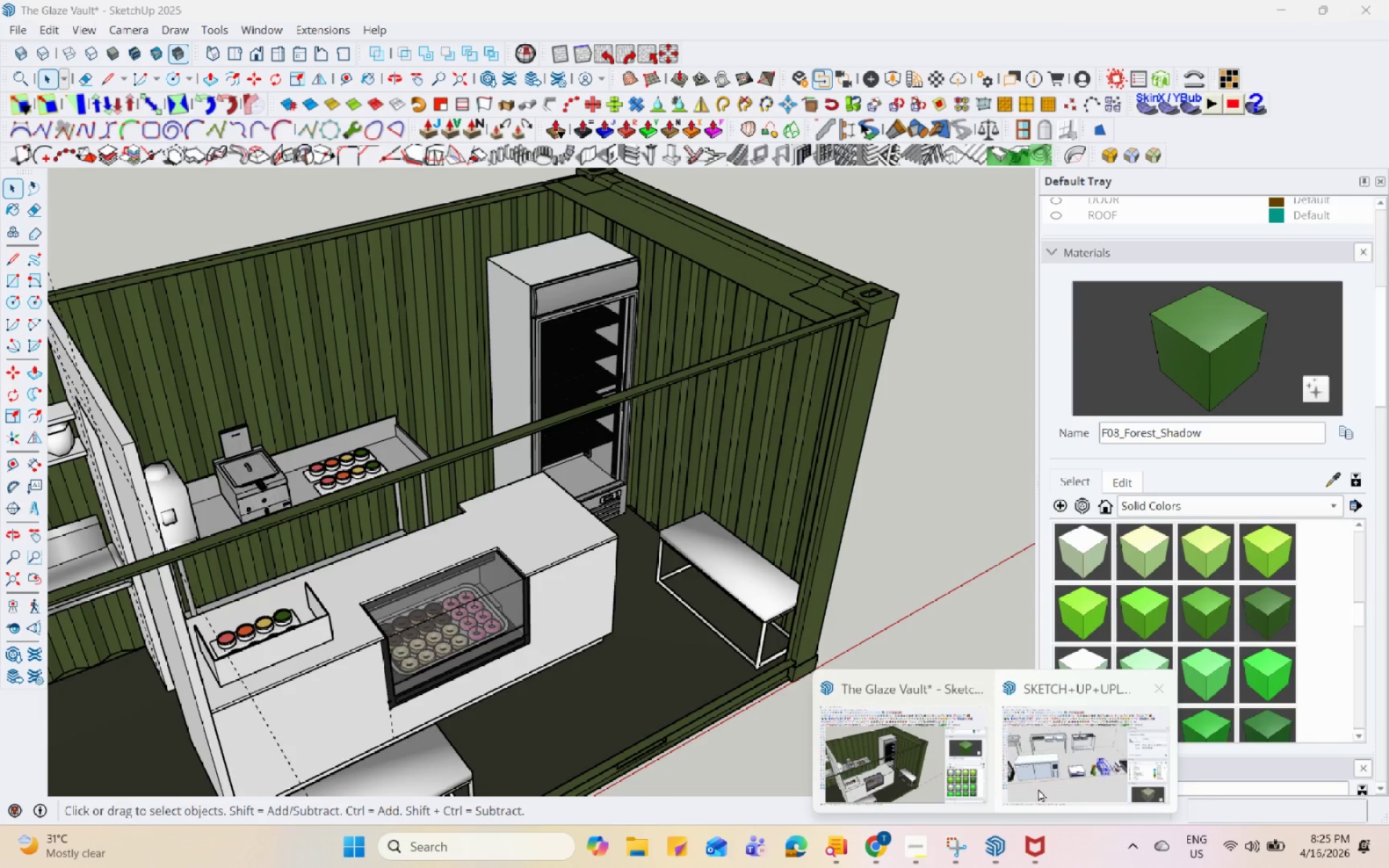 
left_click([1063, 754])
 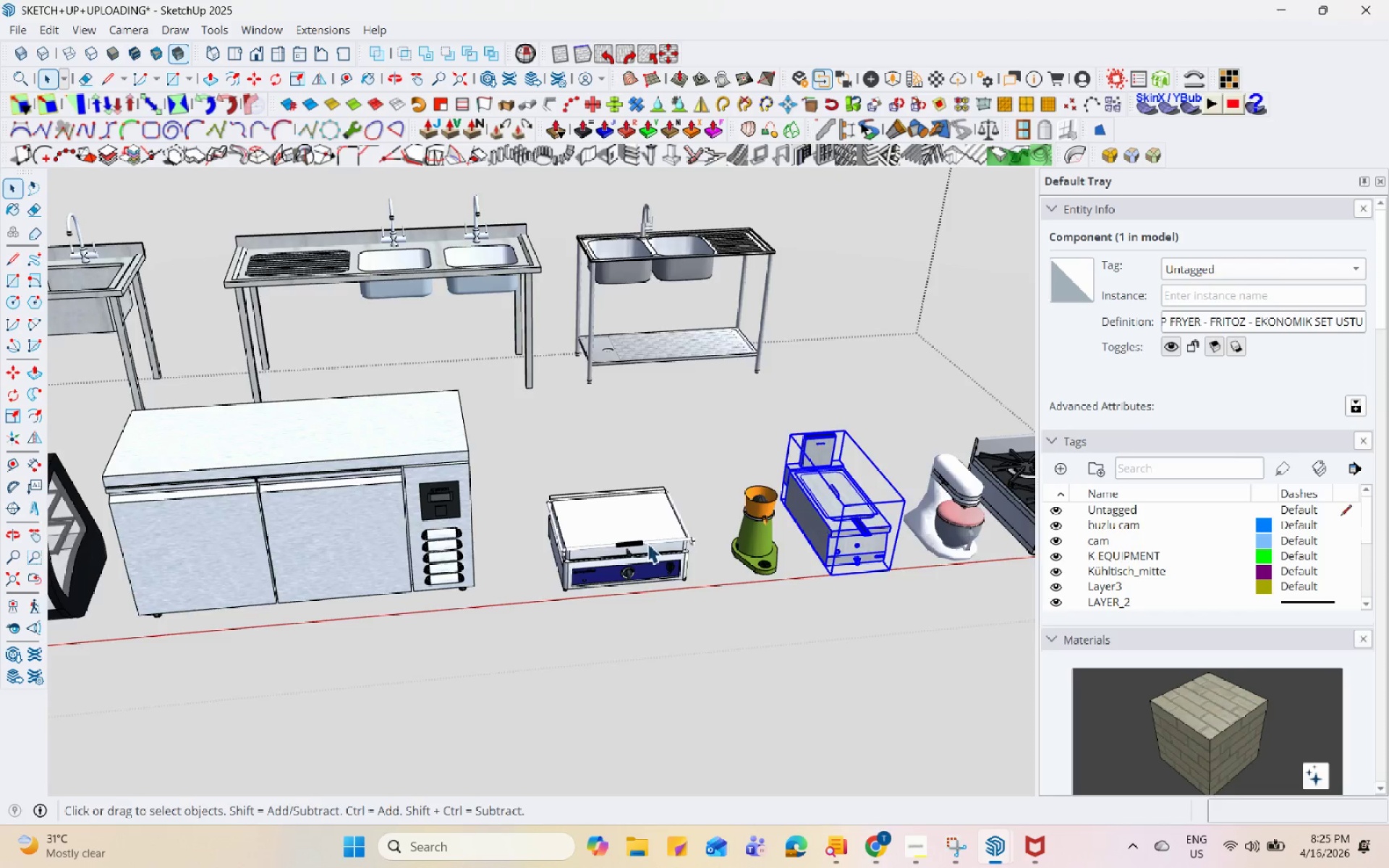 
scroll: coordinate [498, 456], scroll_direction: down, amount: 5.0
 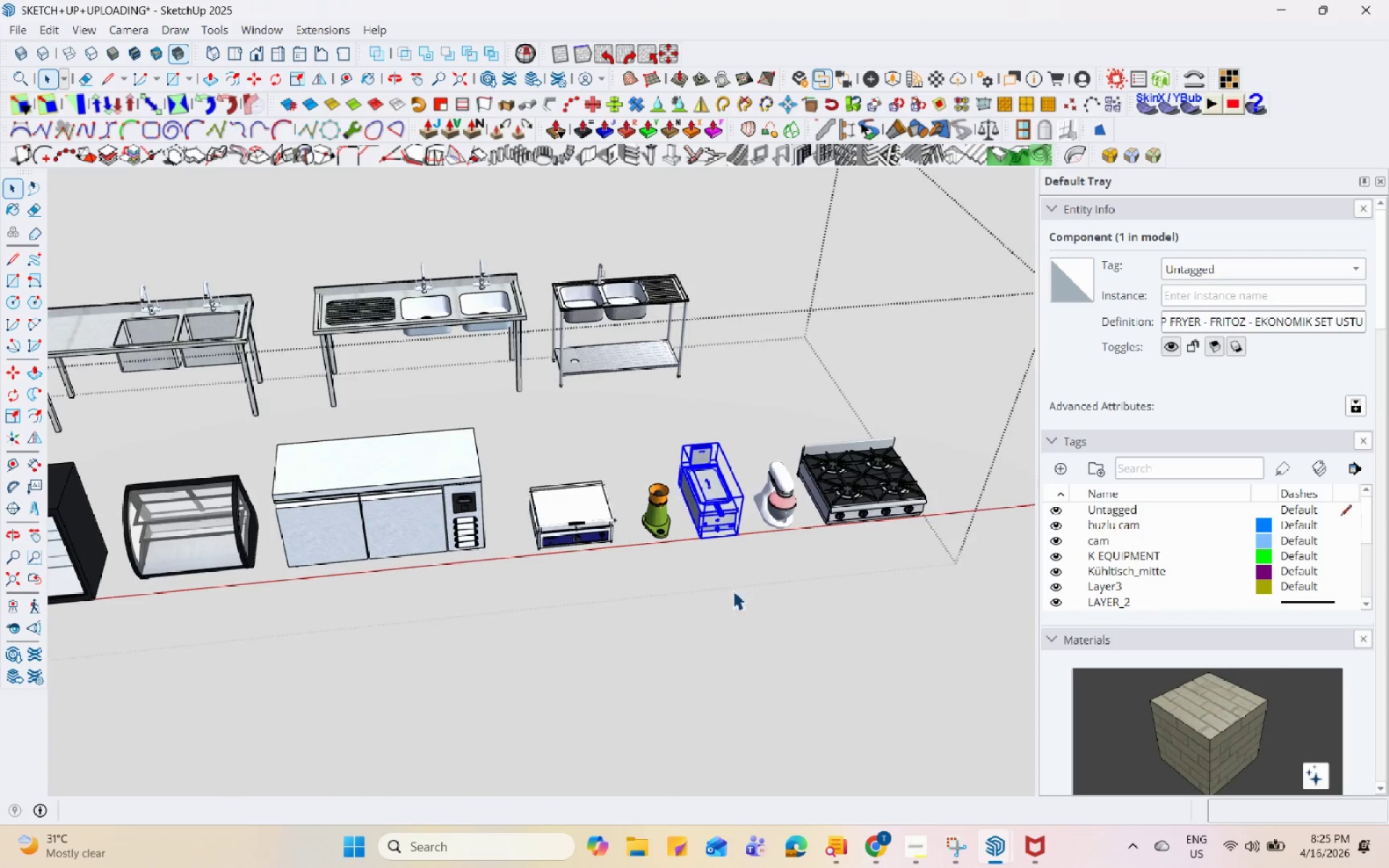 
left_click([760, 556])
 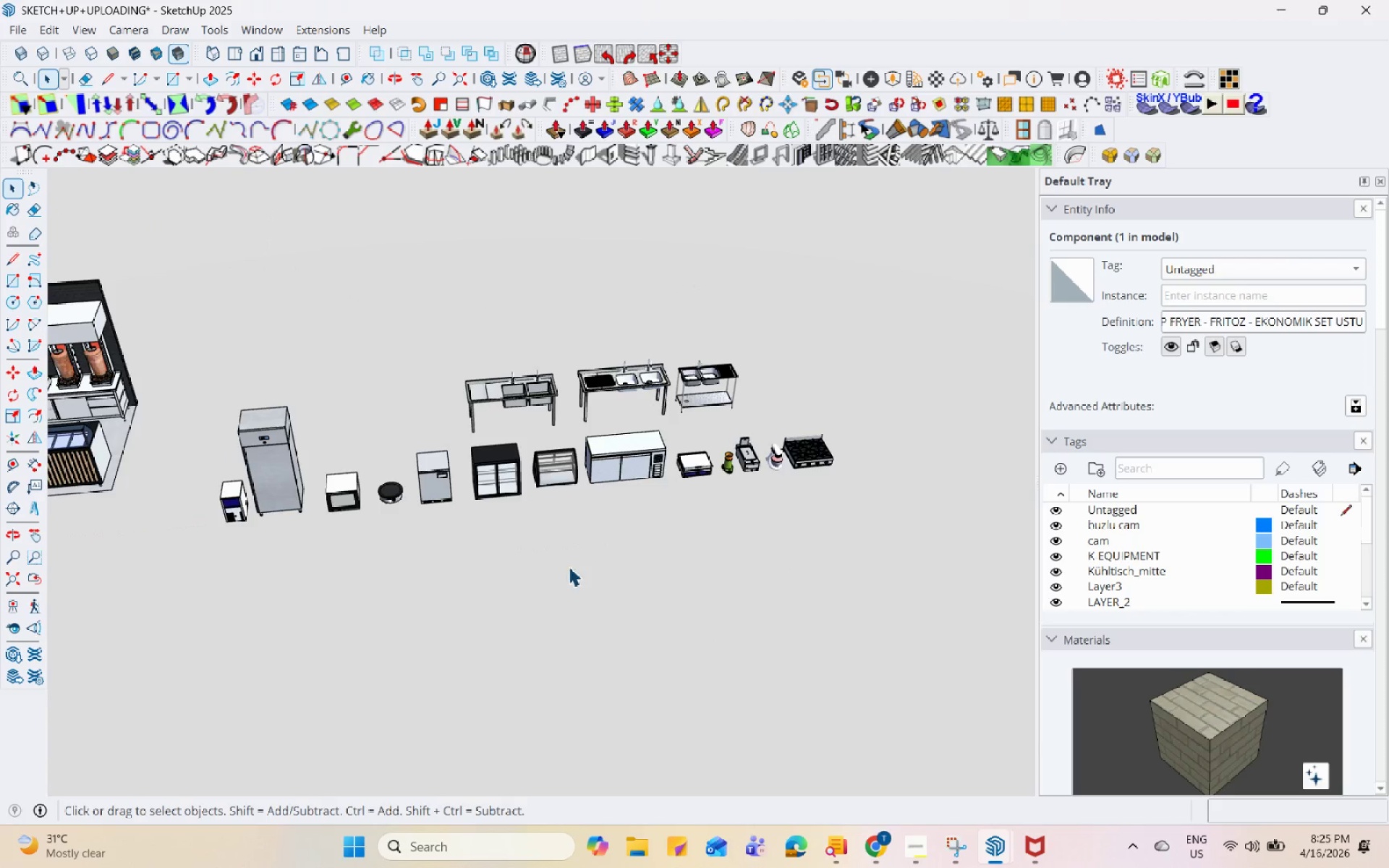 
scroll: coordinate [553, 514], scroll_direction: down, amount: 15.0
 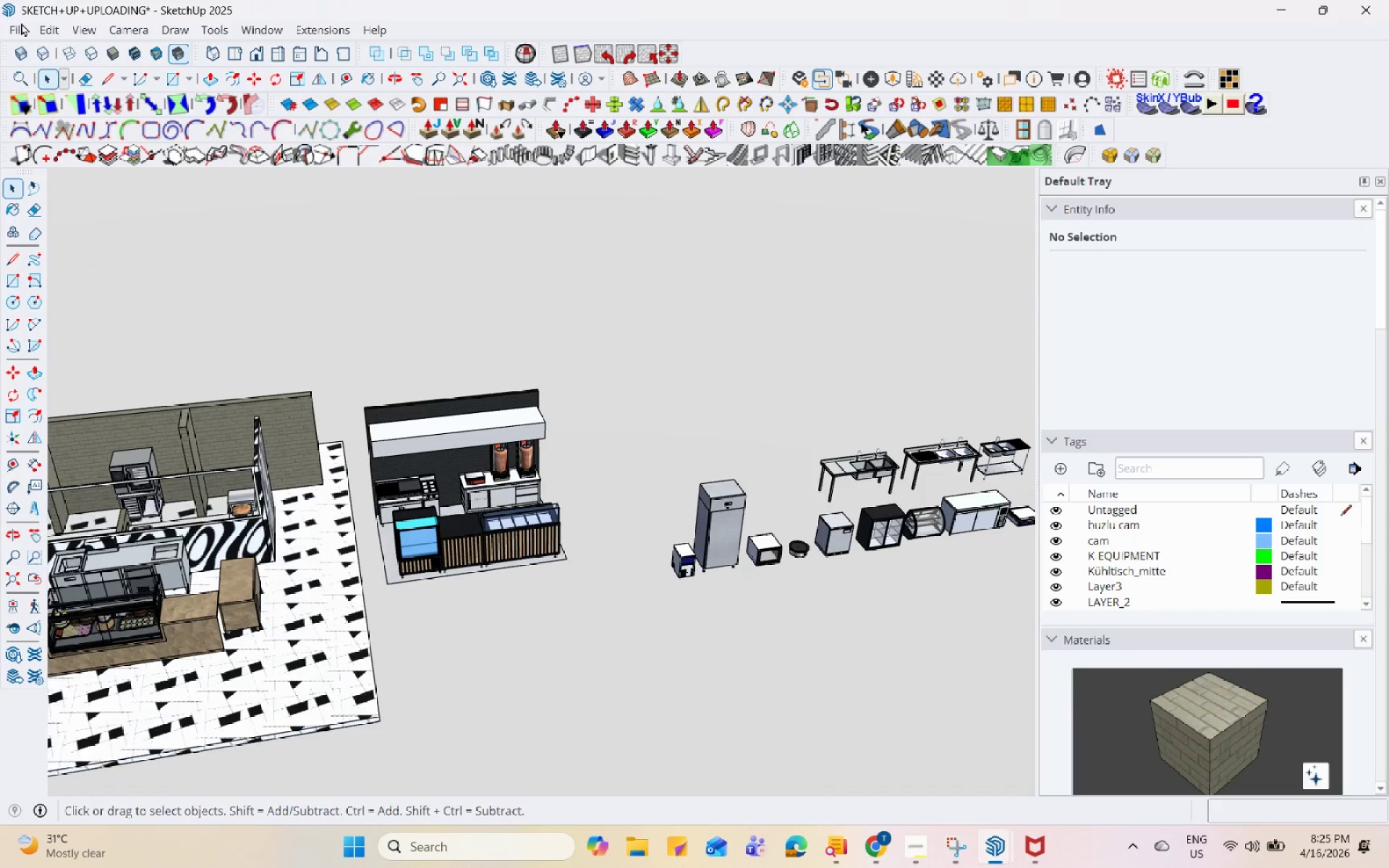 
left_click([21, 28])
 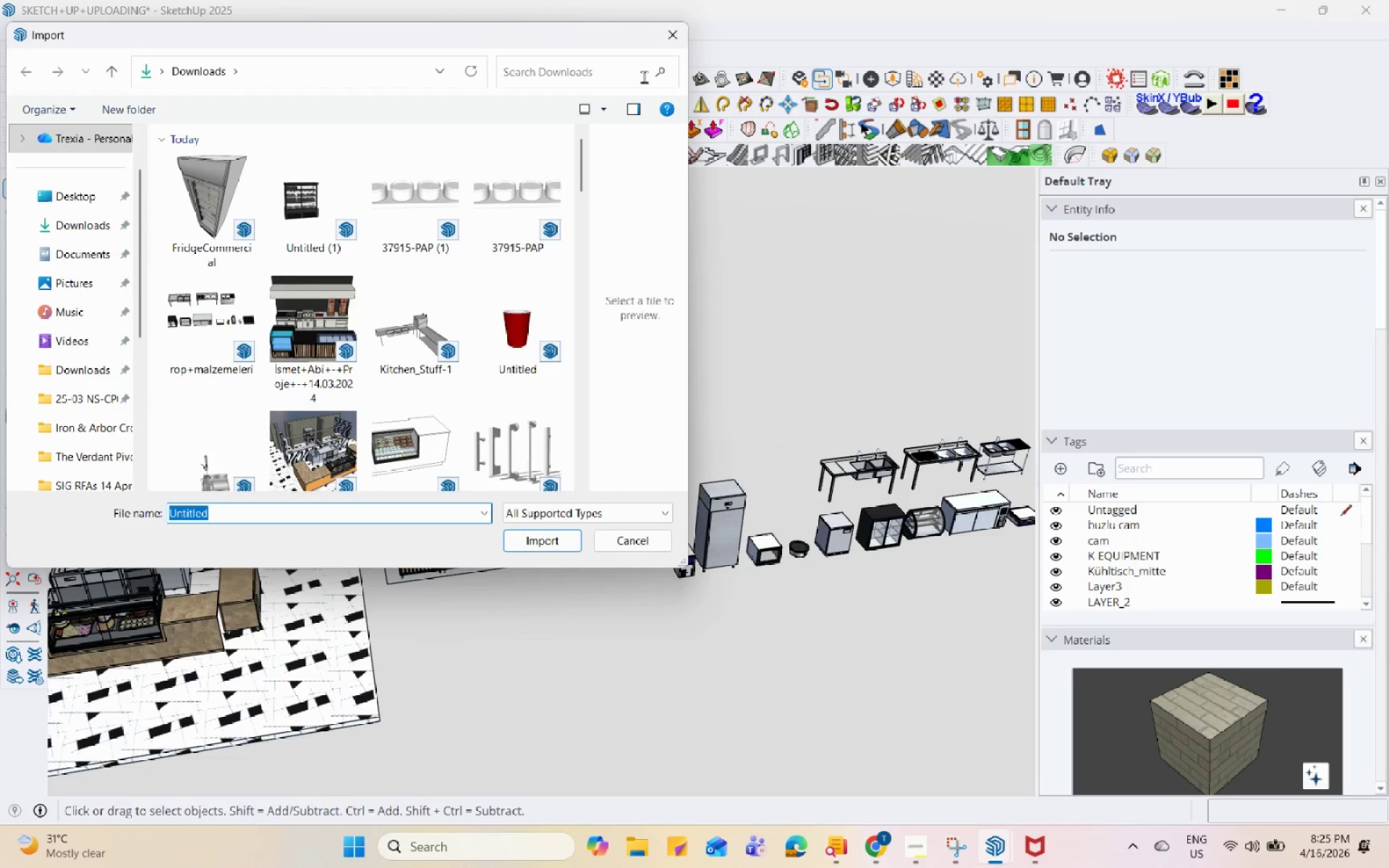 
left_click([661, 36])
 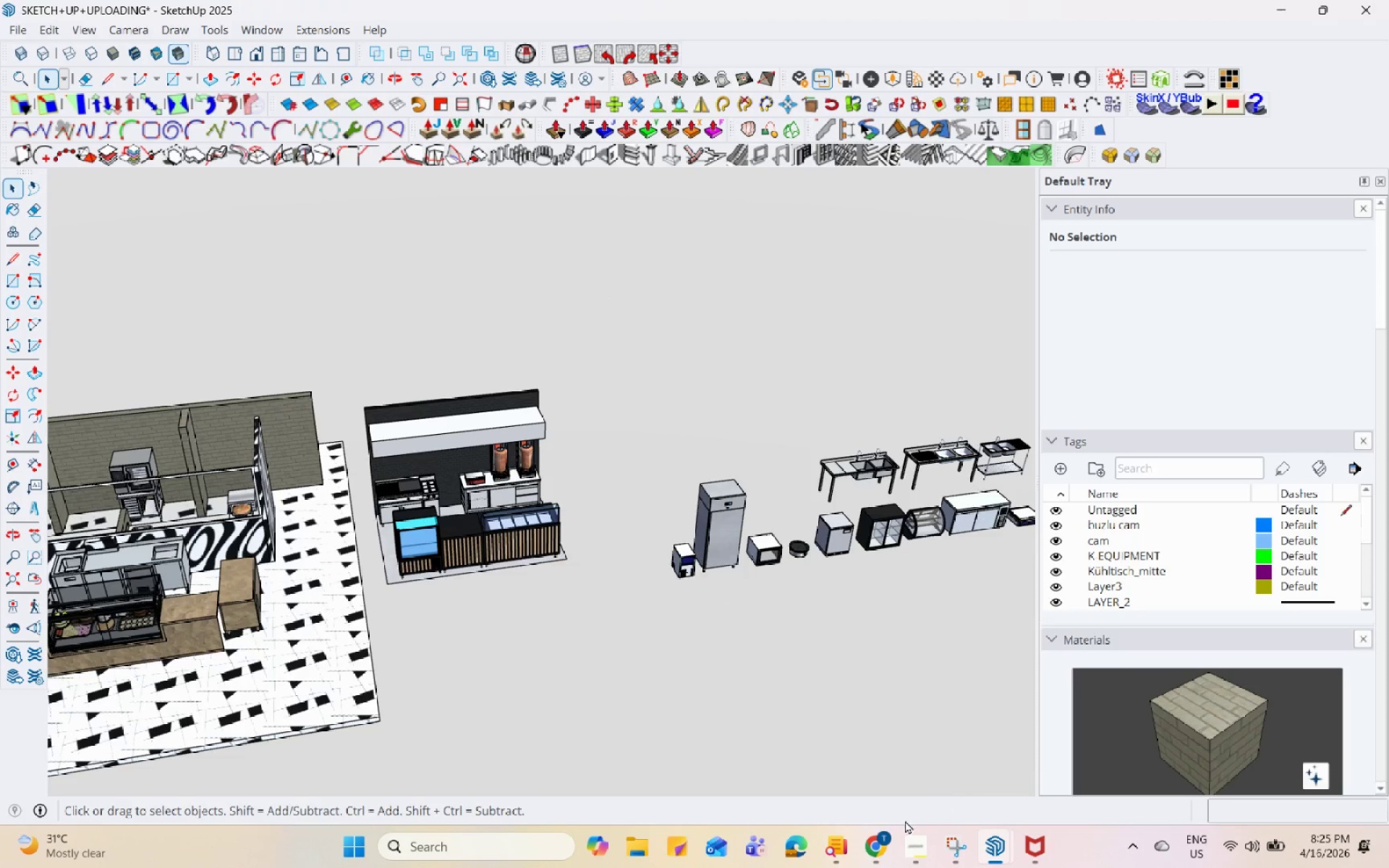 
left_click([861, 851])
 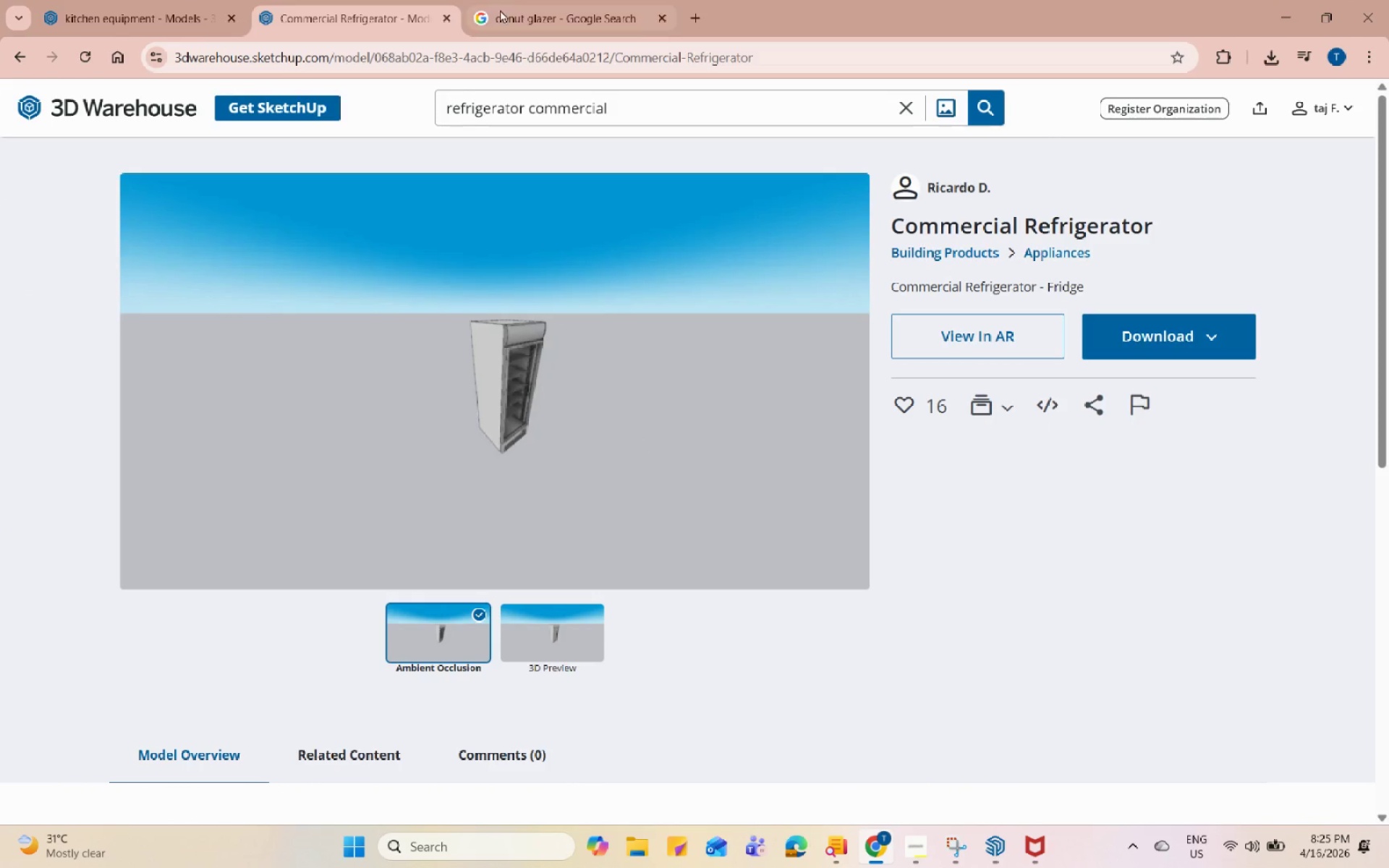 
left_click([505, 0])
 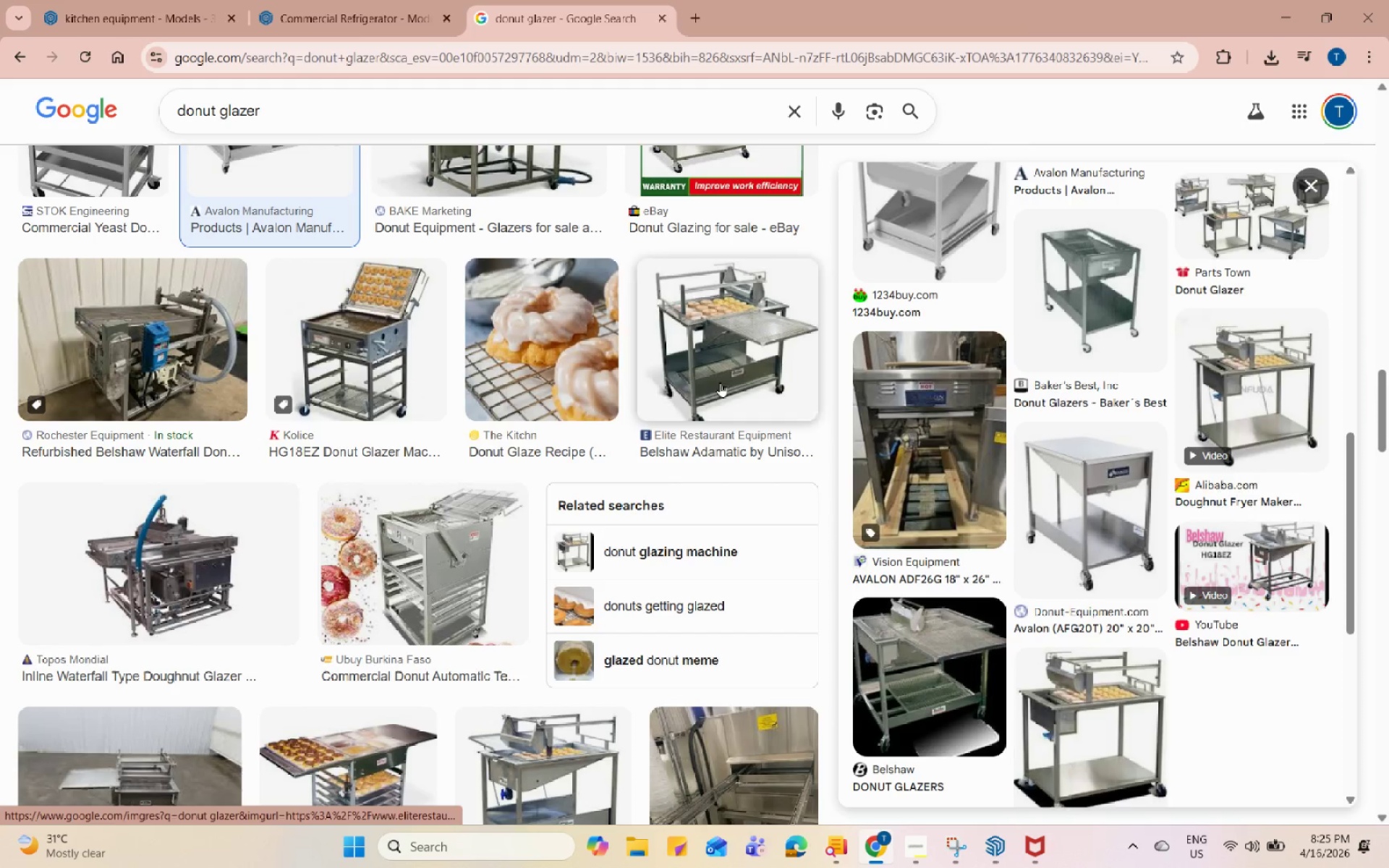 
left_click([167, 0])
 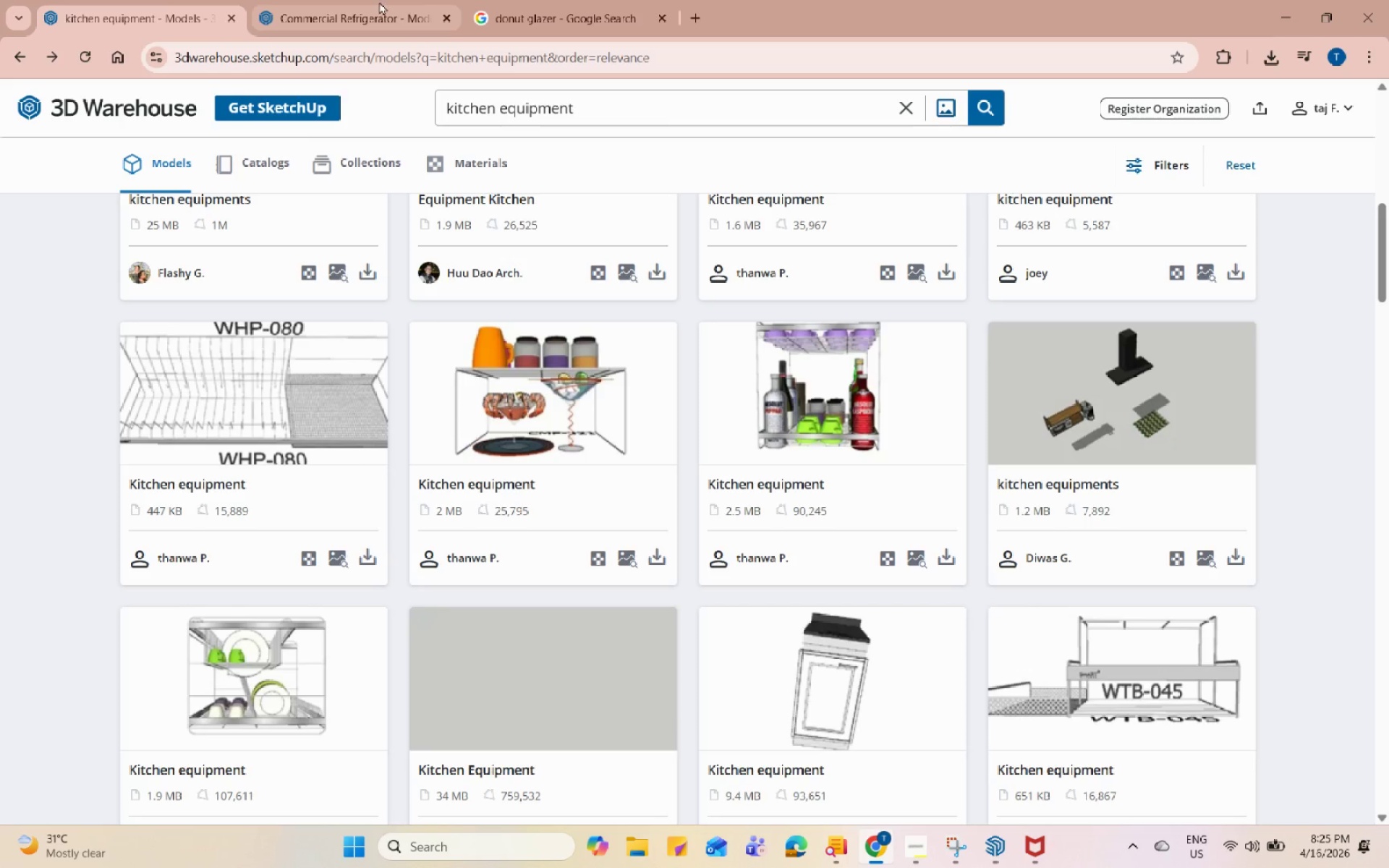 
left_click([373, 1])
 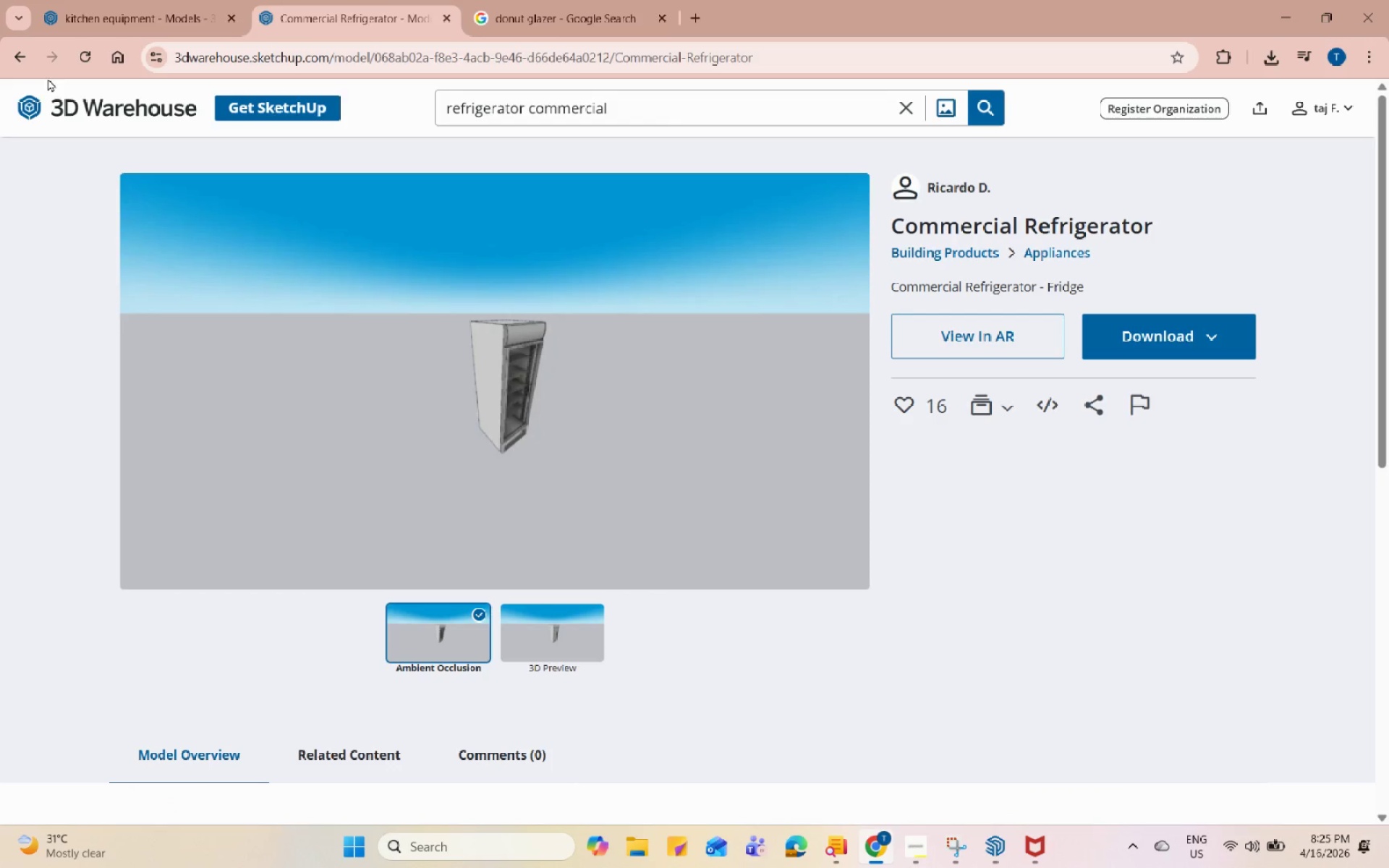 
left_click([33, 57])
 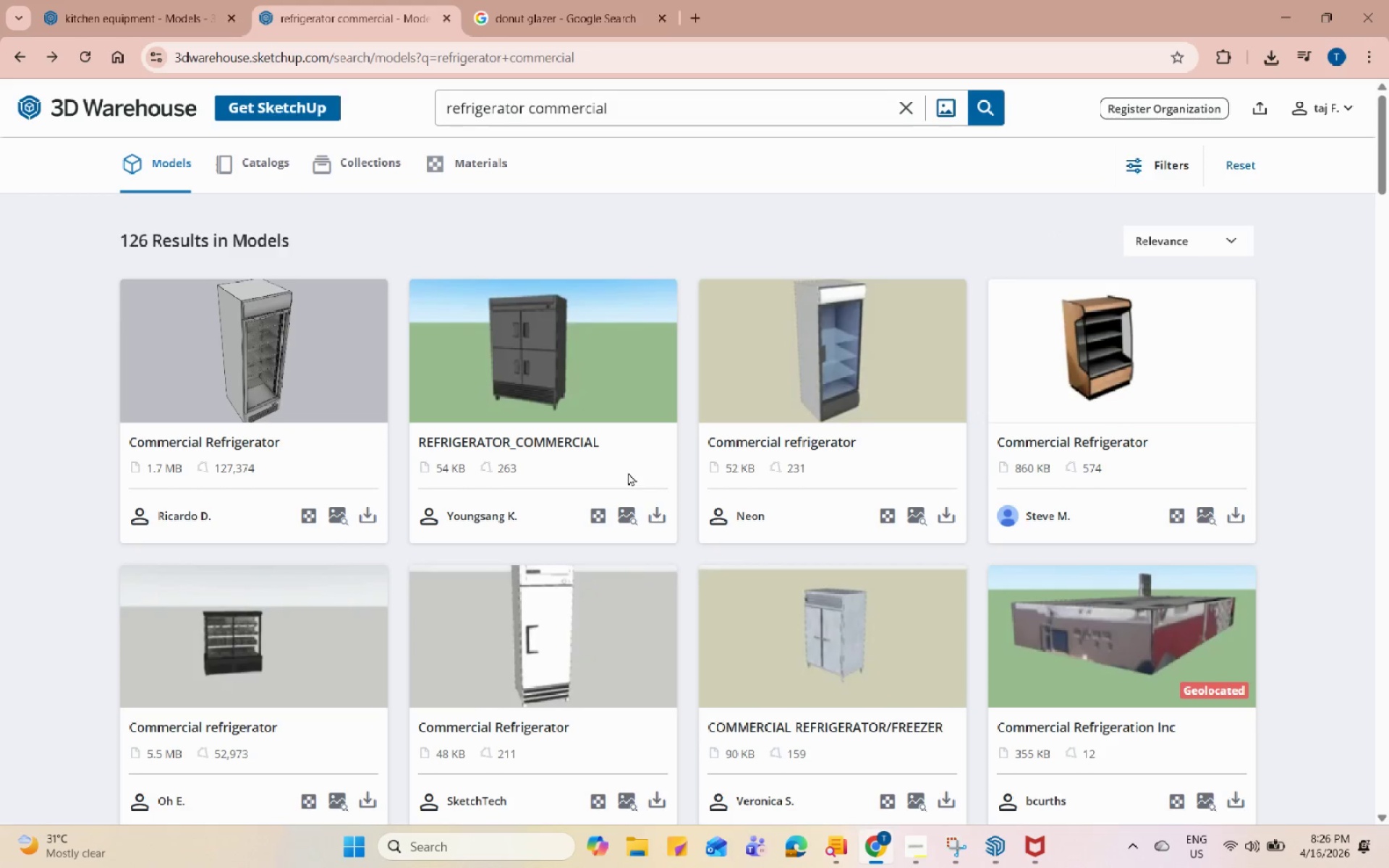 
left_click([180, 0])
 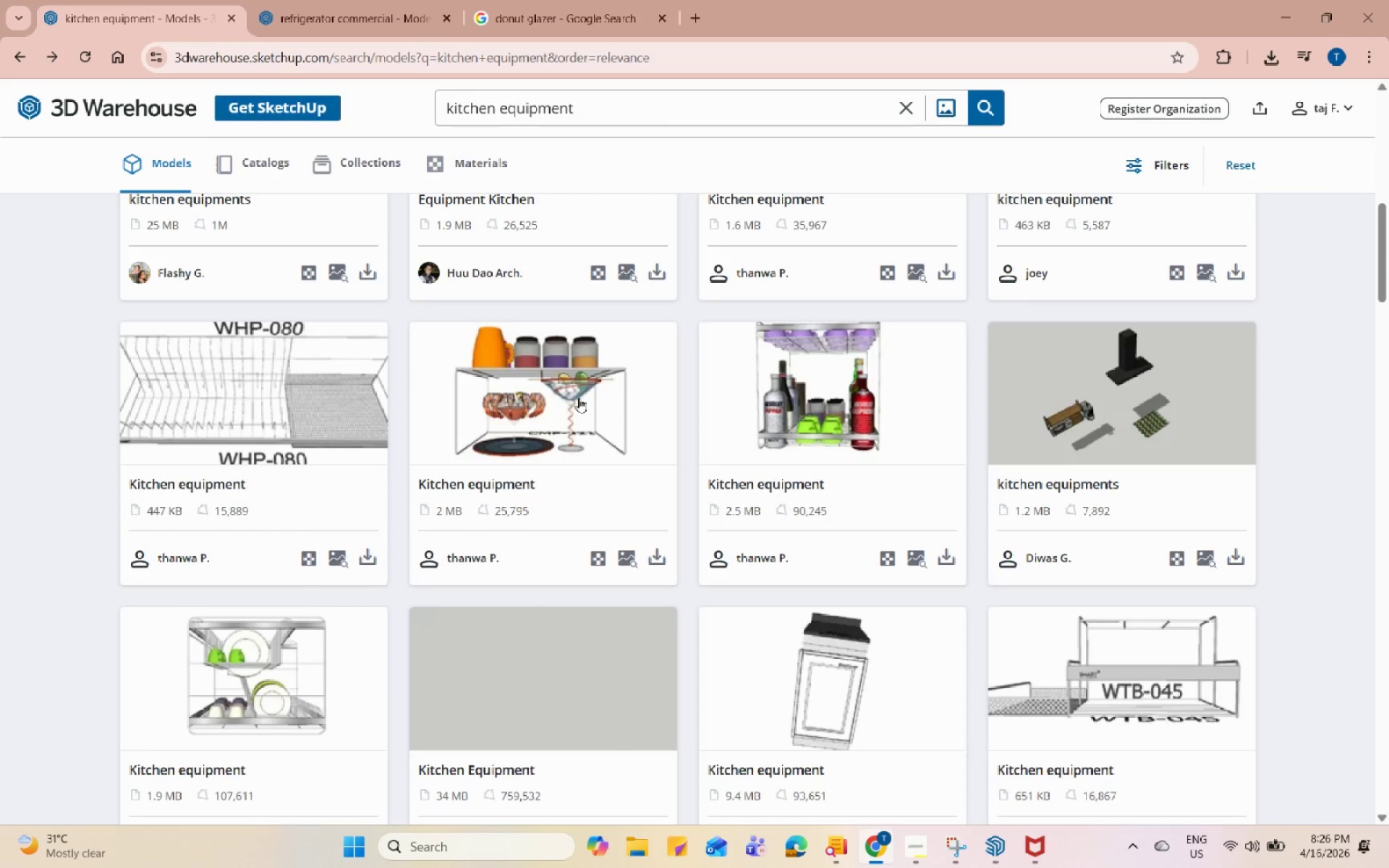 
scroll: coordinate [650, 445], scroll_direction: up, amount: 14.0
 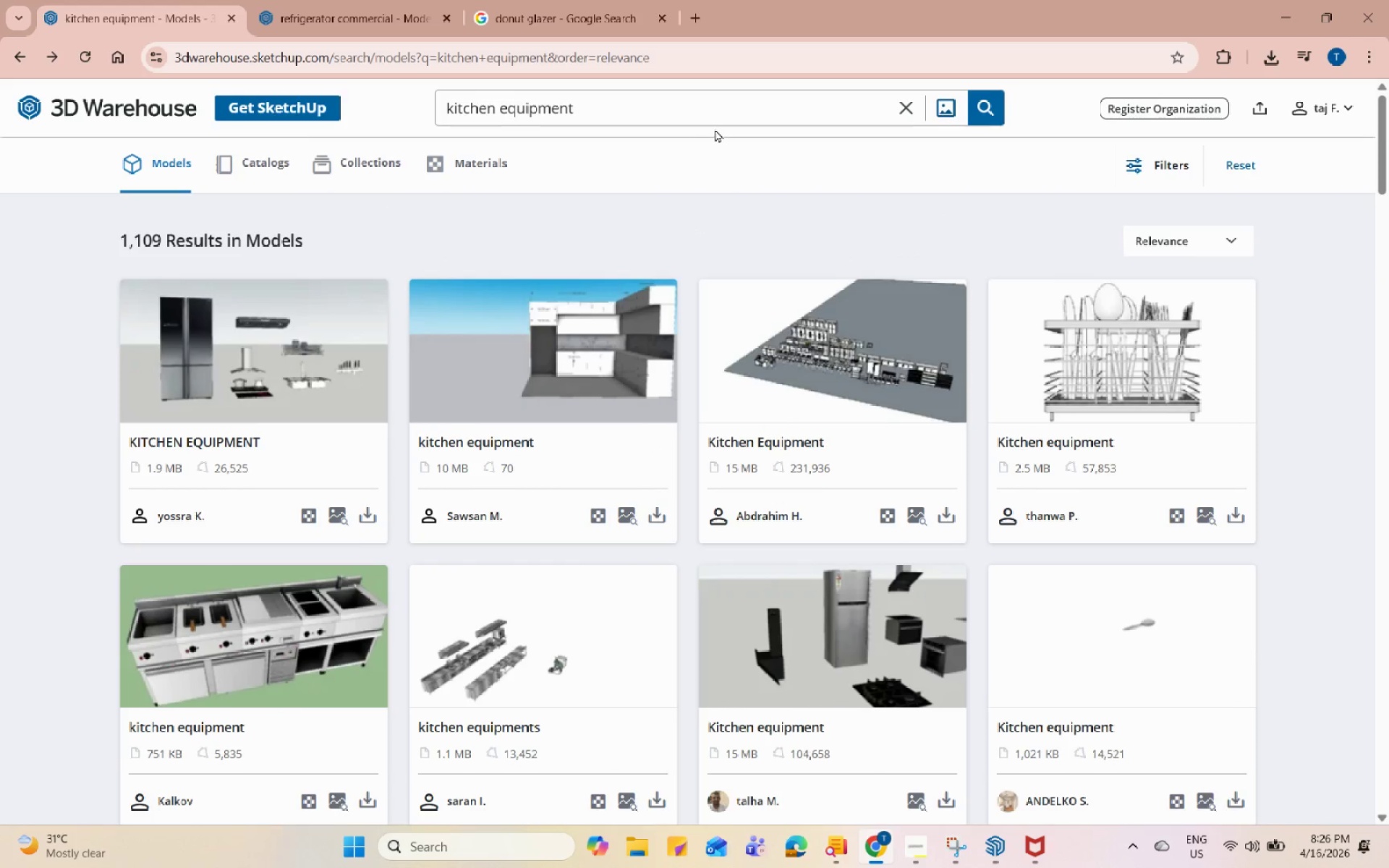 
double_click([728, 115])
 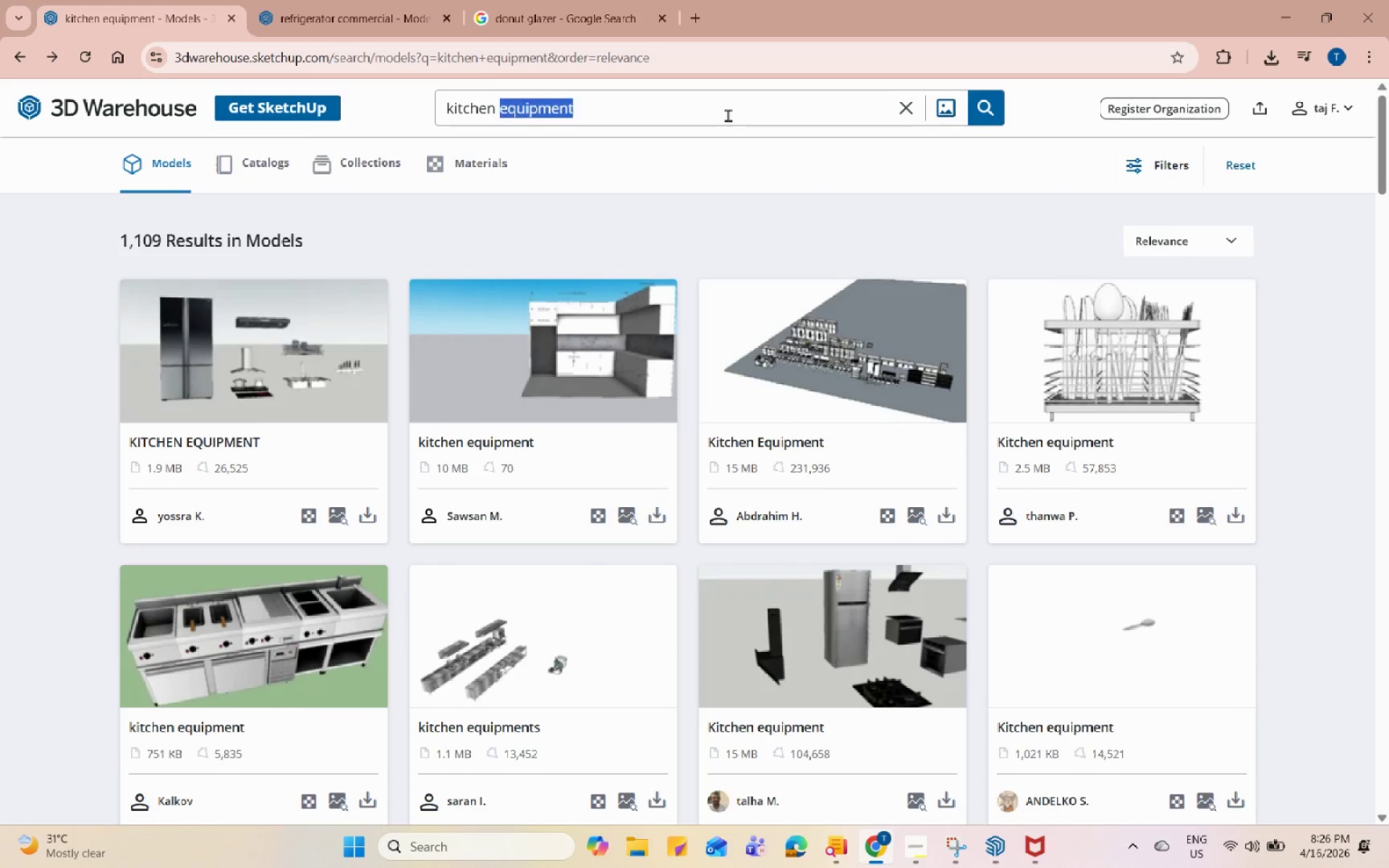 
triple_click([728, 115])
 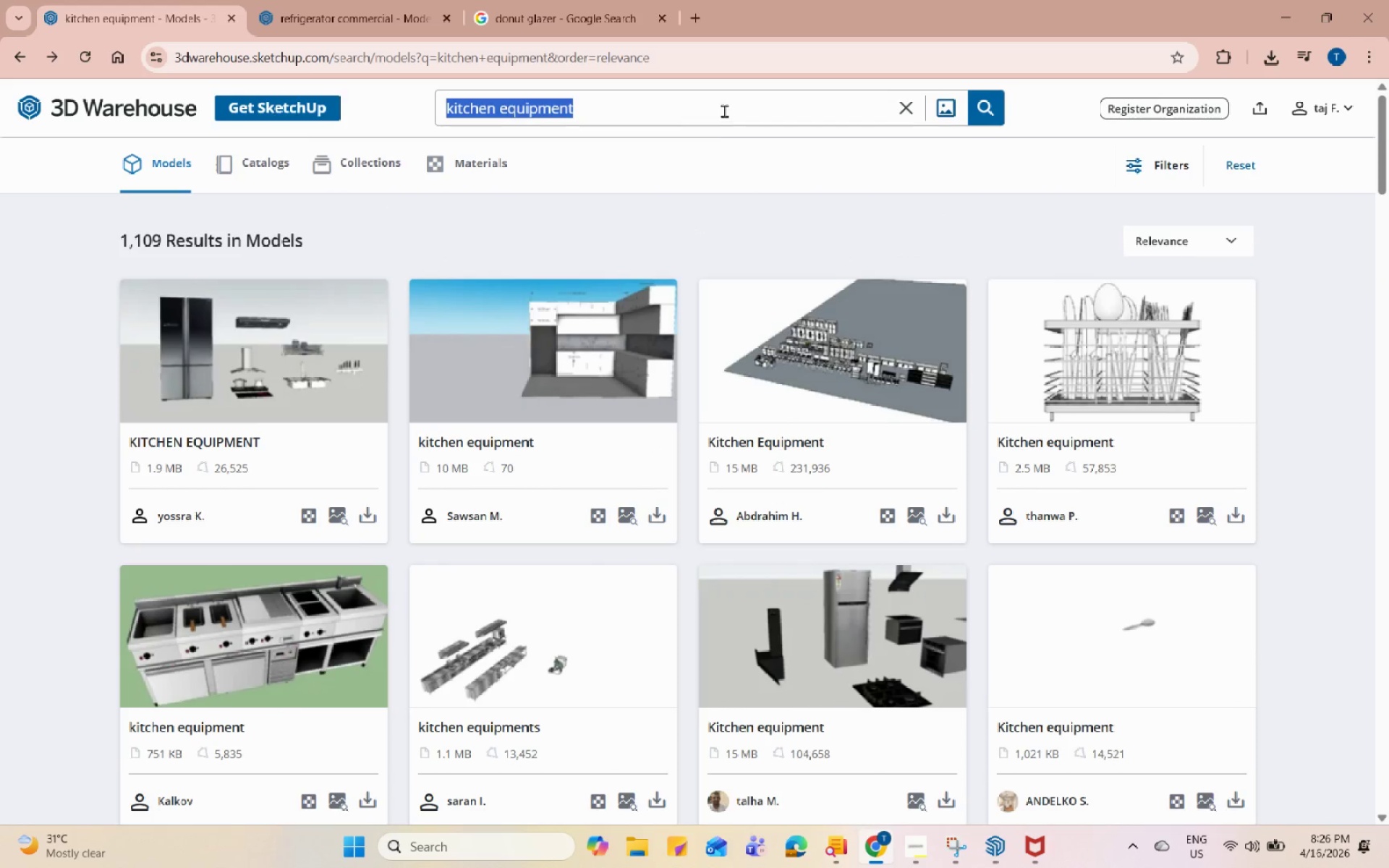 
type(POS)
 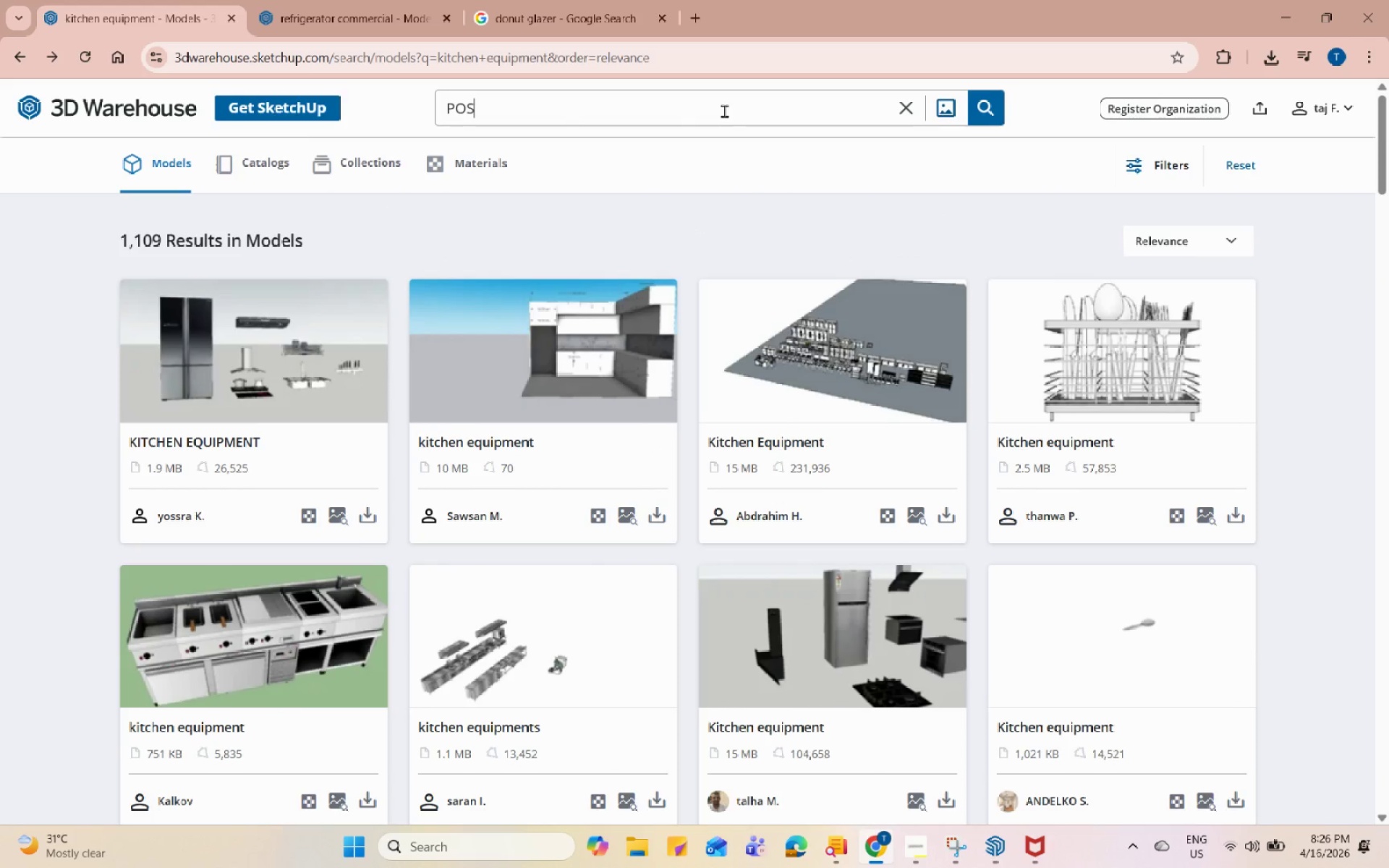 
key(Enter)
 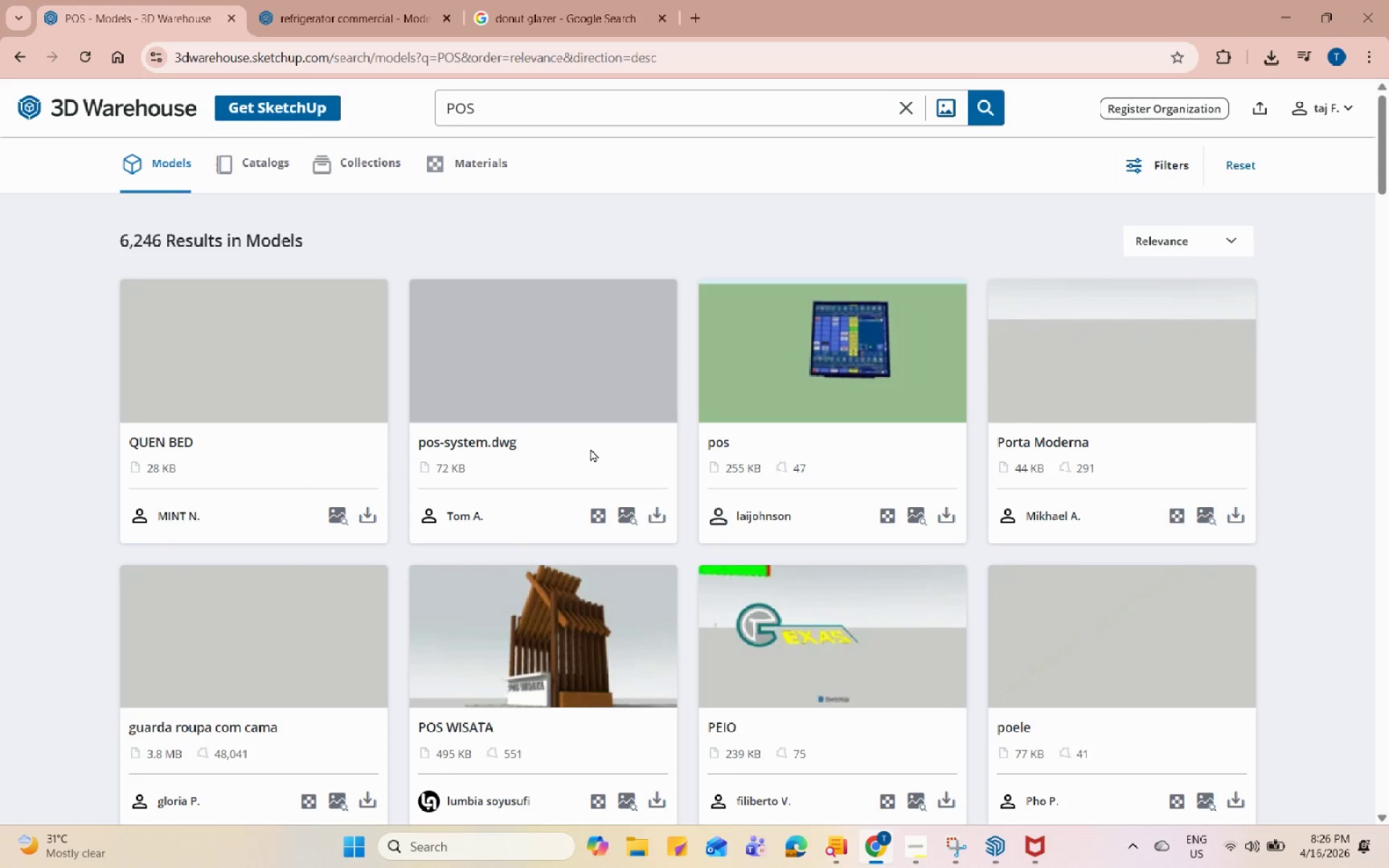 
scroll: coordinate [590, 448], scroll_direction: down, amount: 4.0
 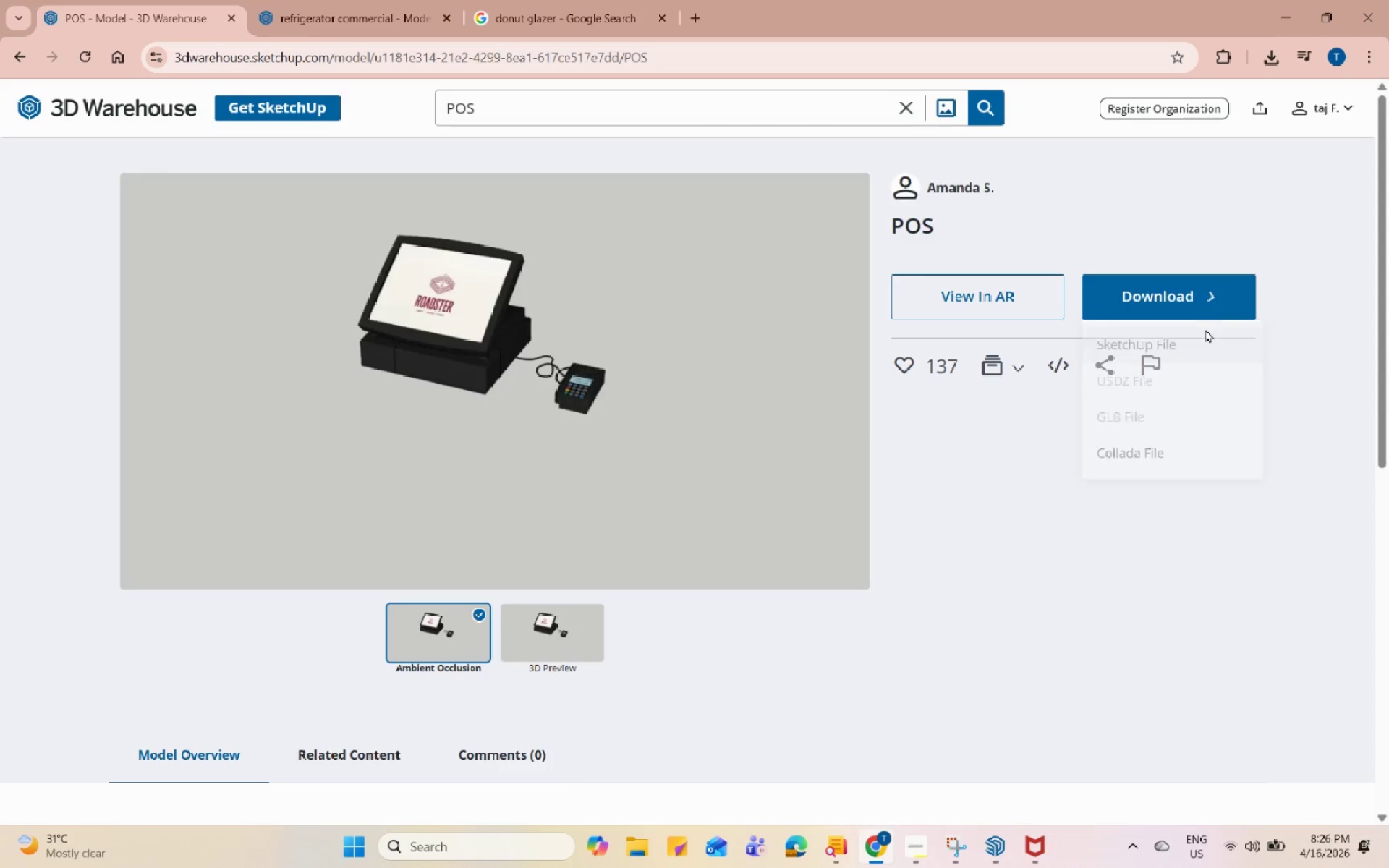 
wait(6.75)
 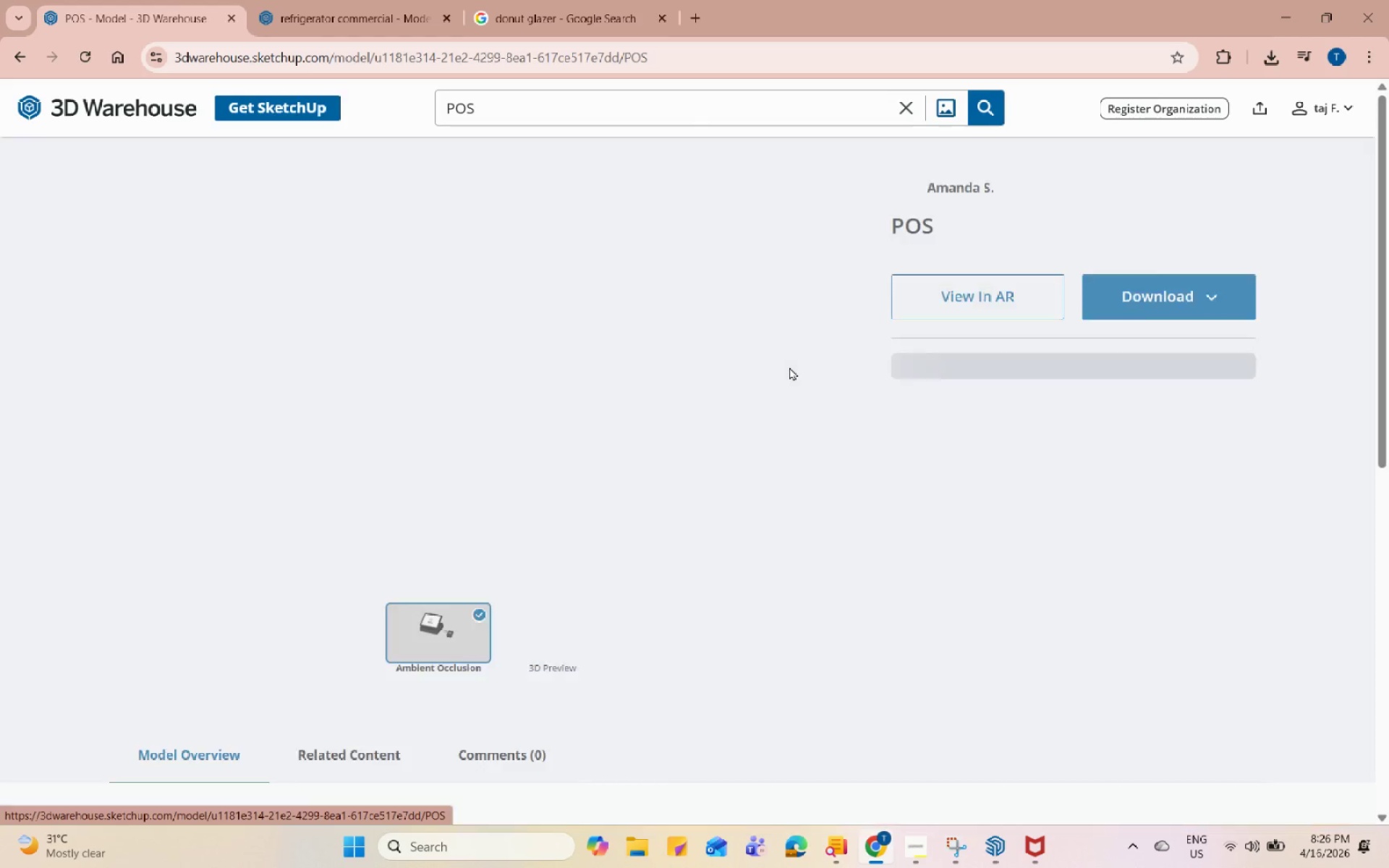 
left_click([1265, 15])
 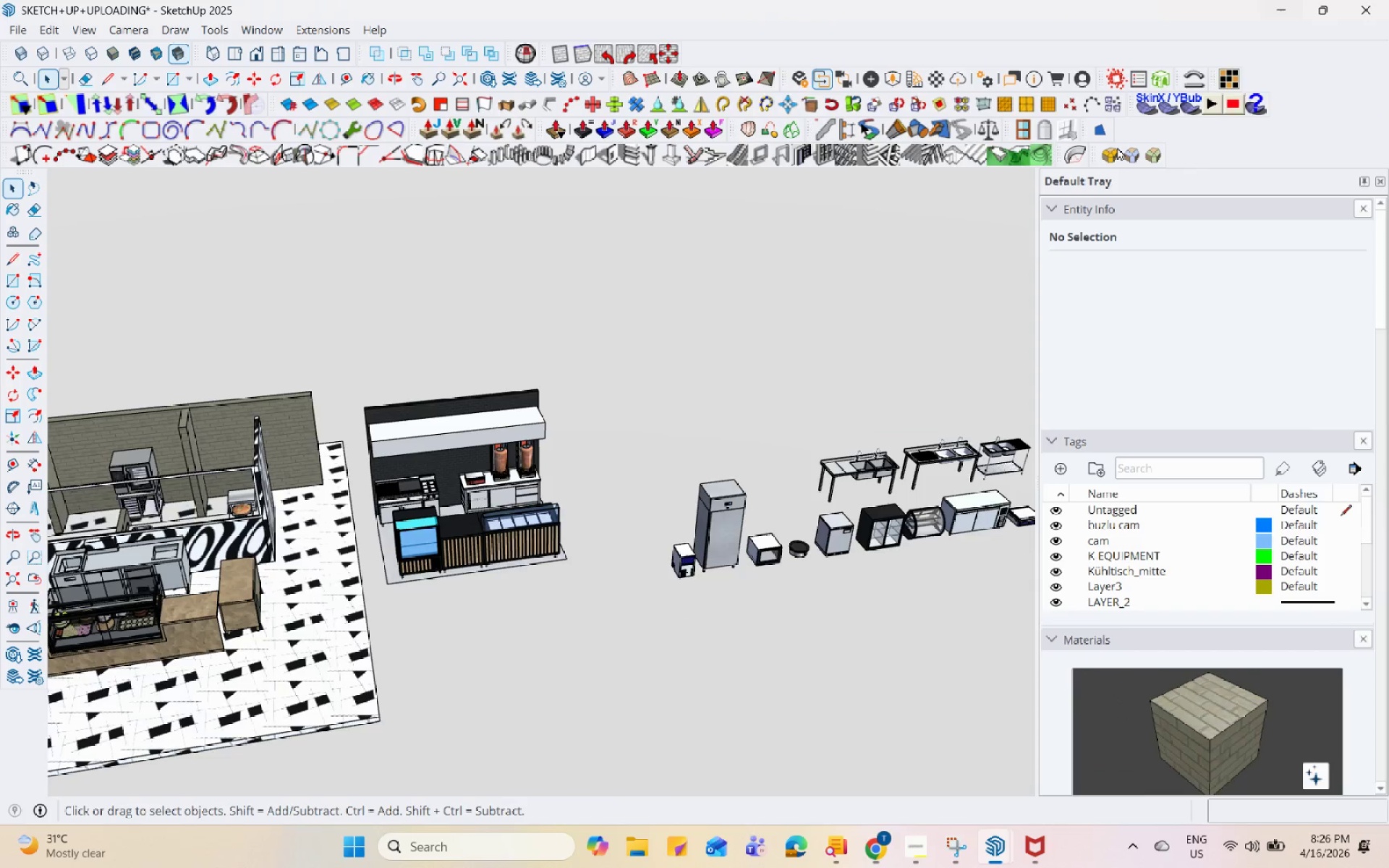 
scroll: coordinate [748, 382], scroll_direction: down, amount: 4.0
 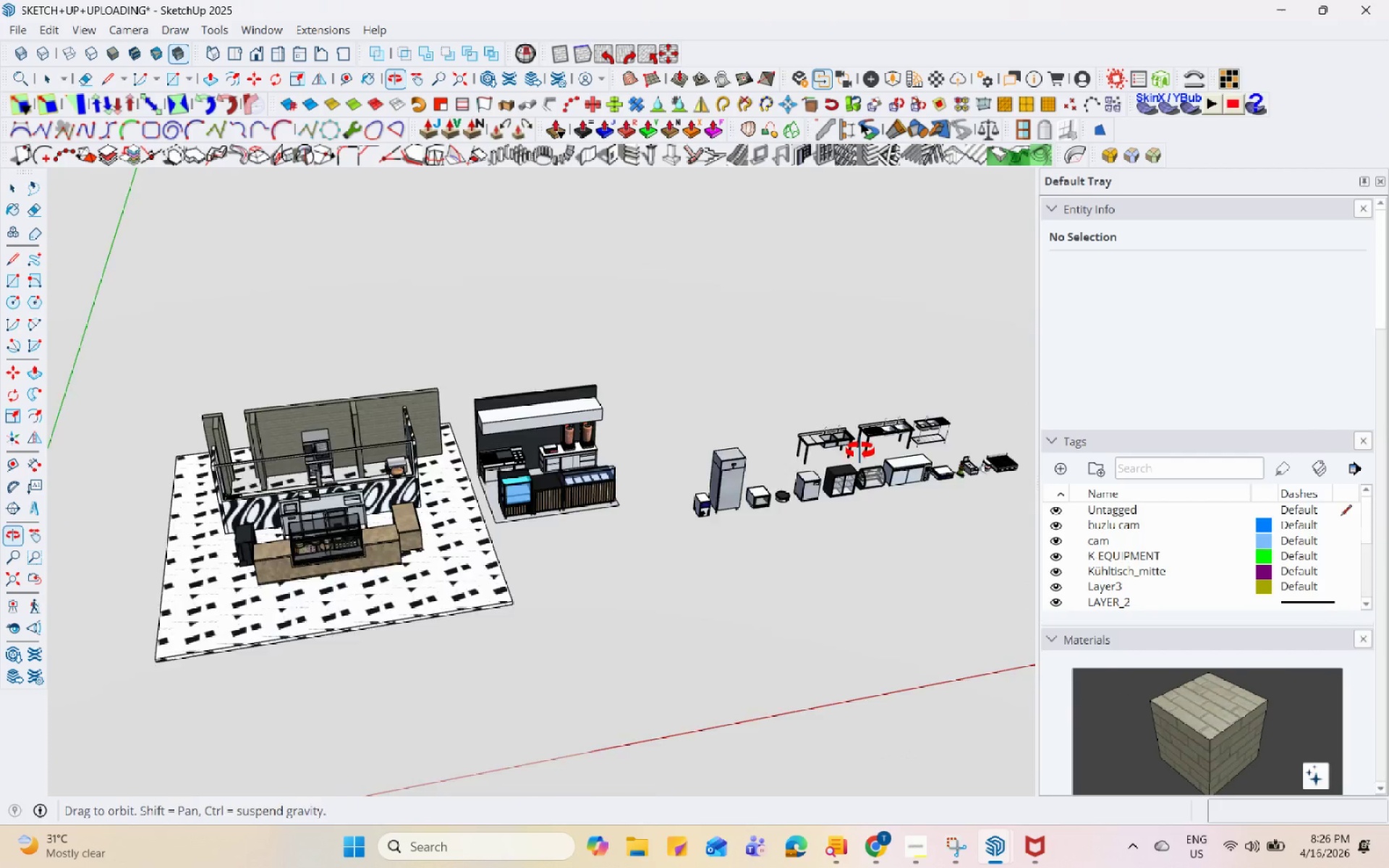 
scroll: coordinate [318, 612], scroll_direction: up, amount: 17.0
 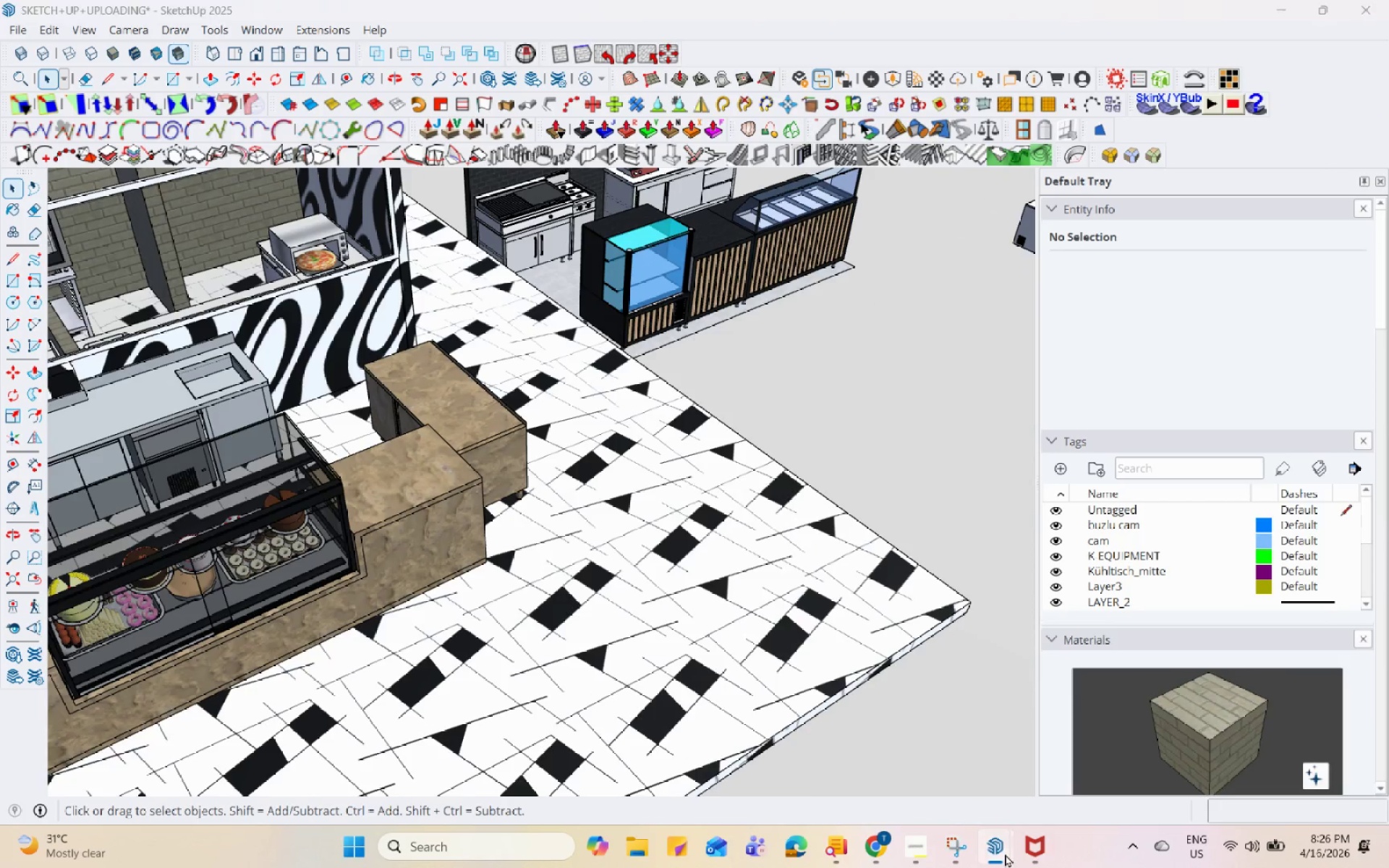 
double_click([868, 756])
 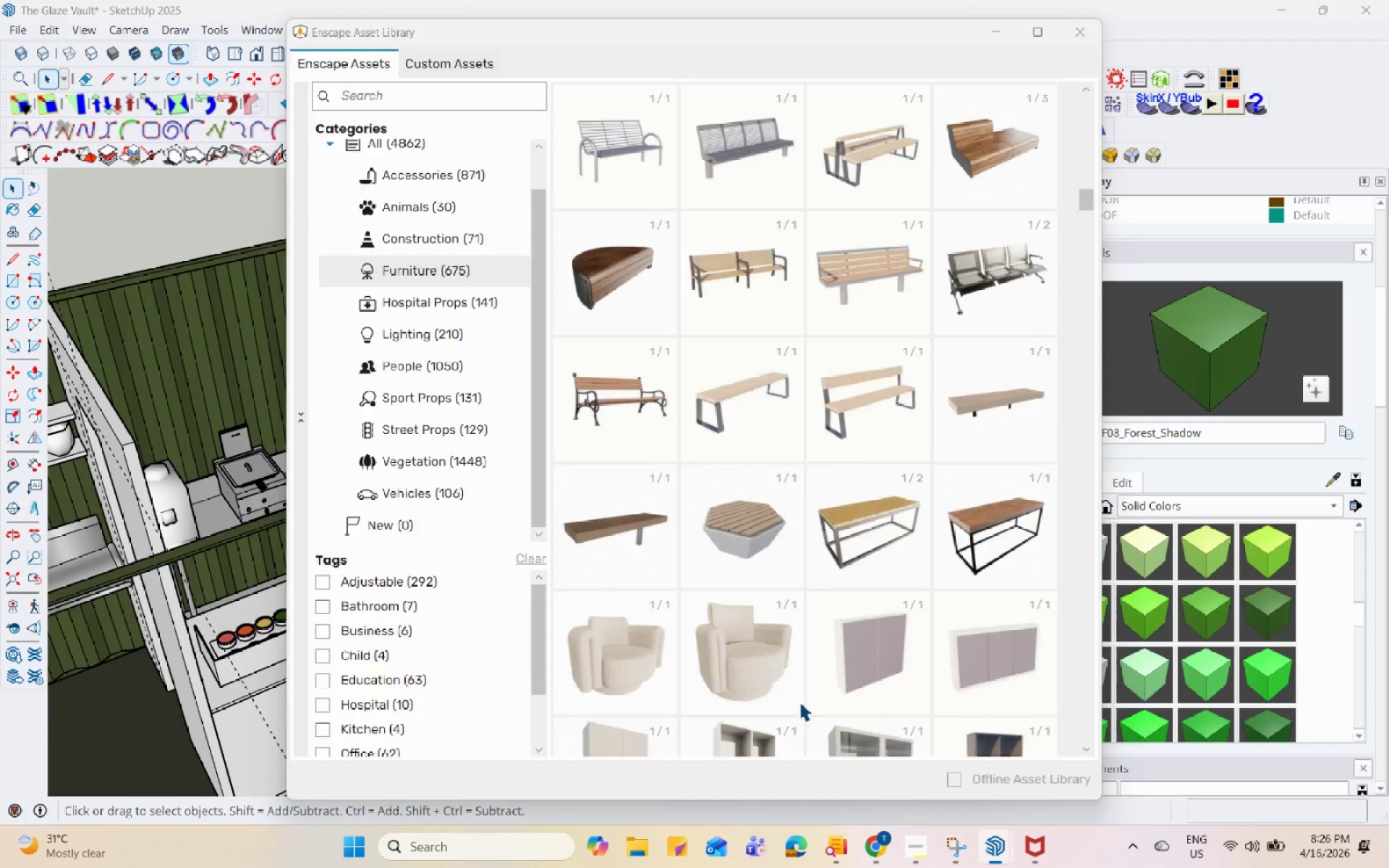 
scroll: coordinate [586, 607], scroll_direction: down, amount: 2.0
 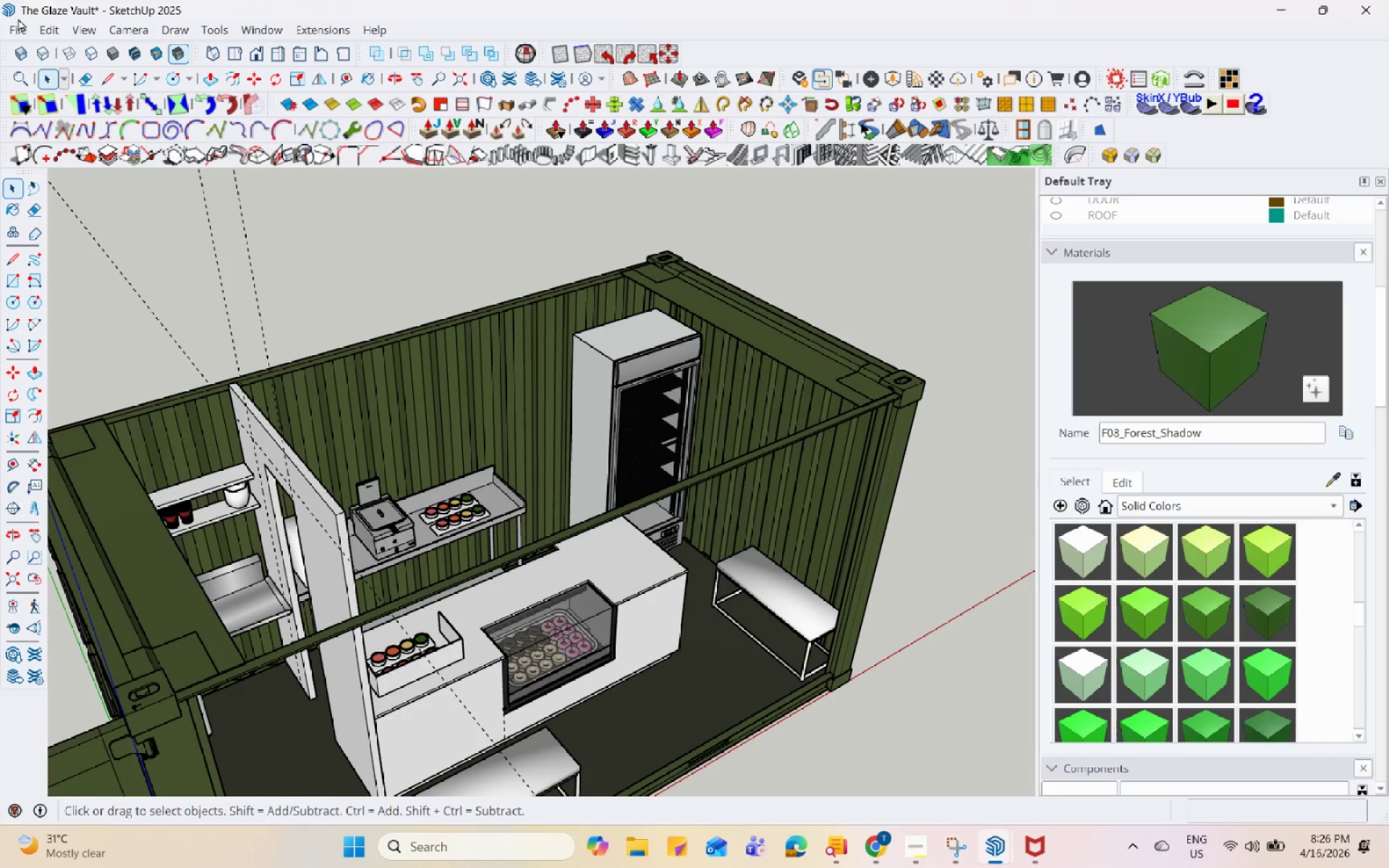 
left_click([19, 27])
 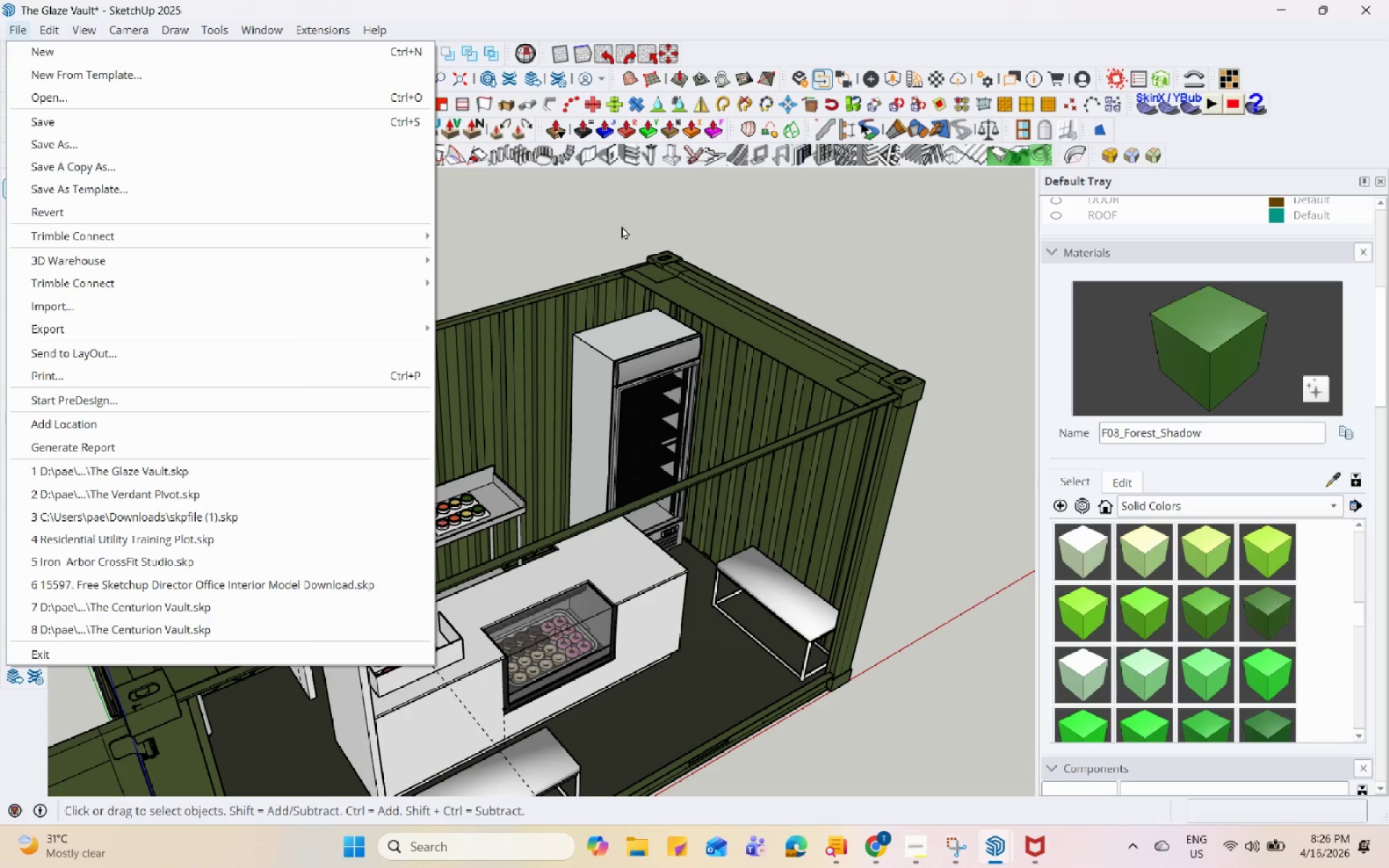 
key(Control+S)
 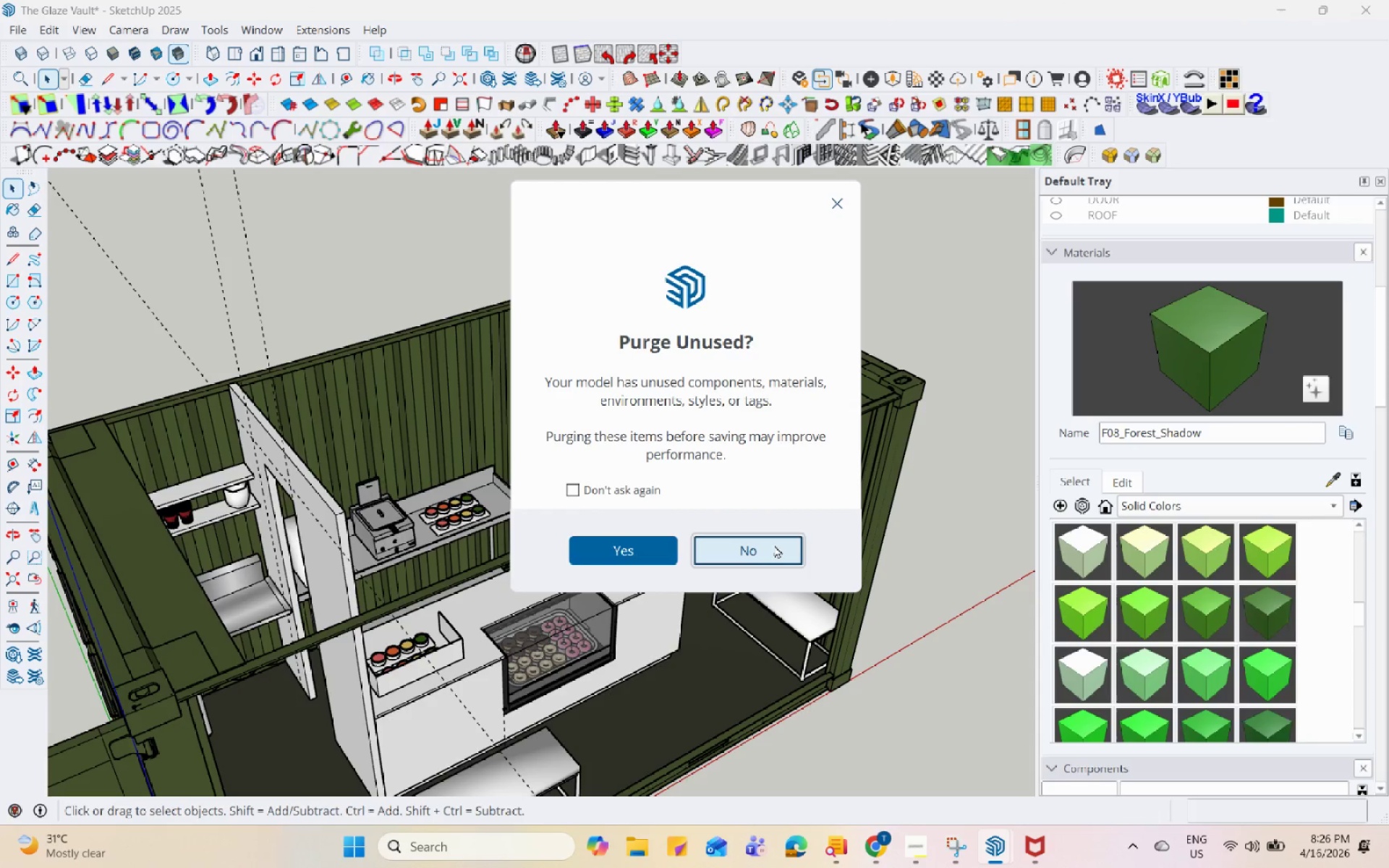 
left_click([775, 545])
 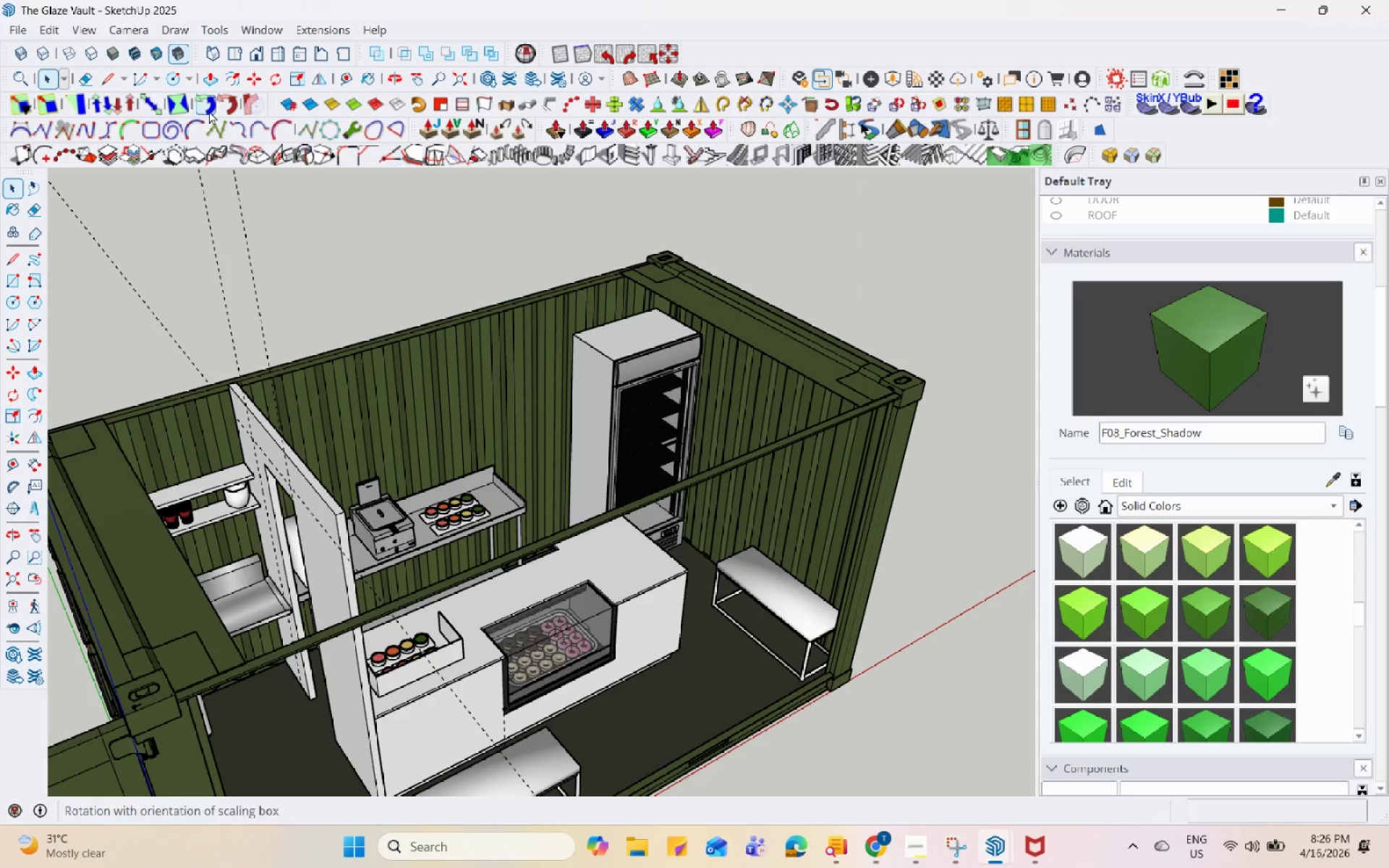 
left_click([12, 27])
 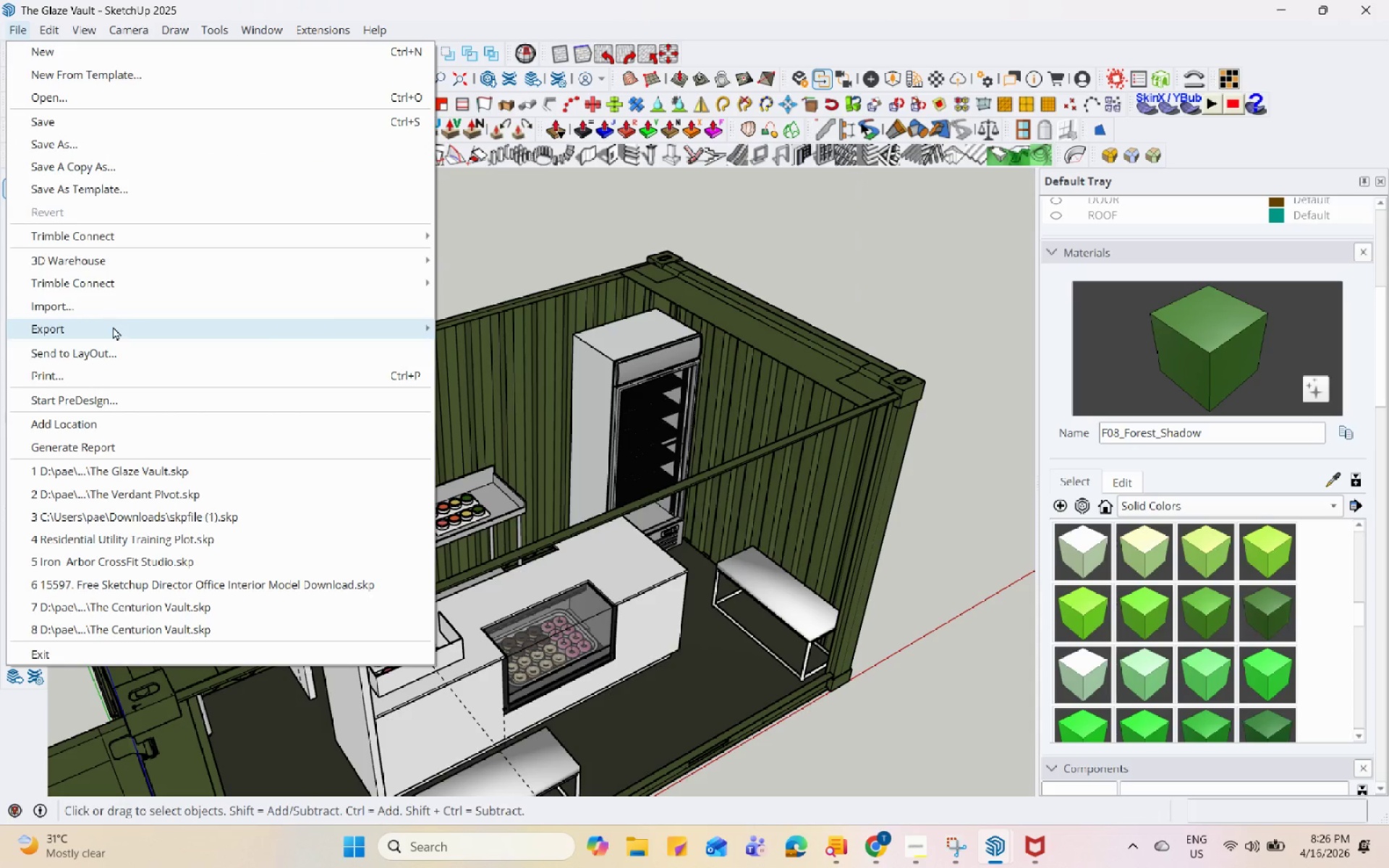 
left_click([119, 309])
 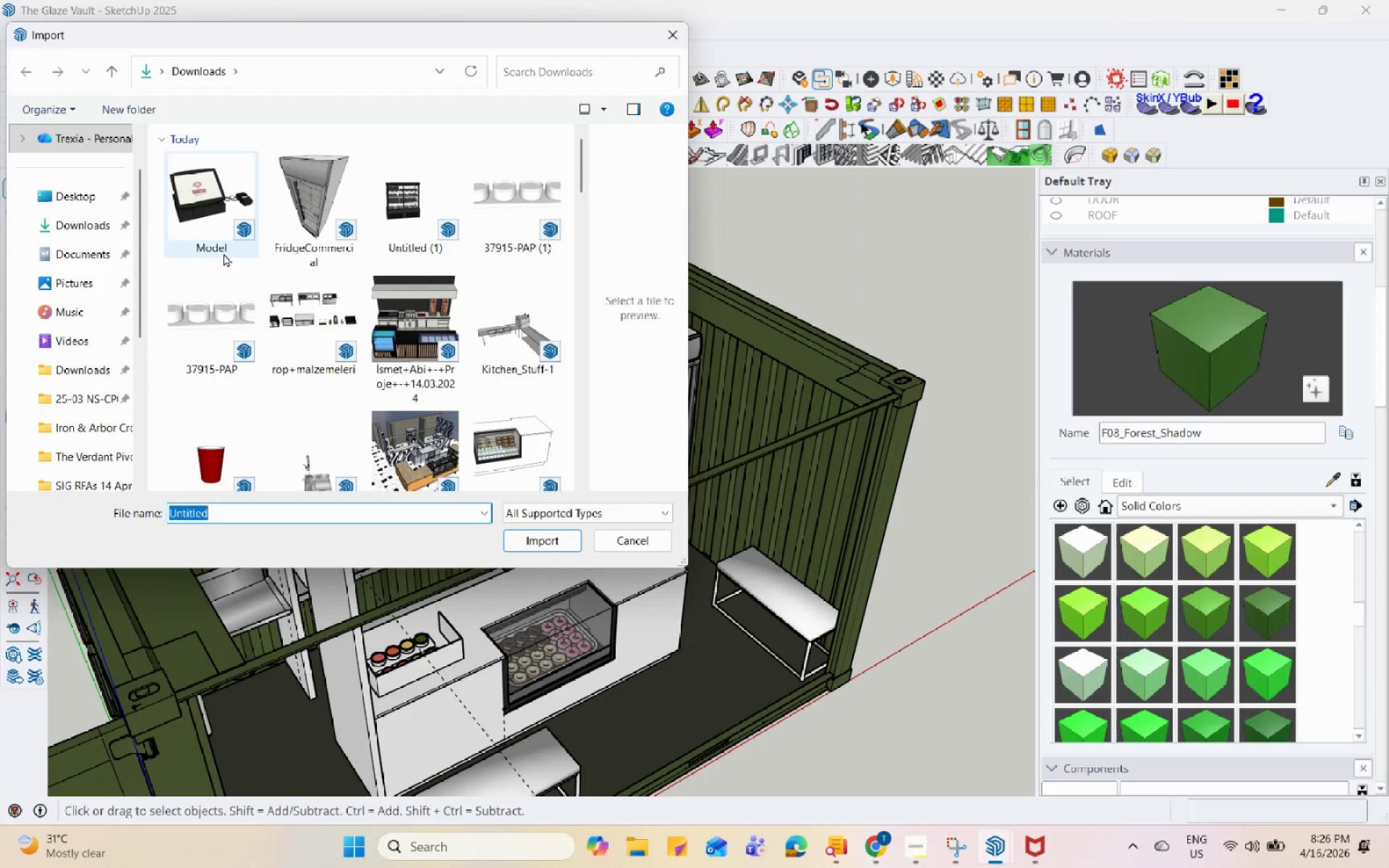 
left_click([226, 241])
 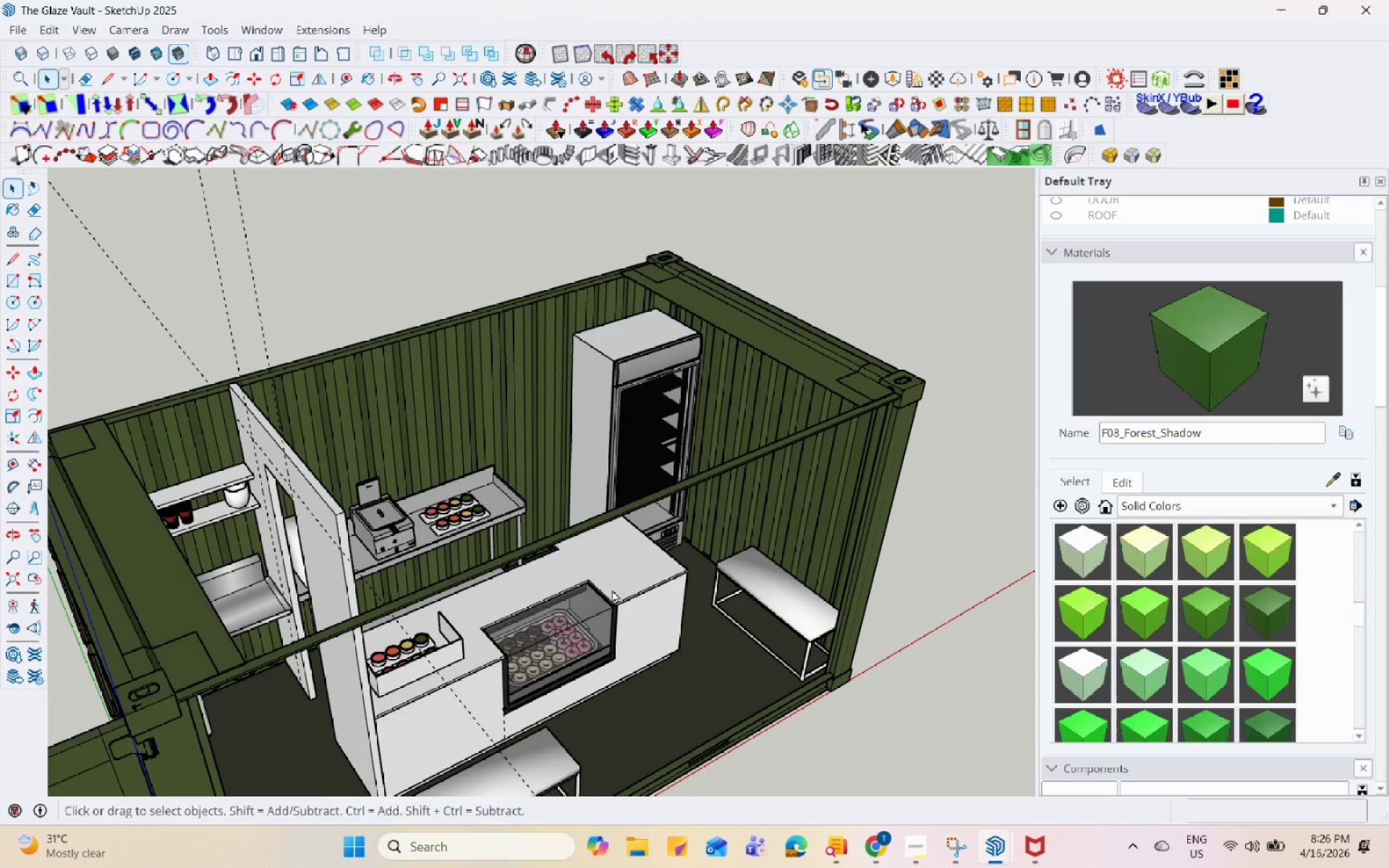 
scroll: coordinate [623, 584], scroll_direction: up, amount: 9.0
 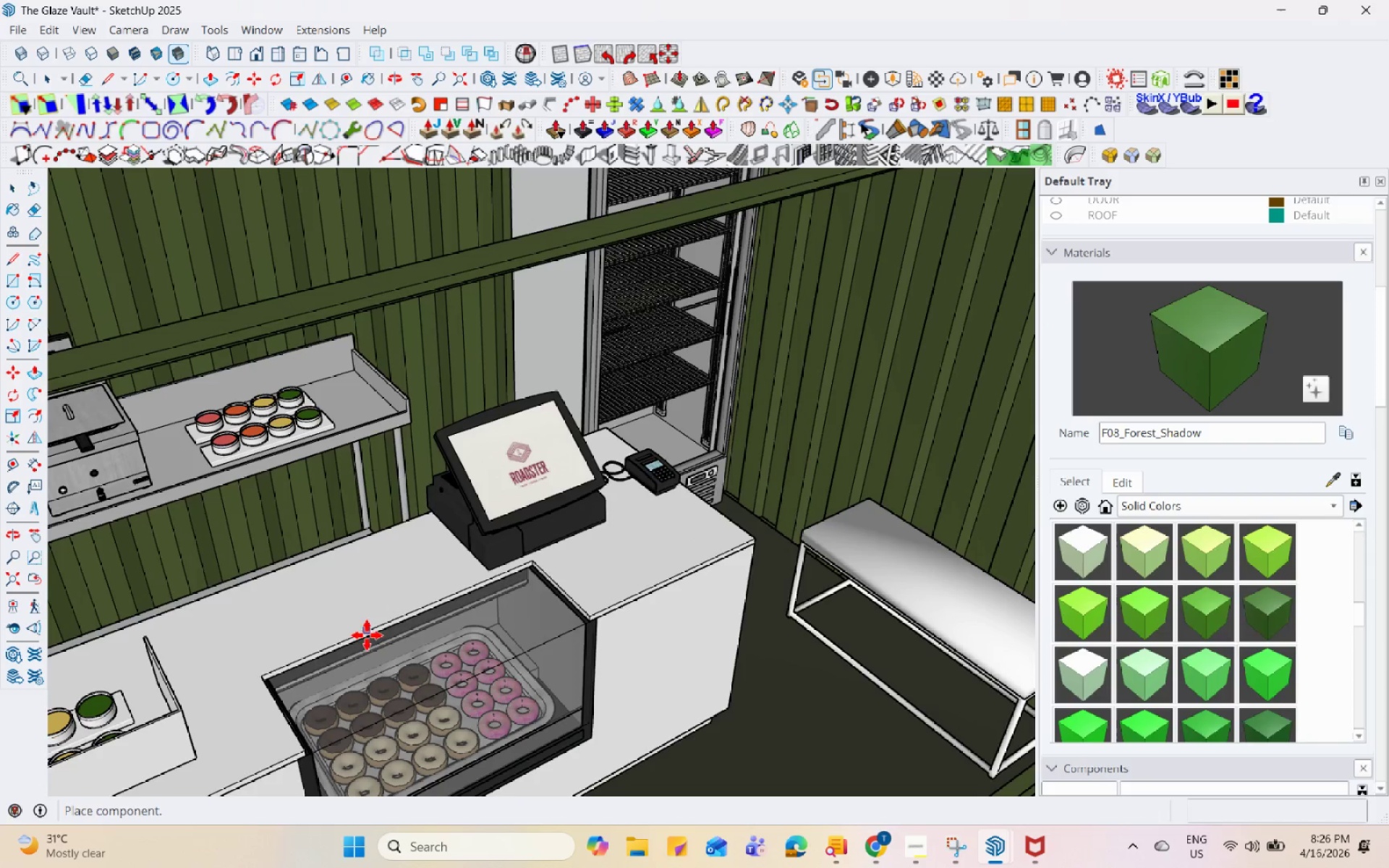 
left_click([357, 638])
 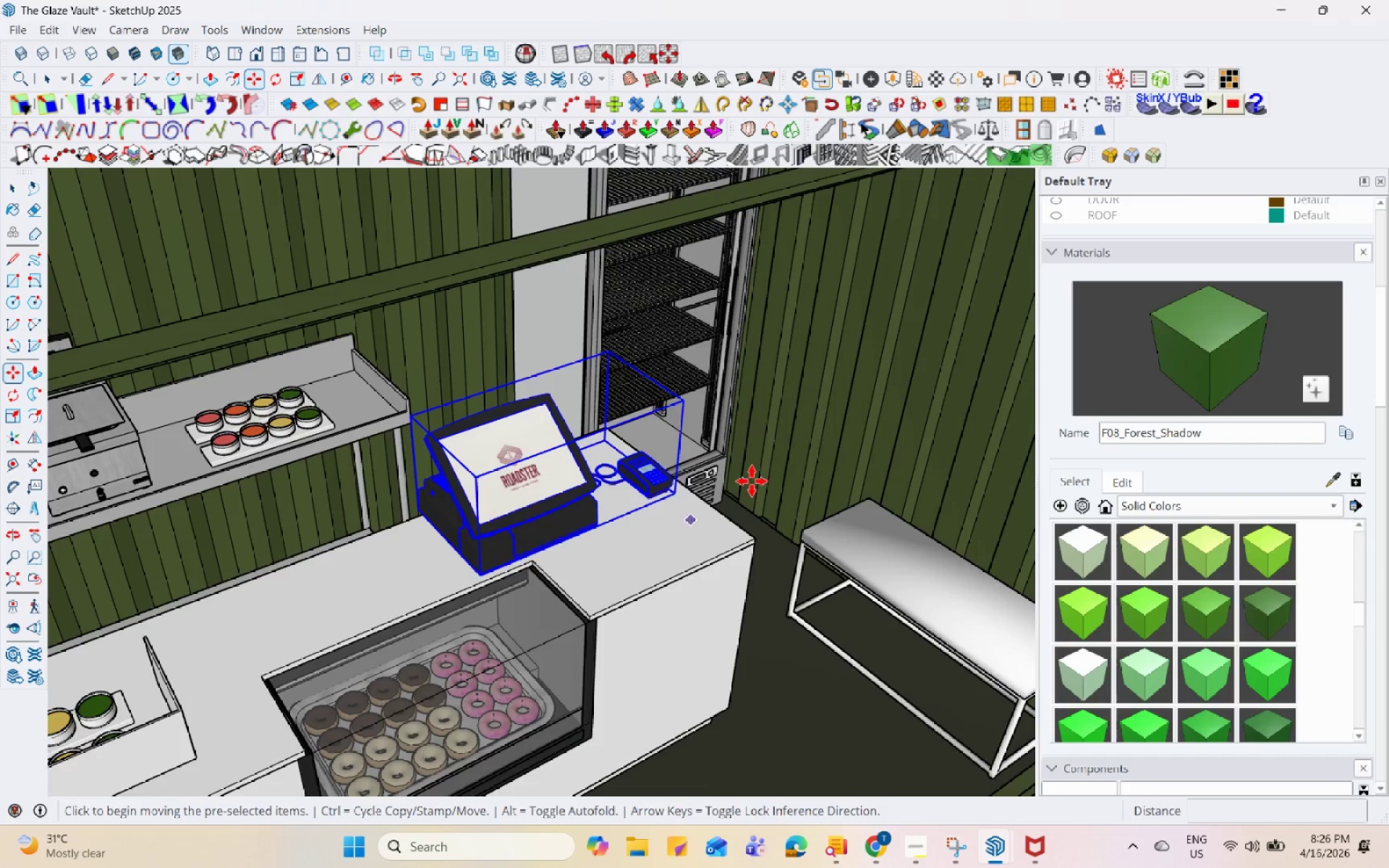 
scroll: coordinate [524, 483], scroll_direction: down, amount: 2.0
 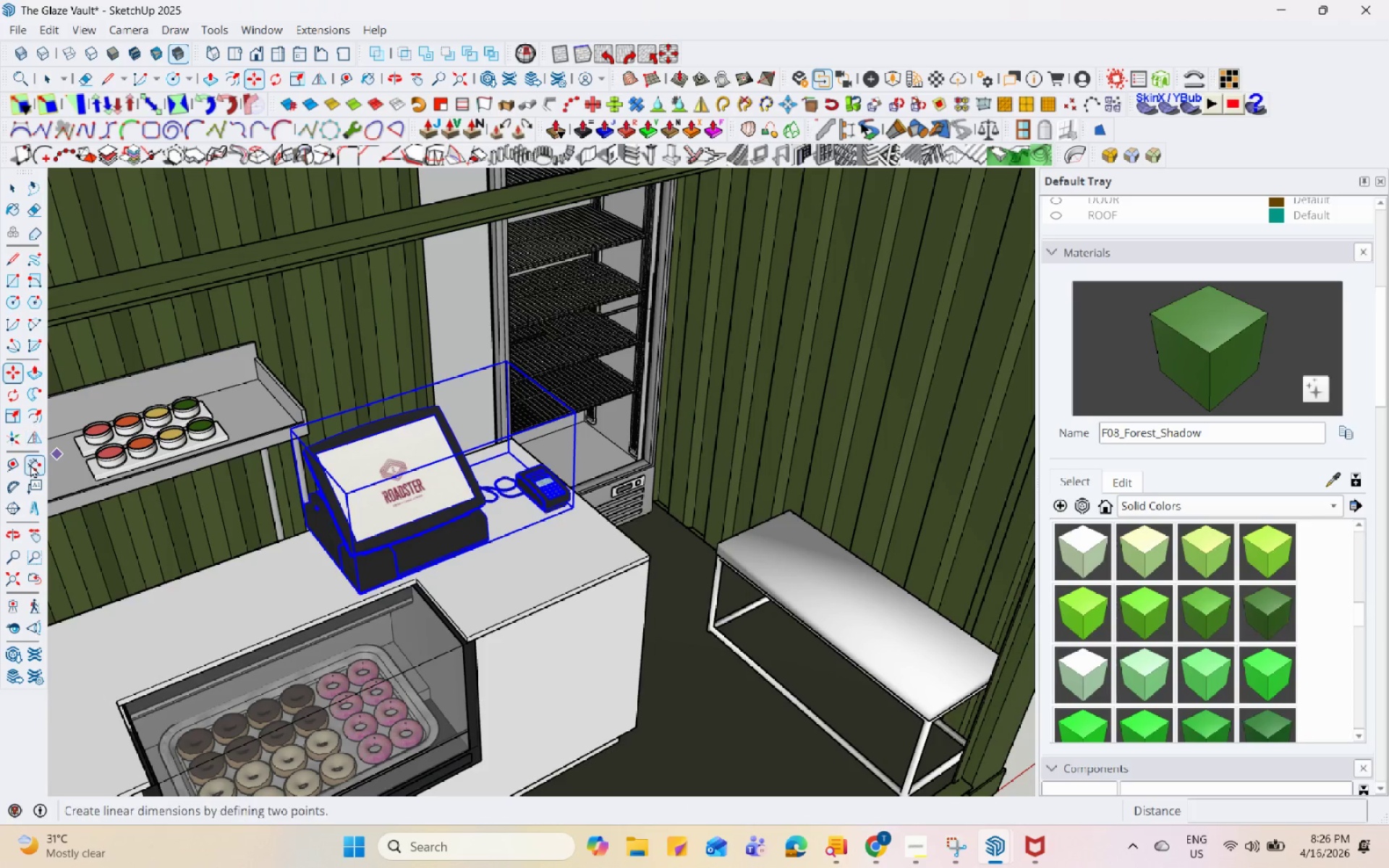 
left_click([30, 438])
 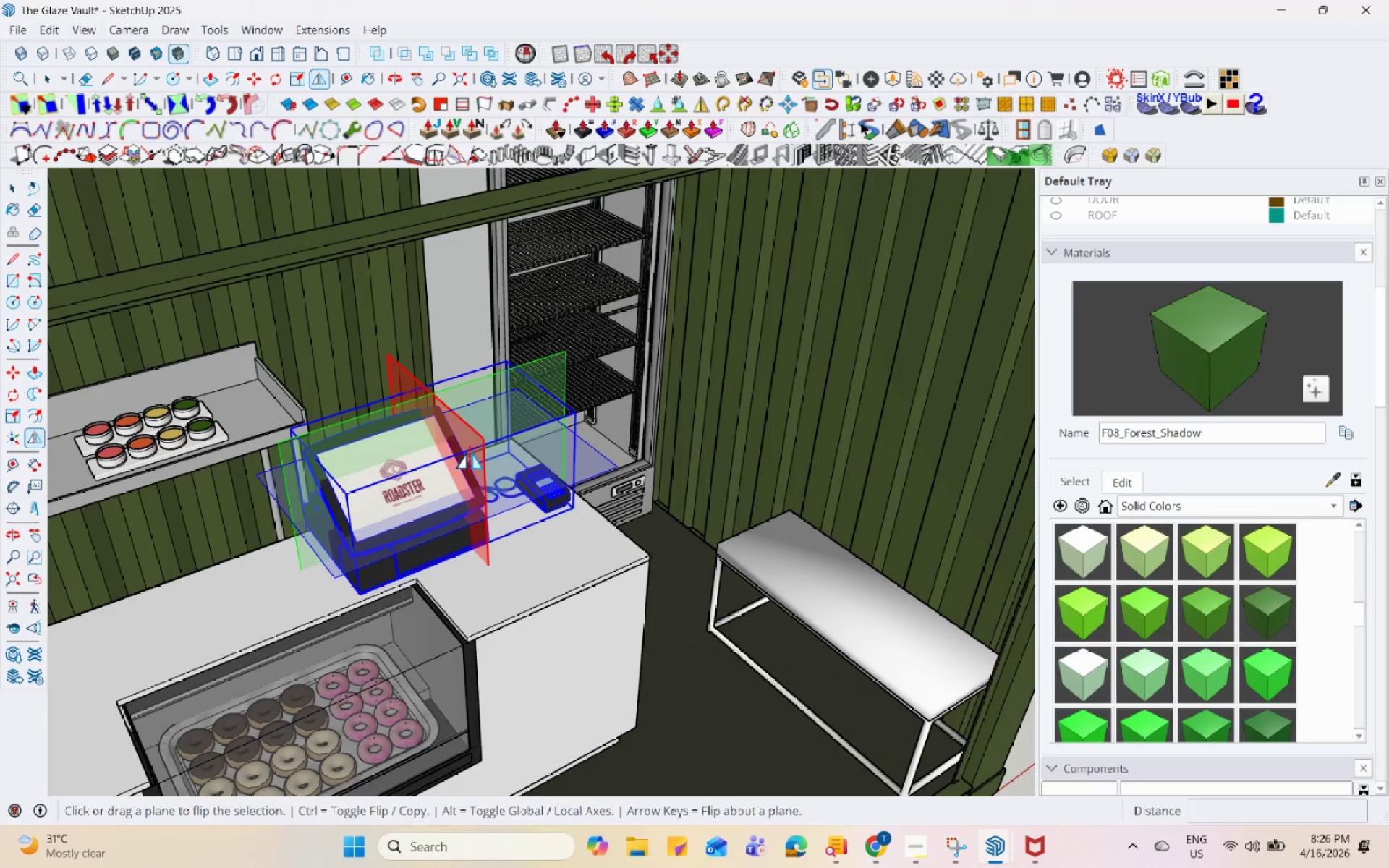 
left_click([470, 451])
 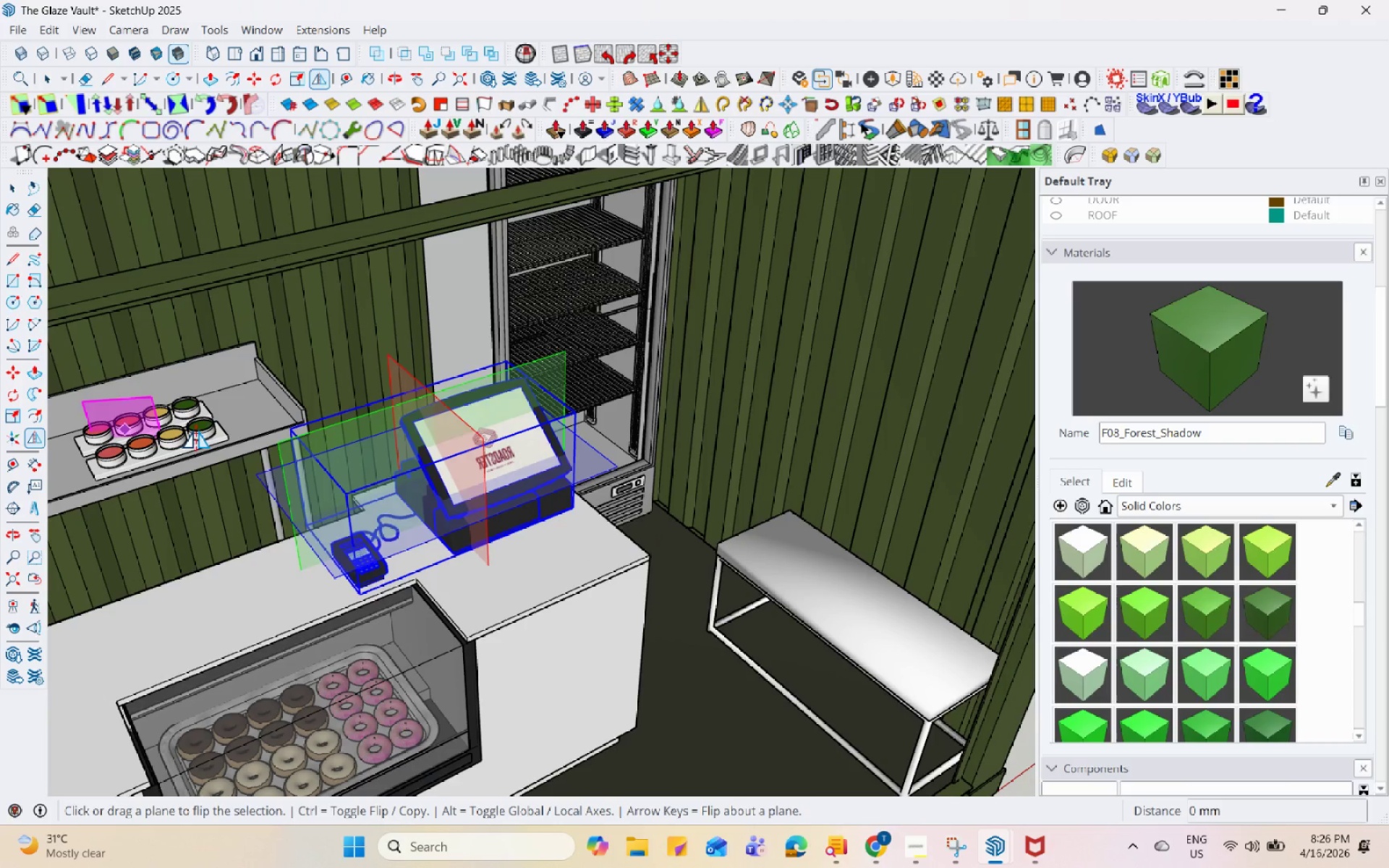 
left_click([526, 375])
 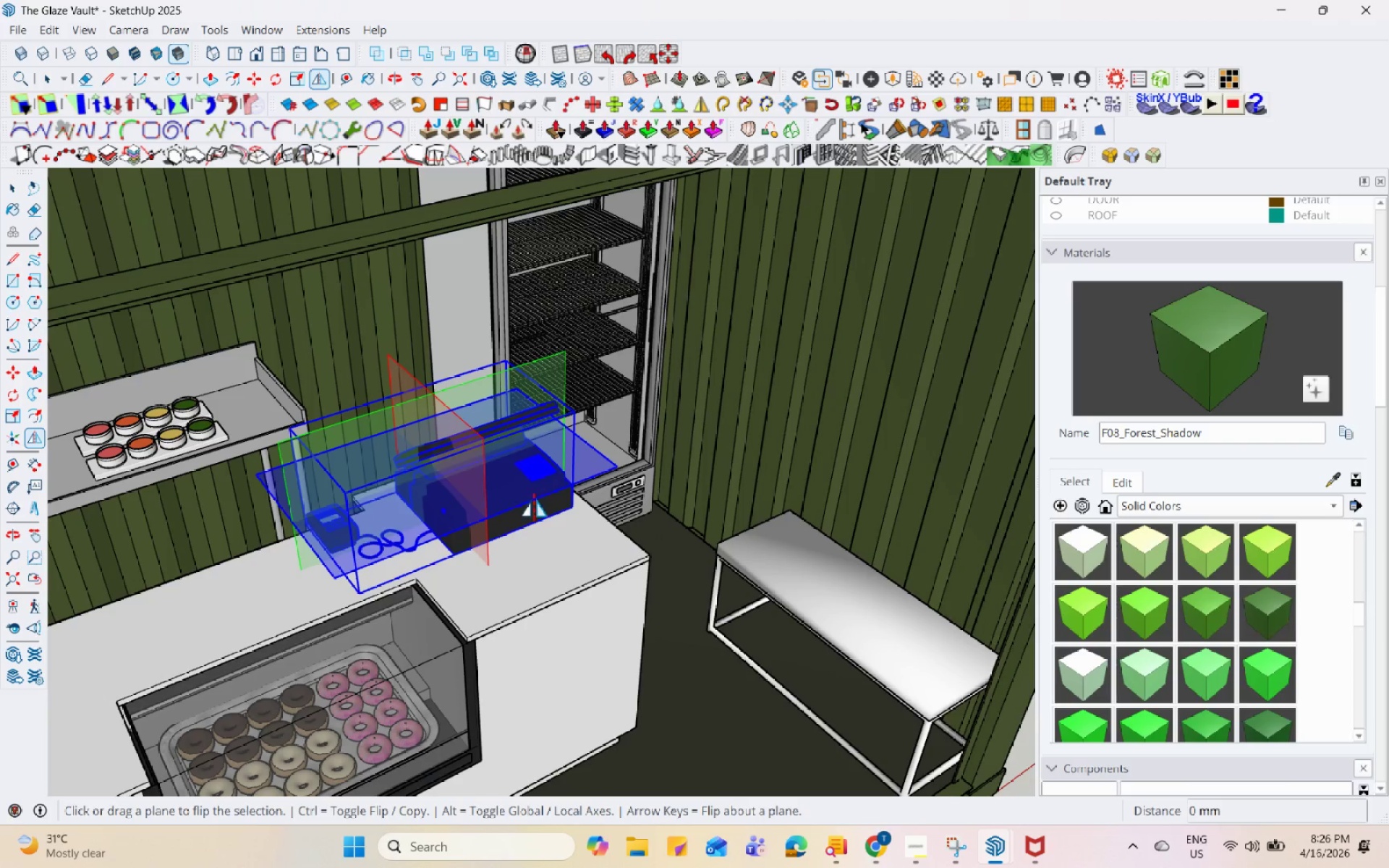 
key(Space)
 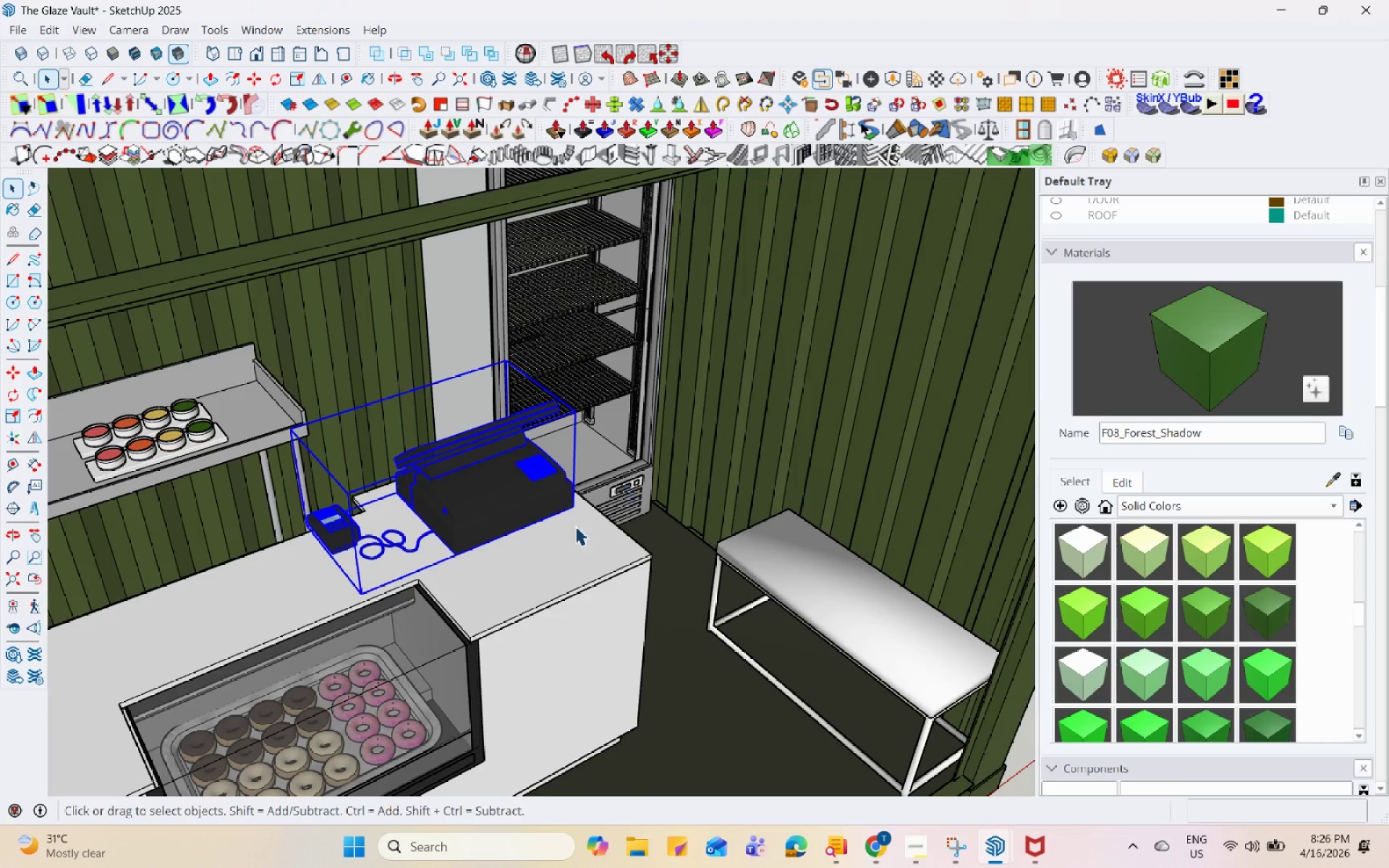 
scroll: coordinate [524, 553], scroll_direction: up, amount: 4.0
 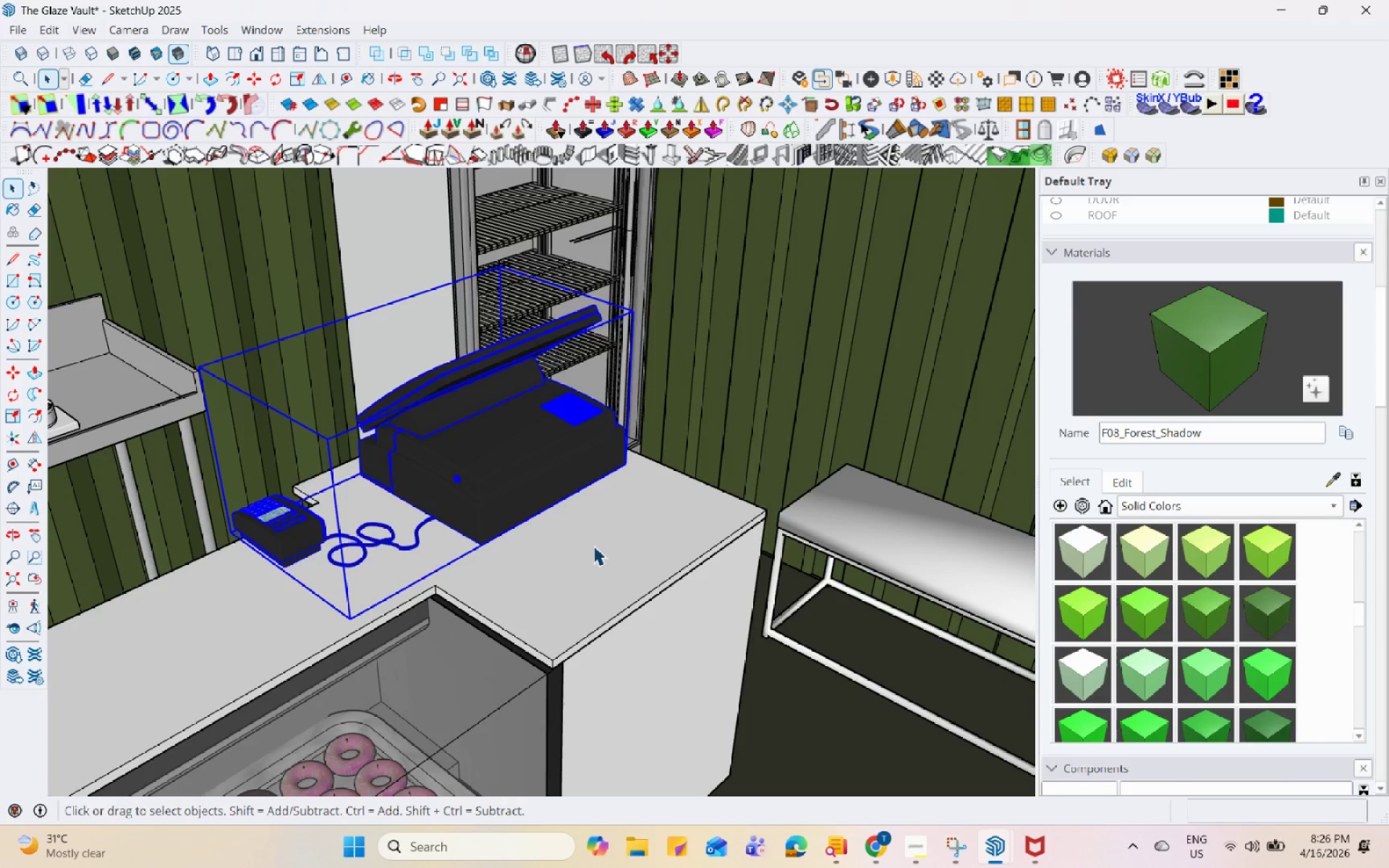 
key(M)
 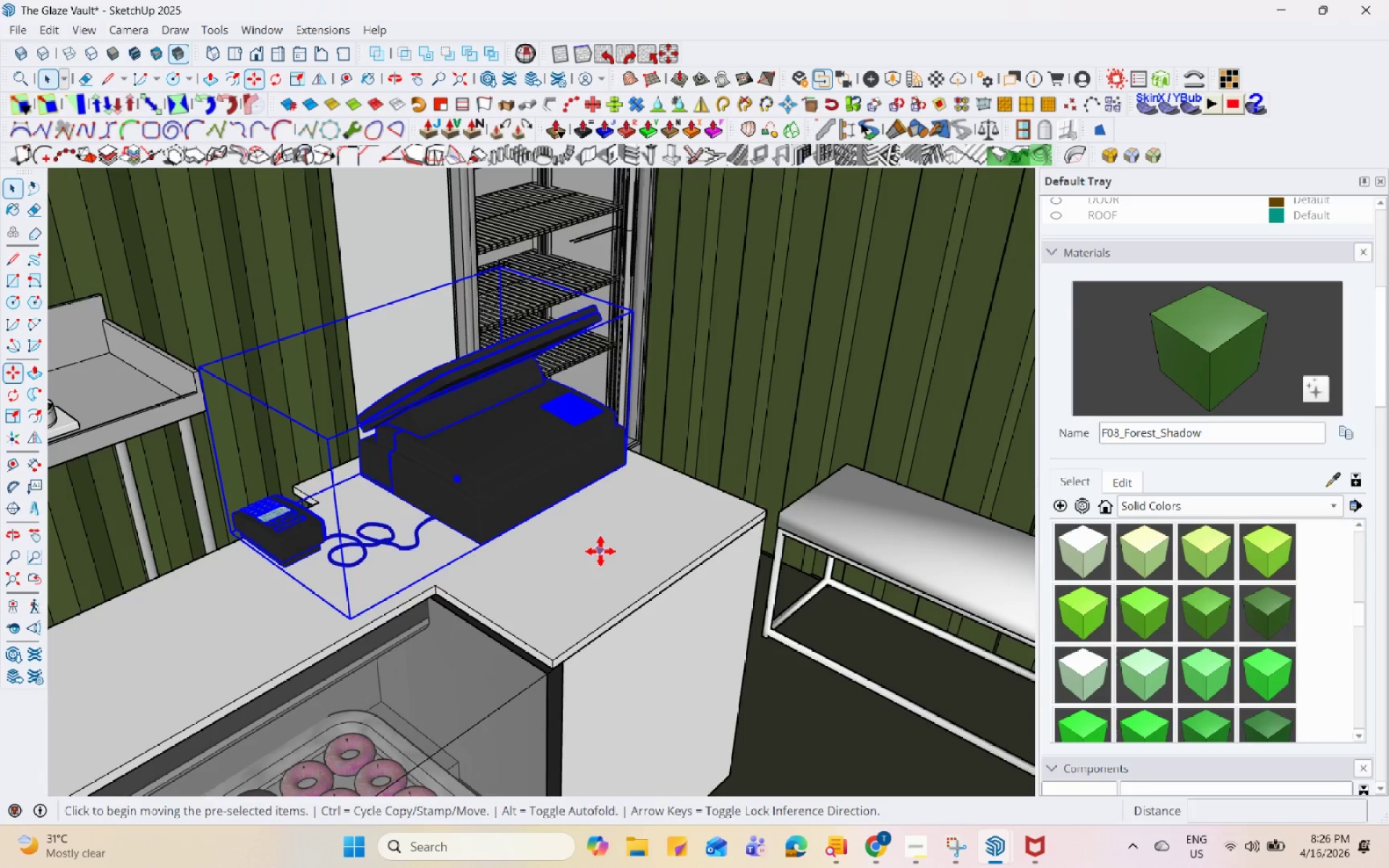 
left_click([601, 551])
 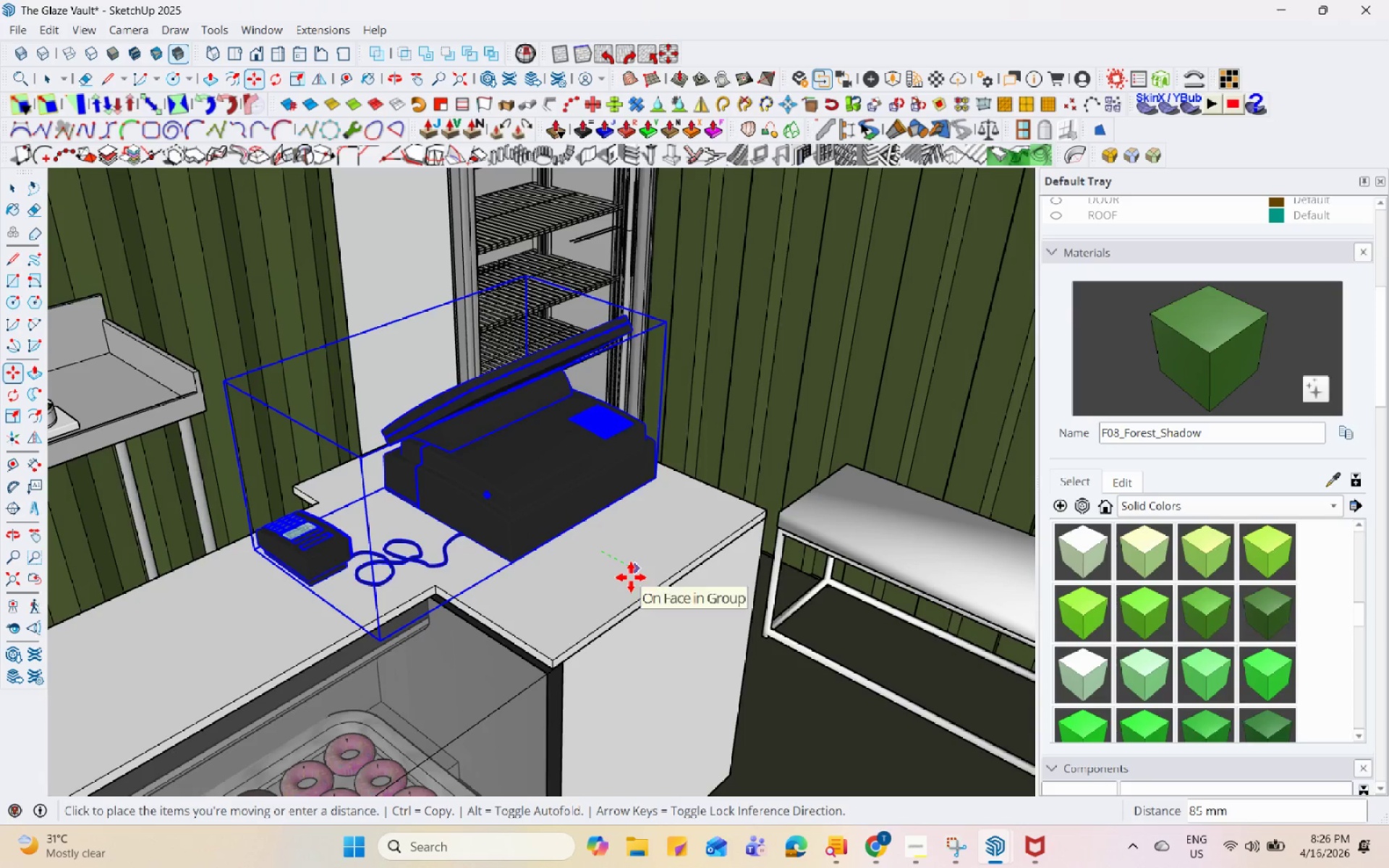 
left_click([631, 577])
 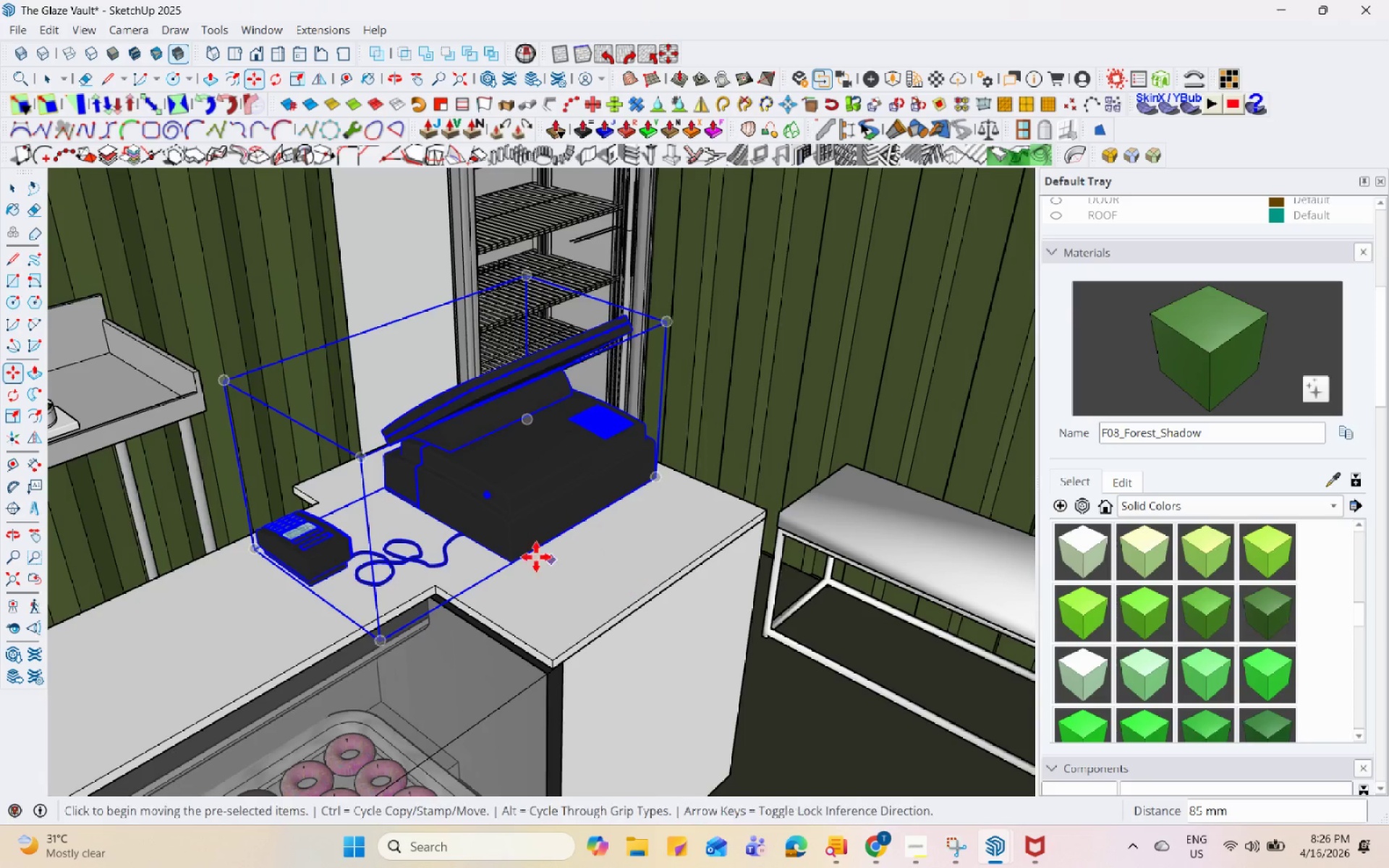 
key(Space)
 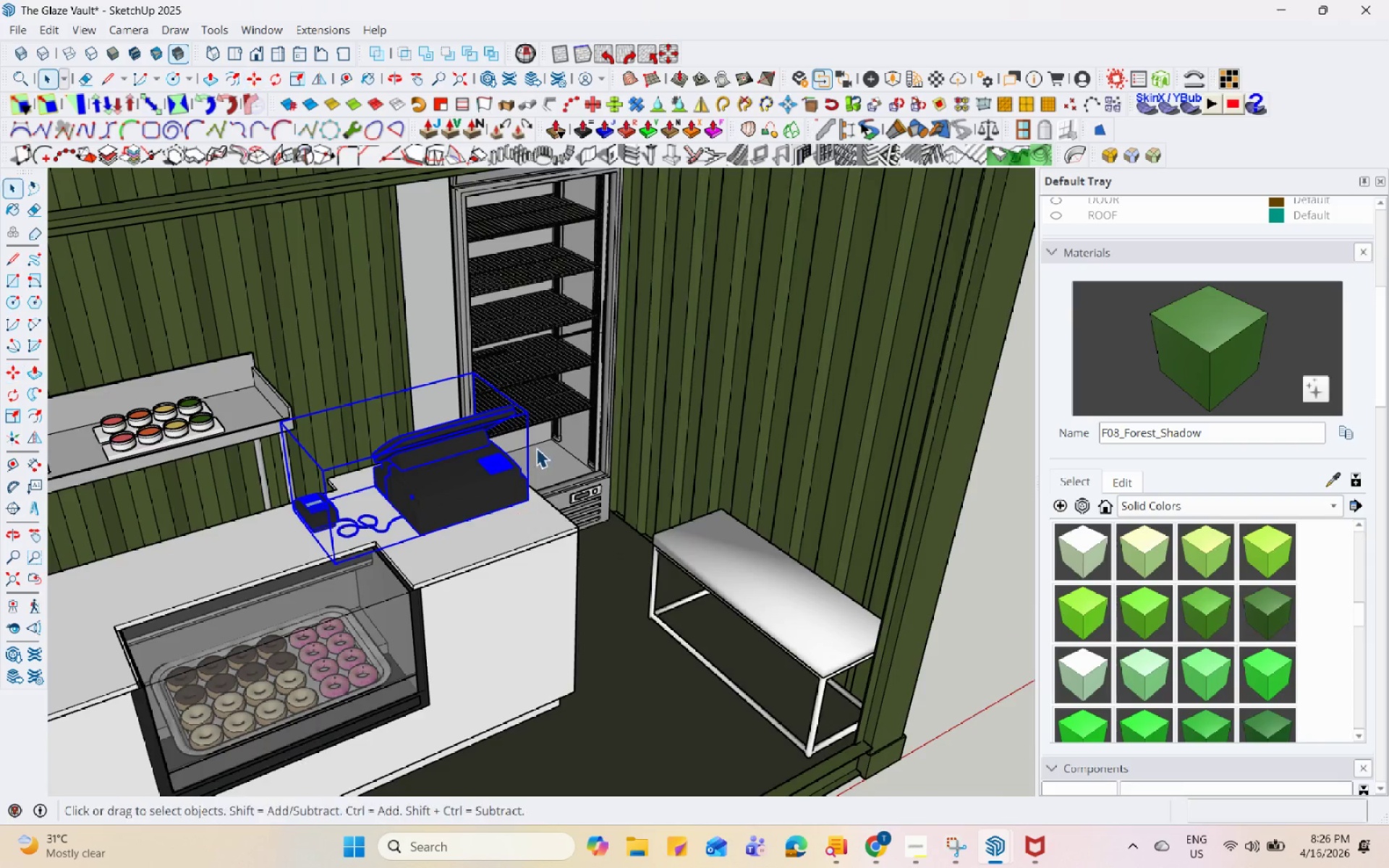 
scroll: coordinate [366, 534], scroll_direction: down, amount: 6.0
 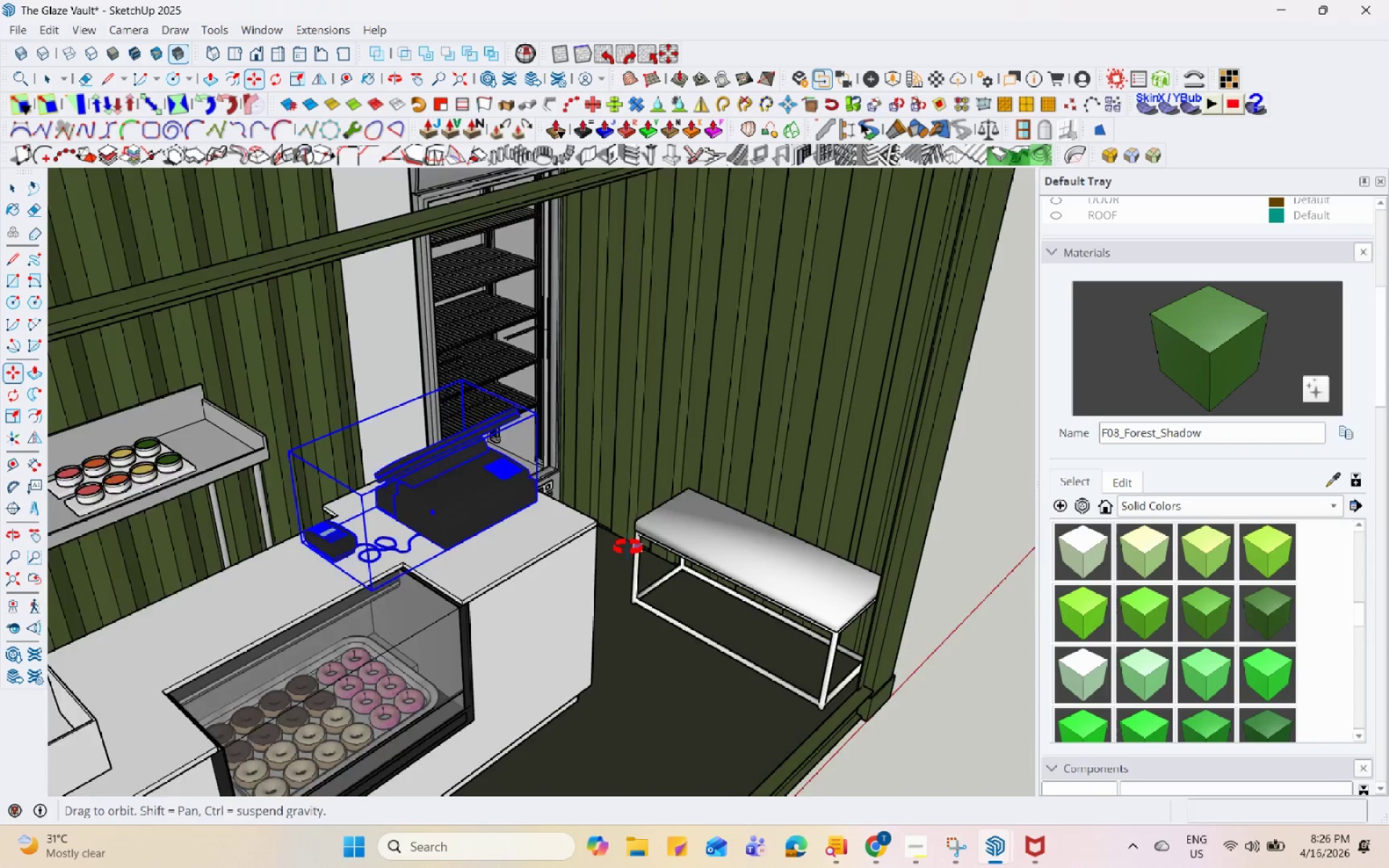 
left_click([791, 530])
 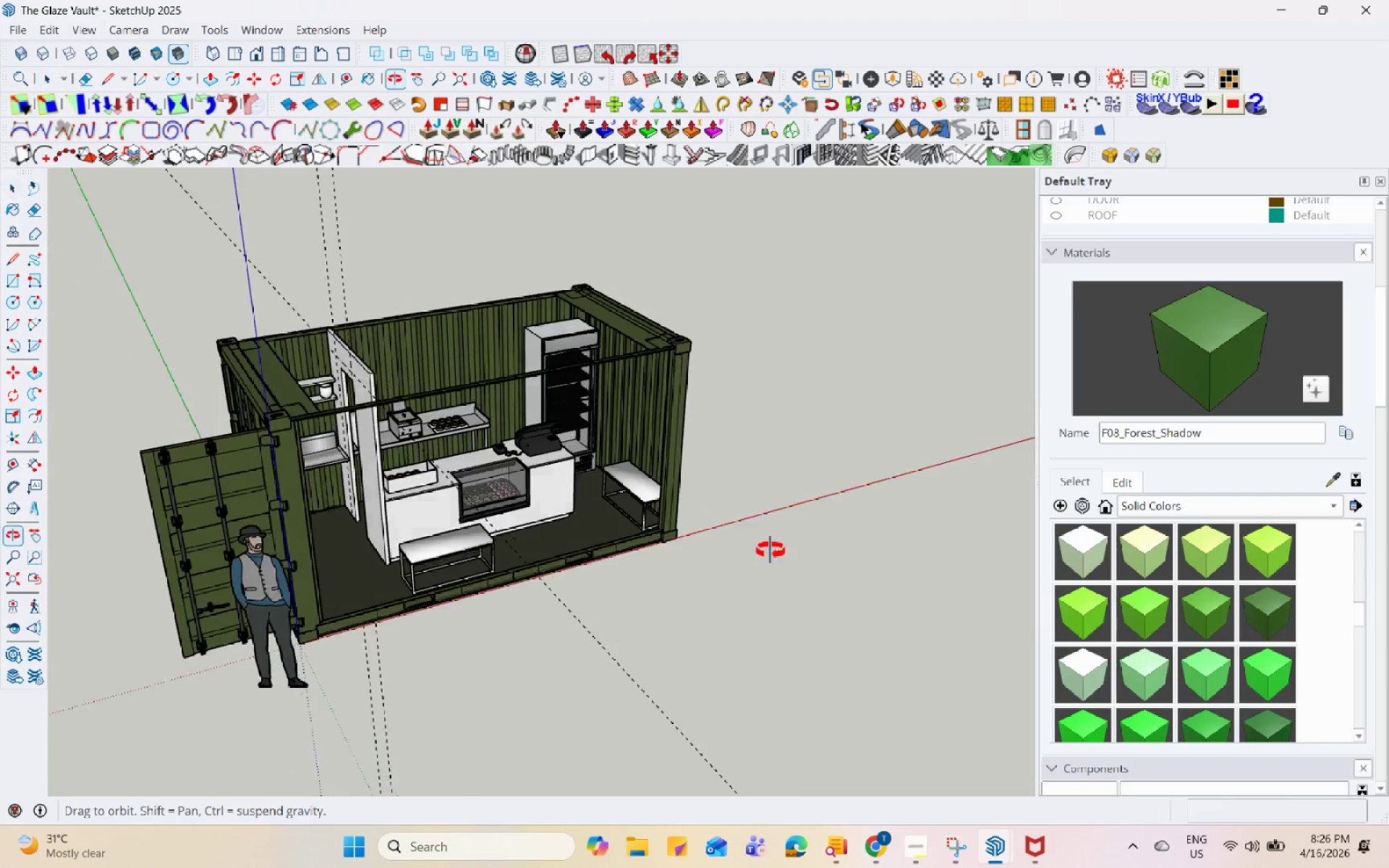 
scroll: coordinate [594, 431], scroll_direction: down, amount: 12.0
 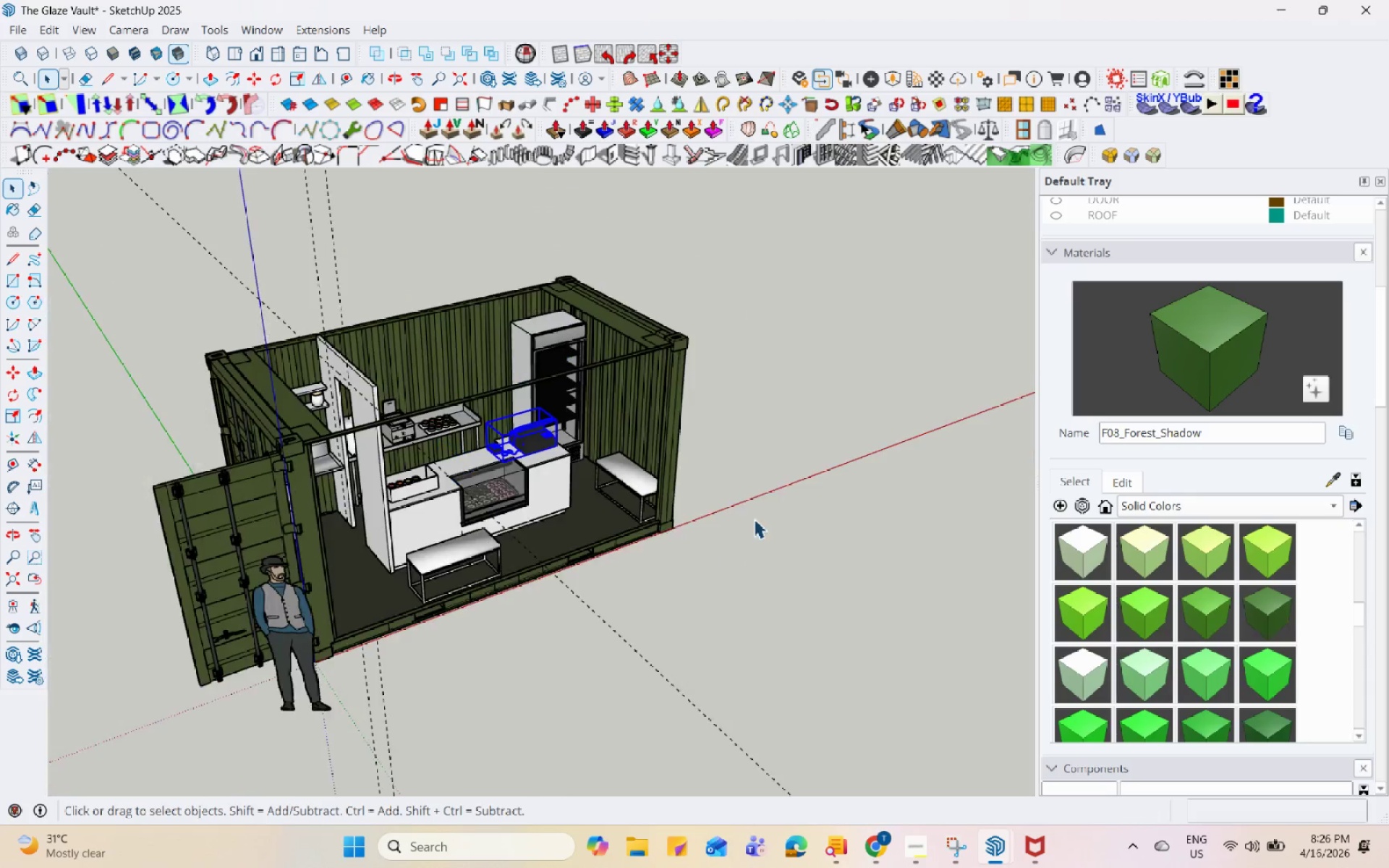 
scroll: coordinate [939, 725], scroll_direction: up, amount: 6.0
 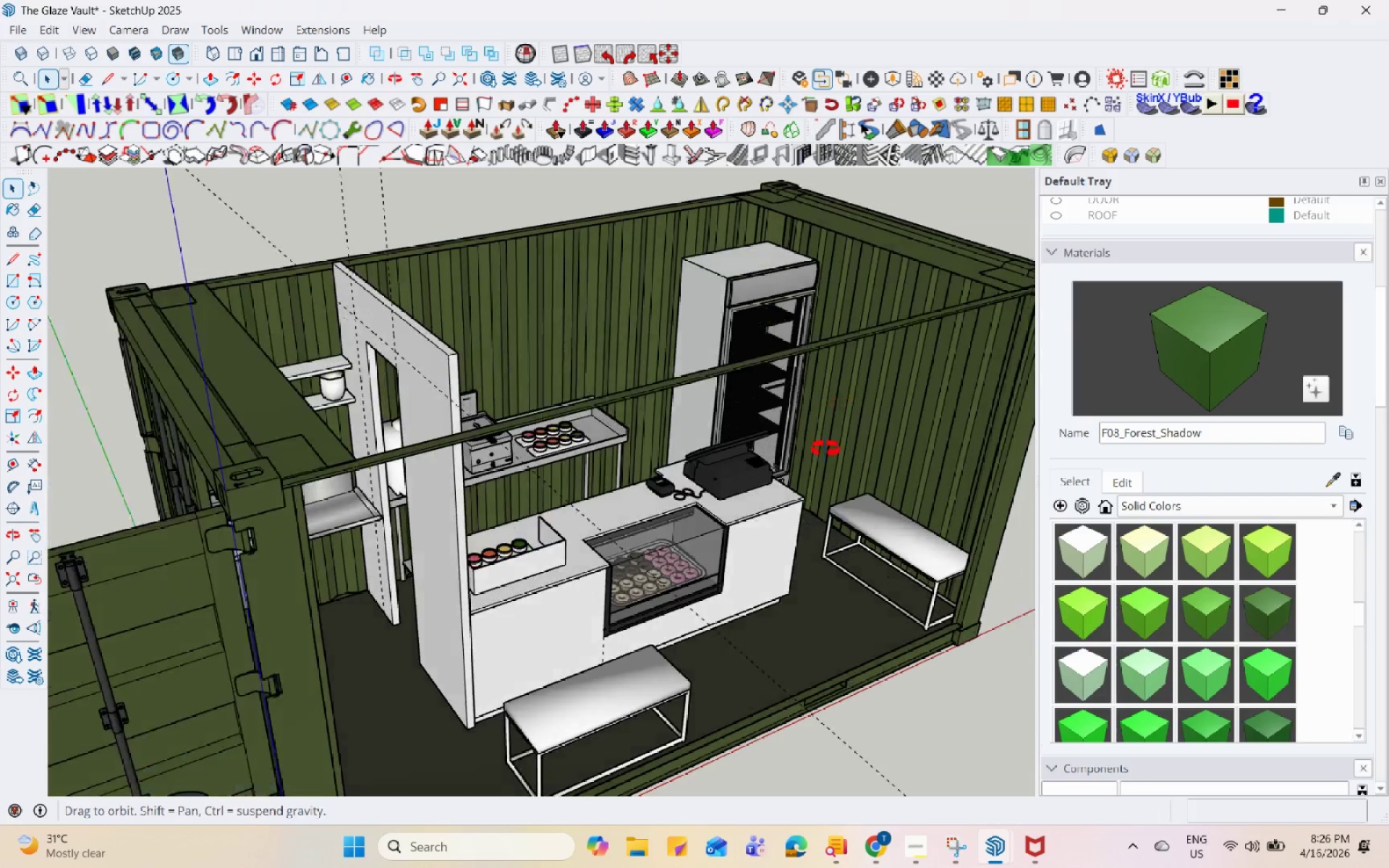 
scroll: coordinate [740, 407], scroll_direction: down, amount: 7.0
 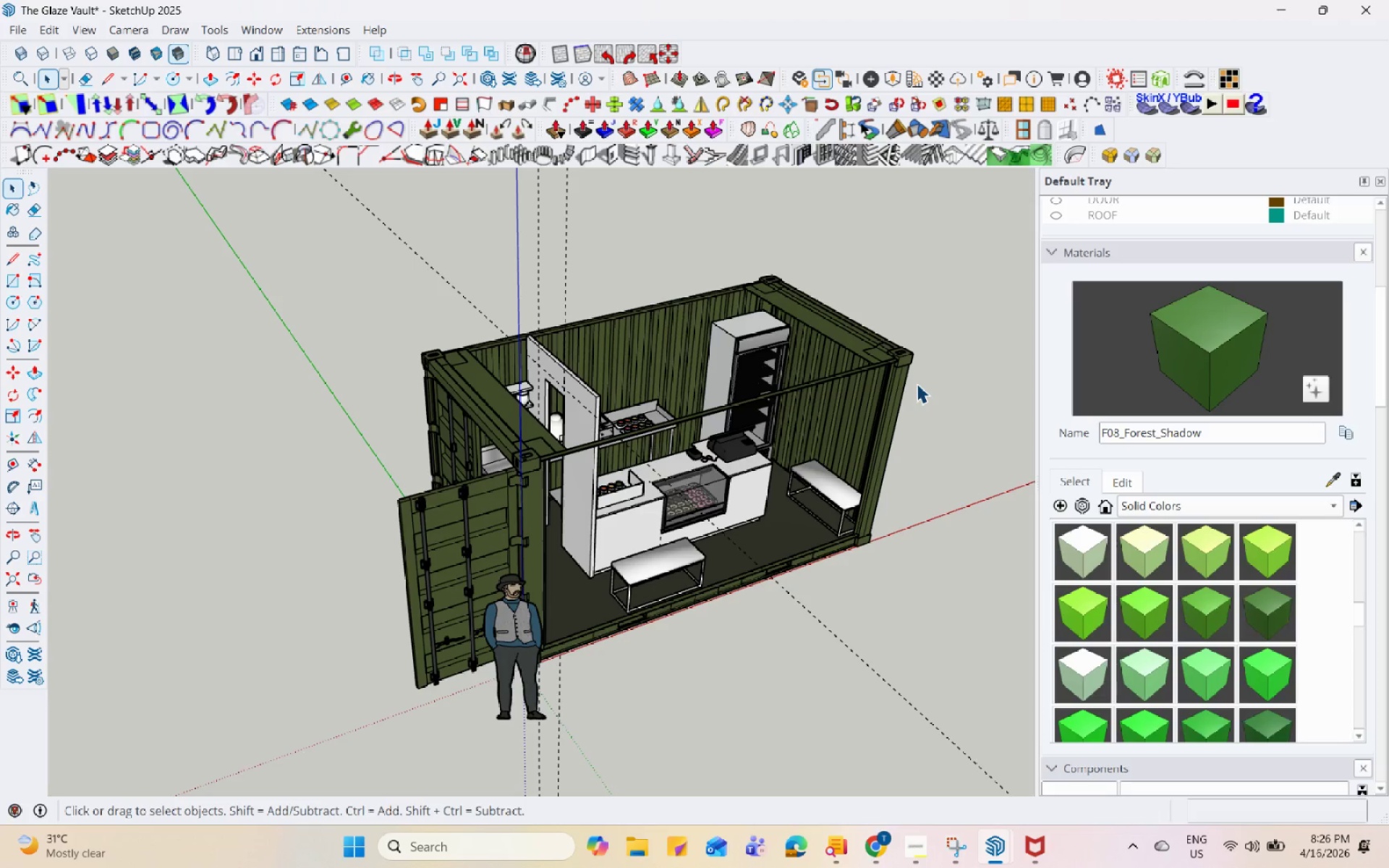 
wait(13.72)
 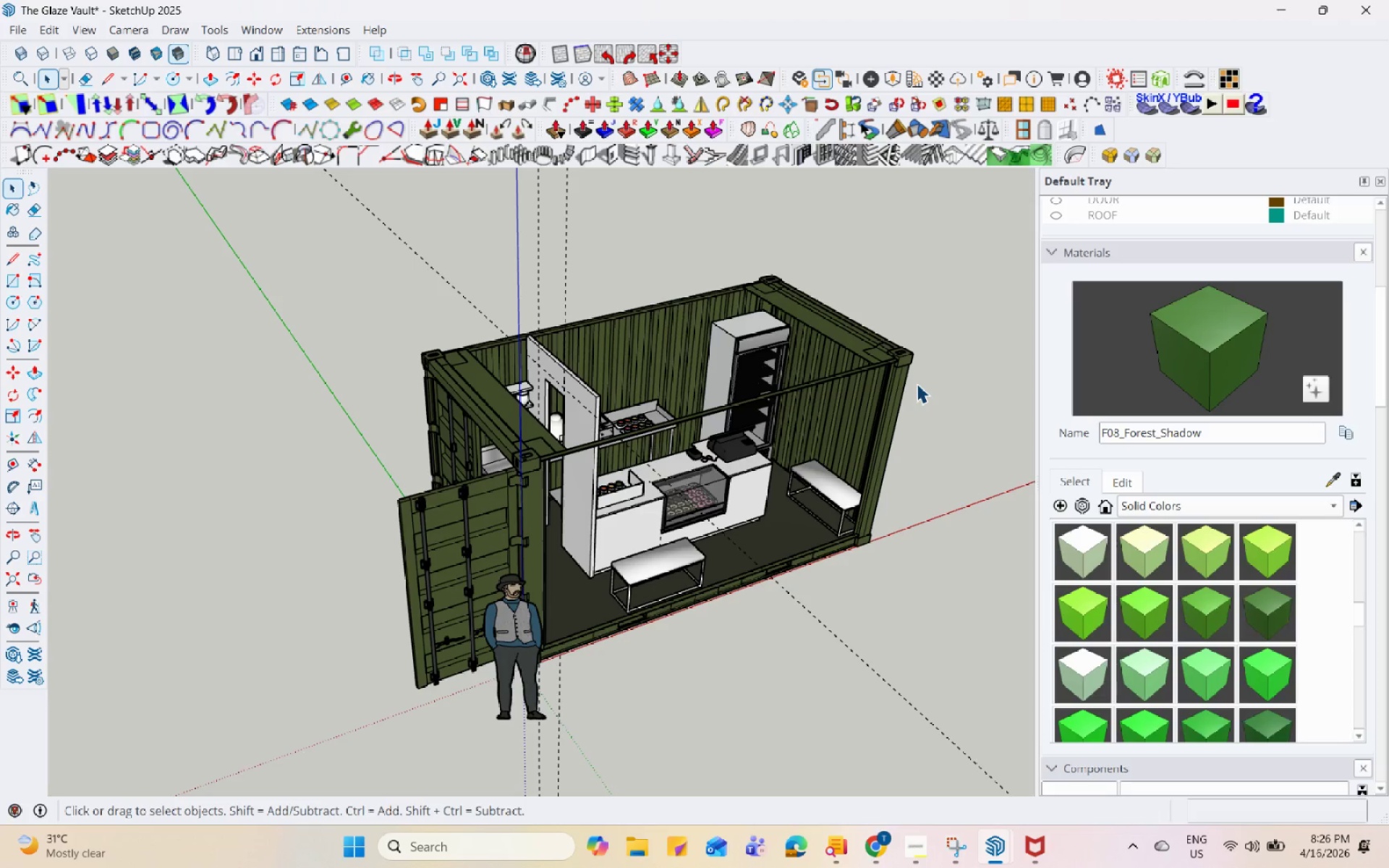 
scroll: coordinate [937, 433], scroll_direction: down, amount: 5.0
 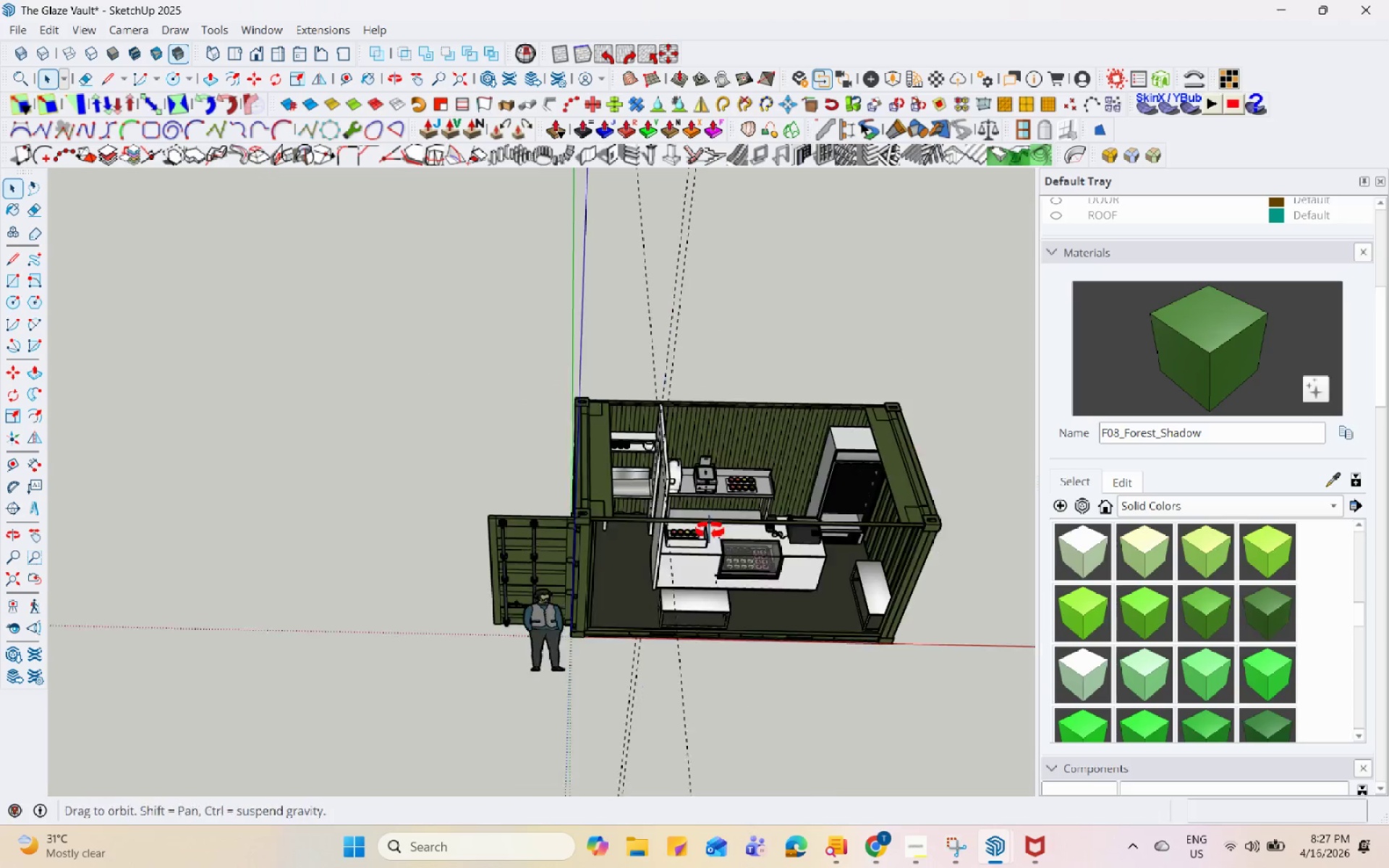 
scroll: coordinate [760, 587], scroll_direction: up, amount: 8.0
 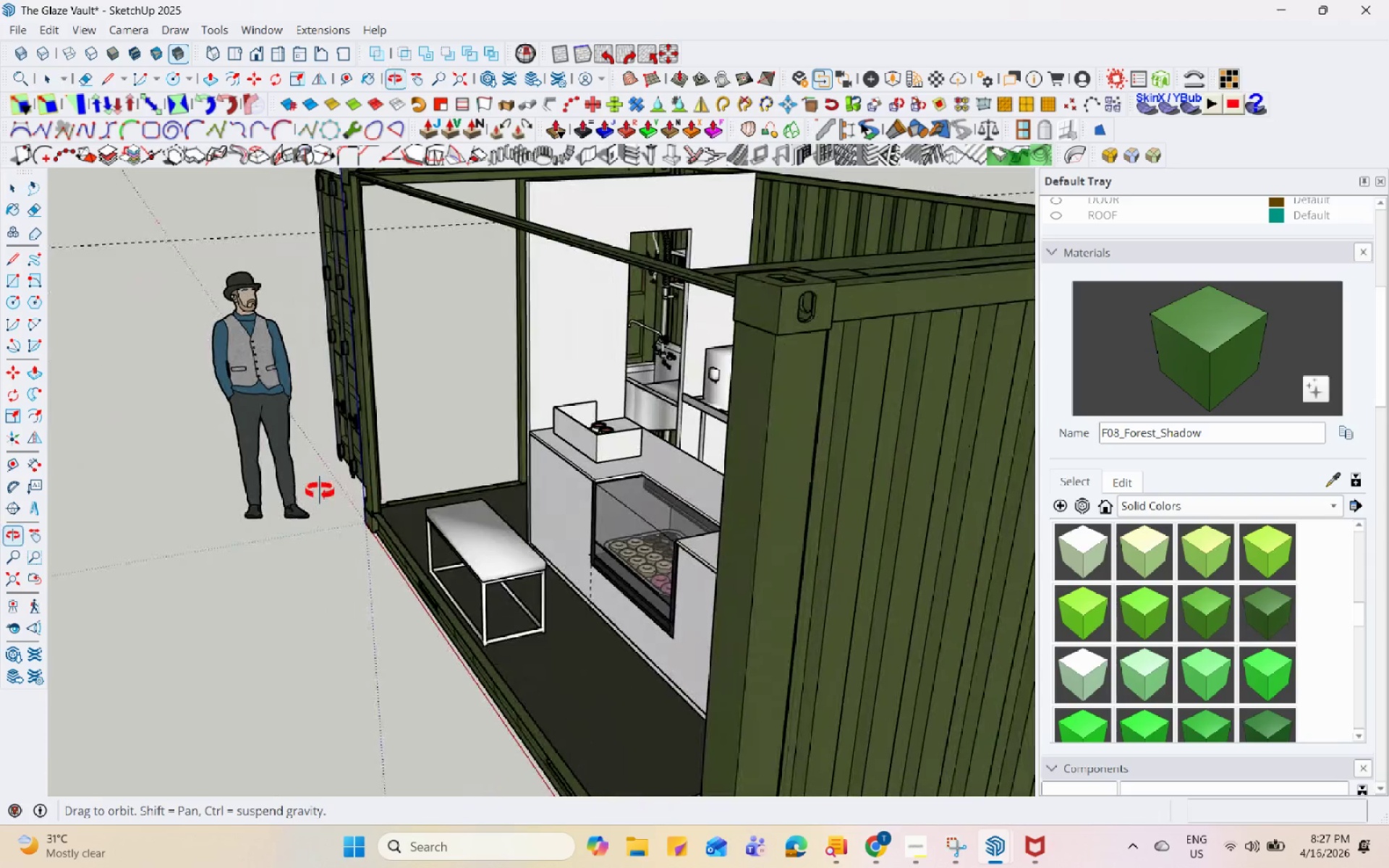 
left_click([421, 398])
 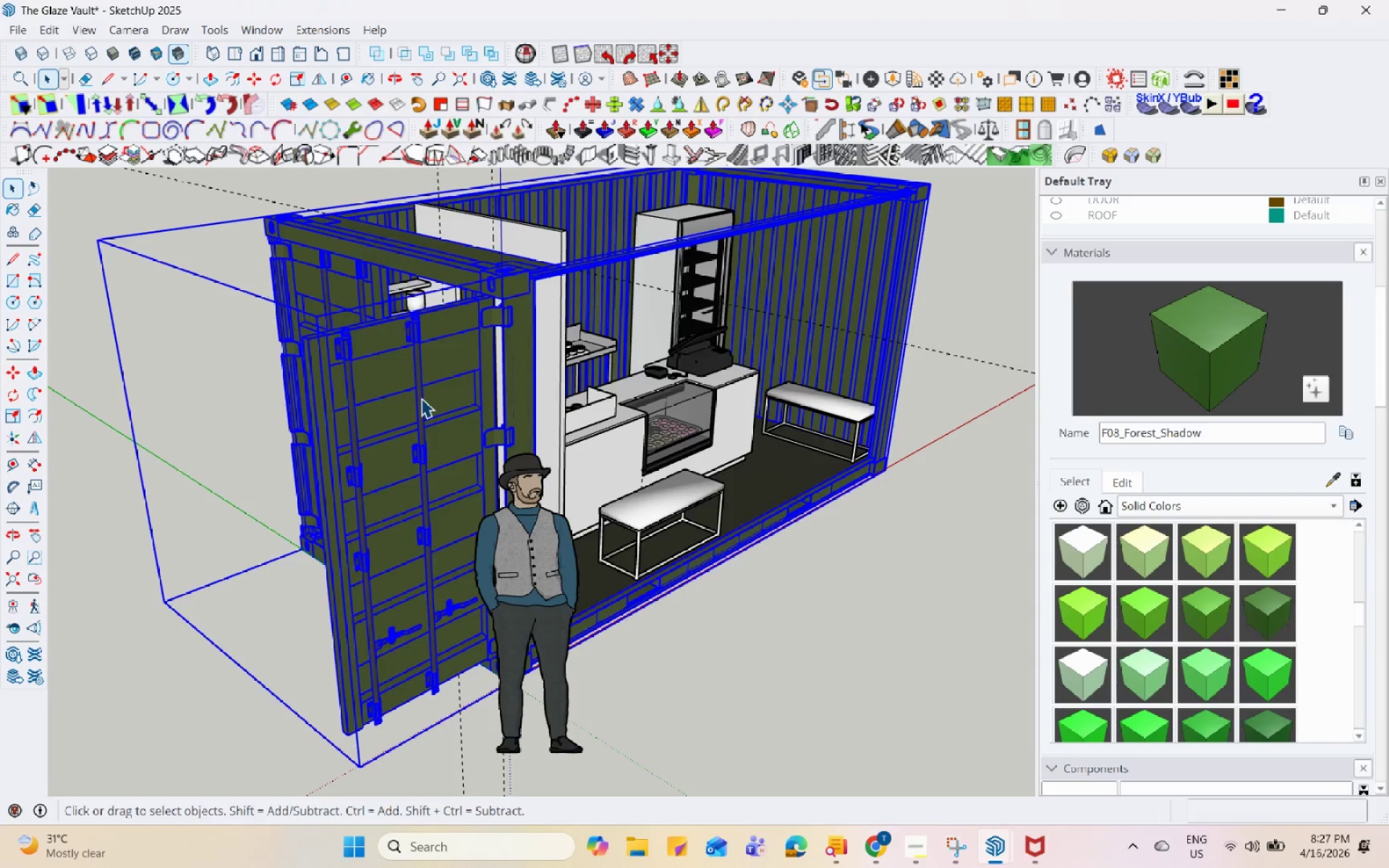 
scroll: coordinate [404, 420], scroll_direction: none, amount: 0.0
 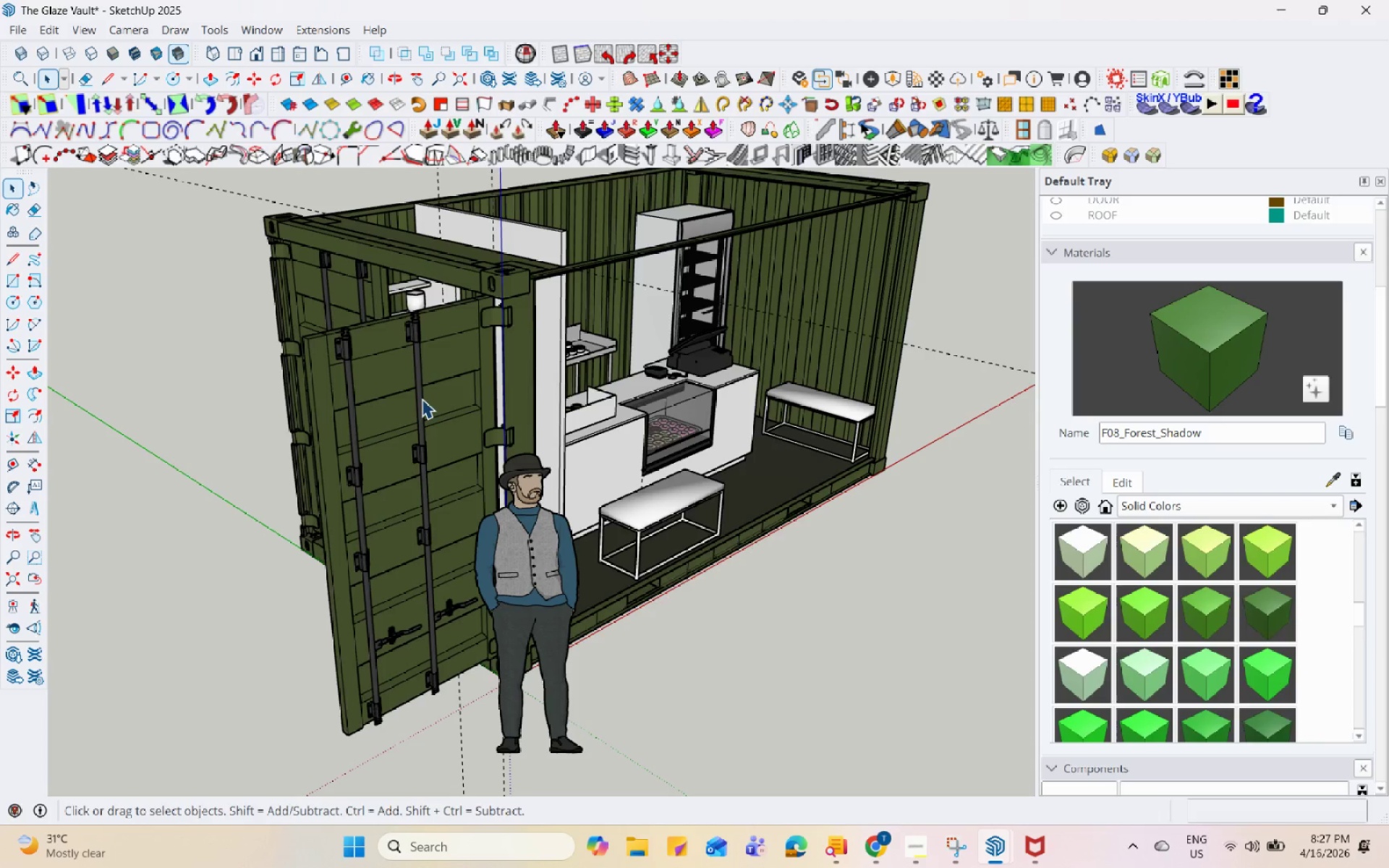 
double_click([421, 398])
 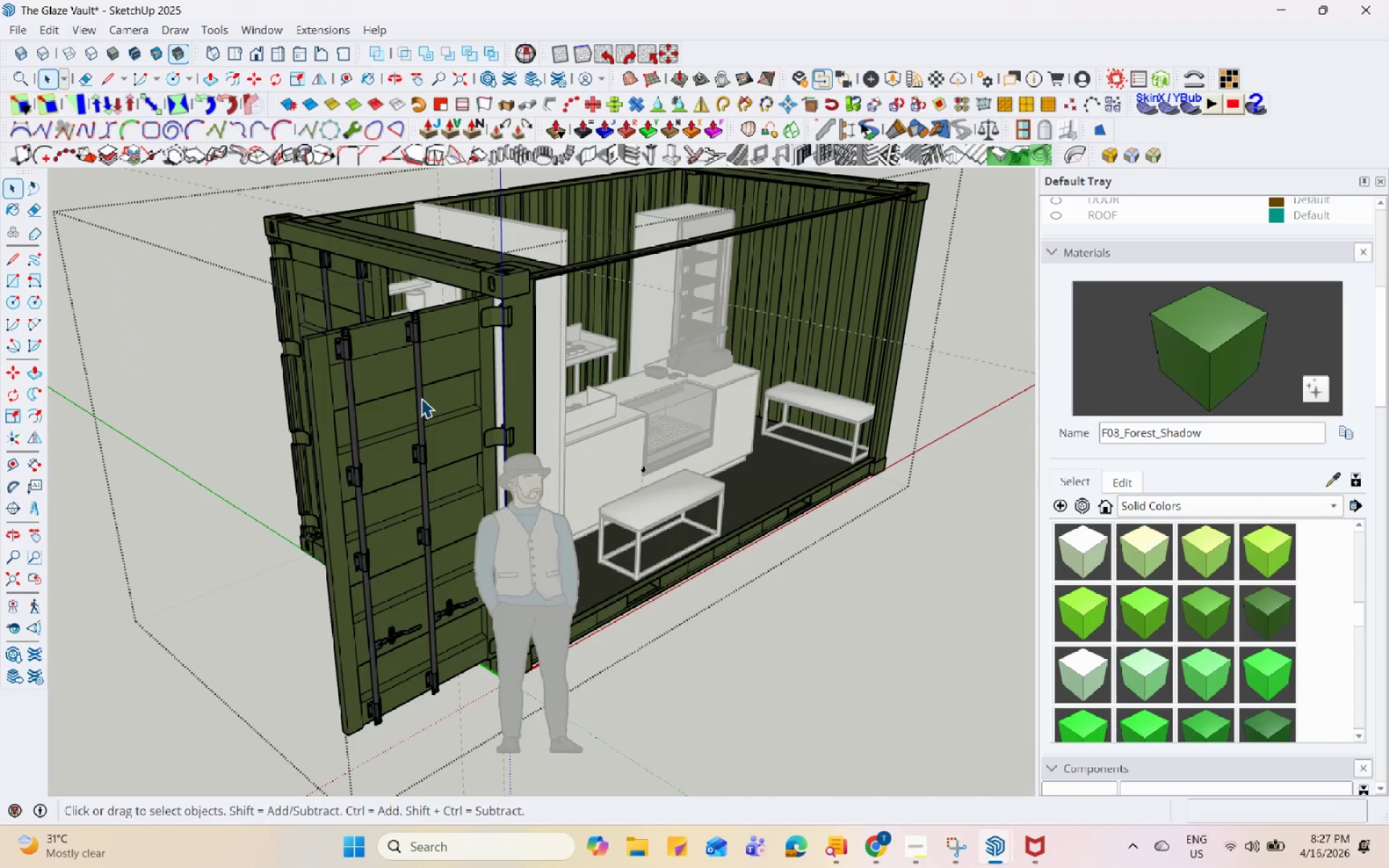 
triple_click([420, 394])
 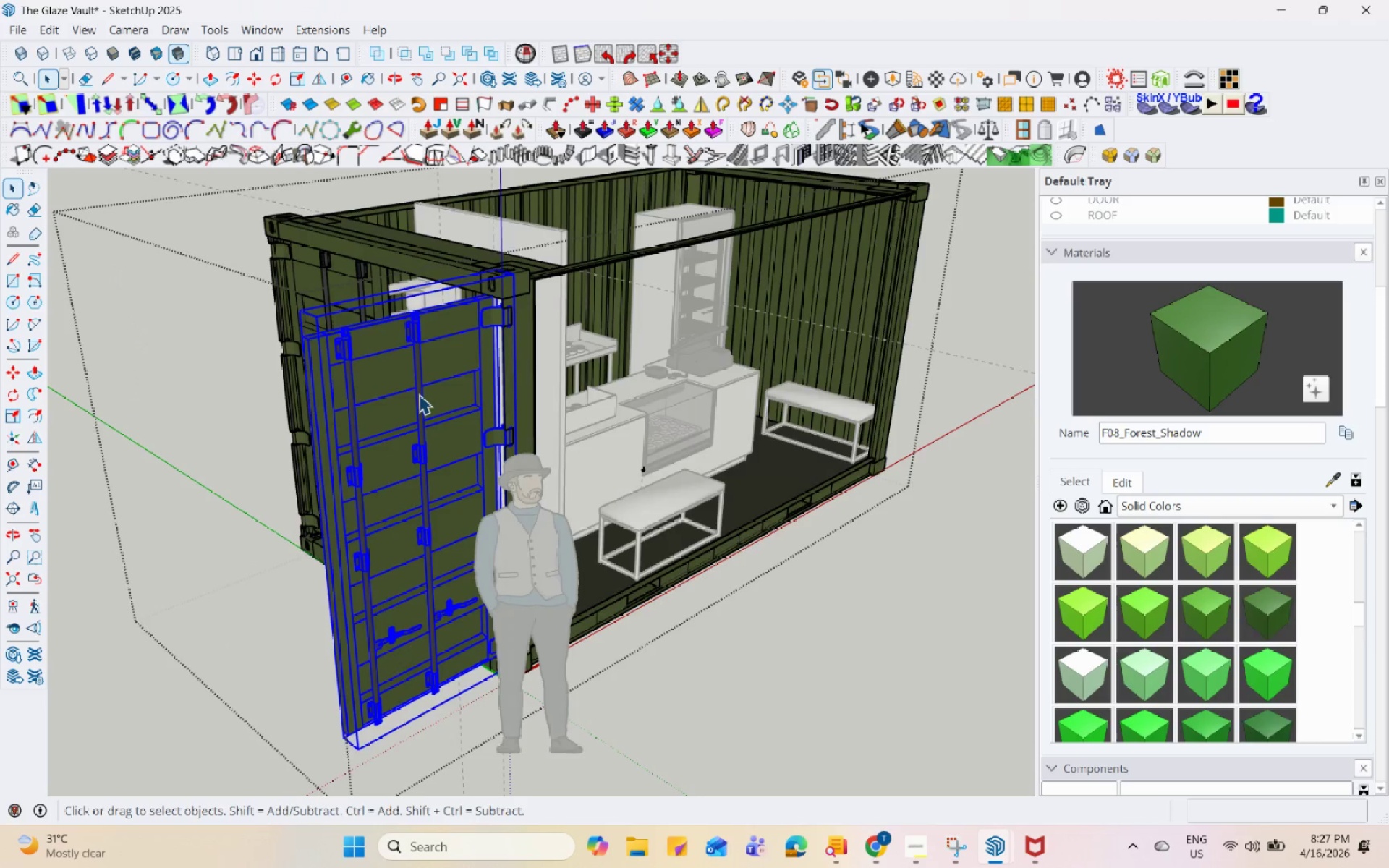 
triple_click([419, 394])
 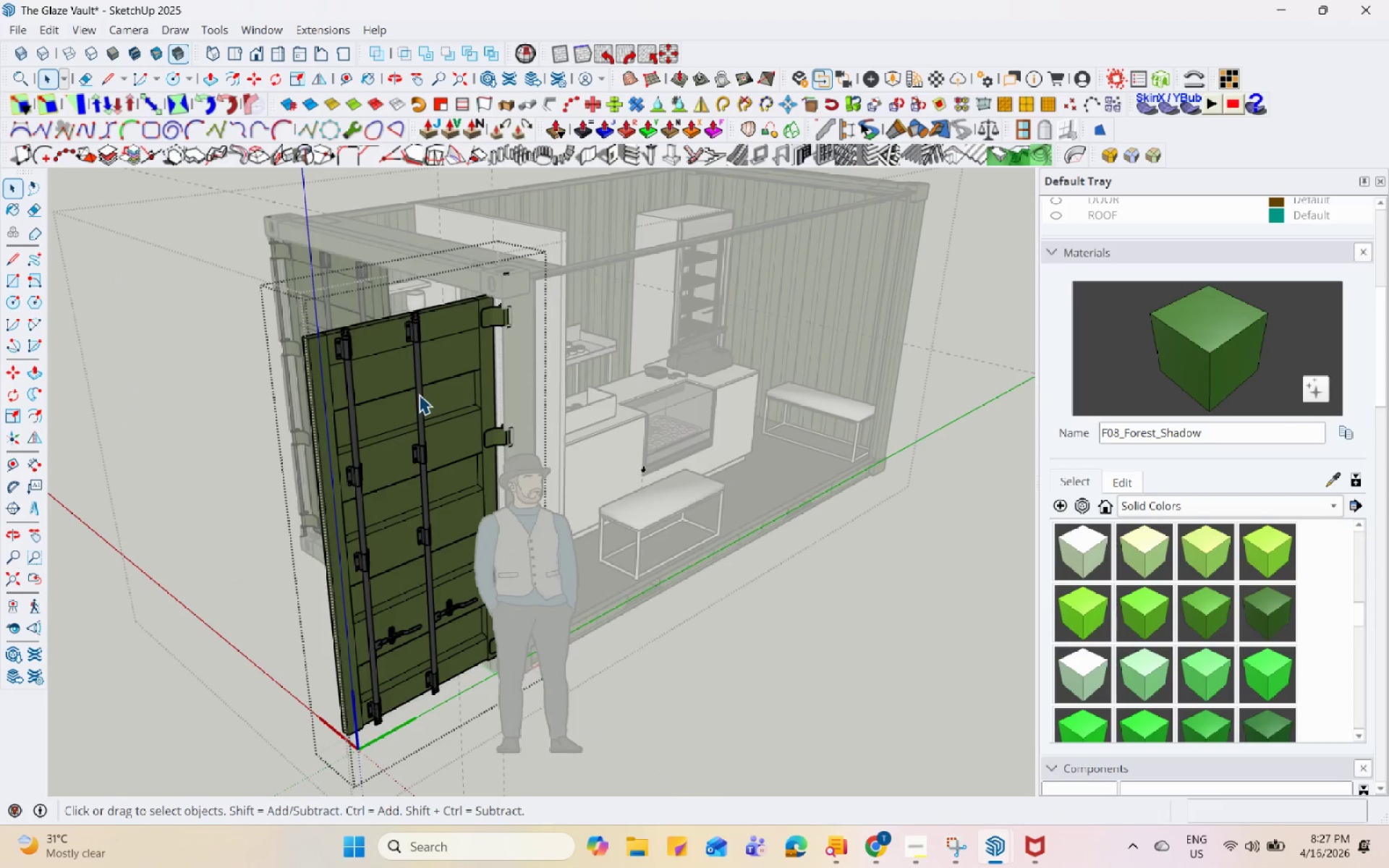 
triple_click([419, 394])
 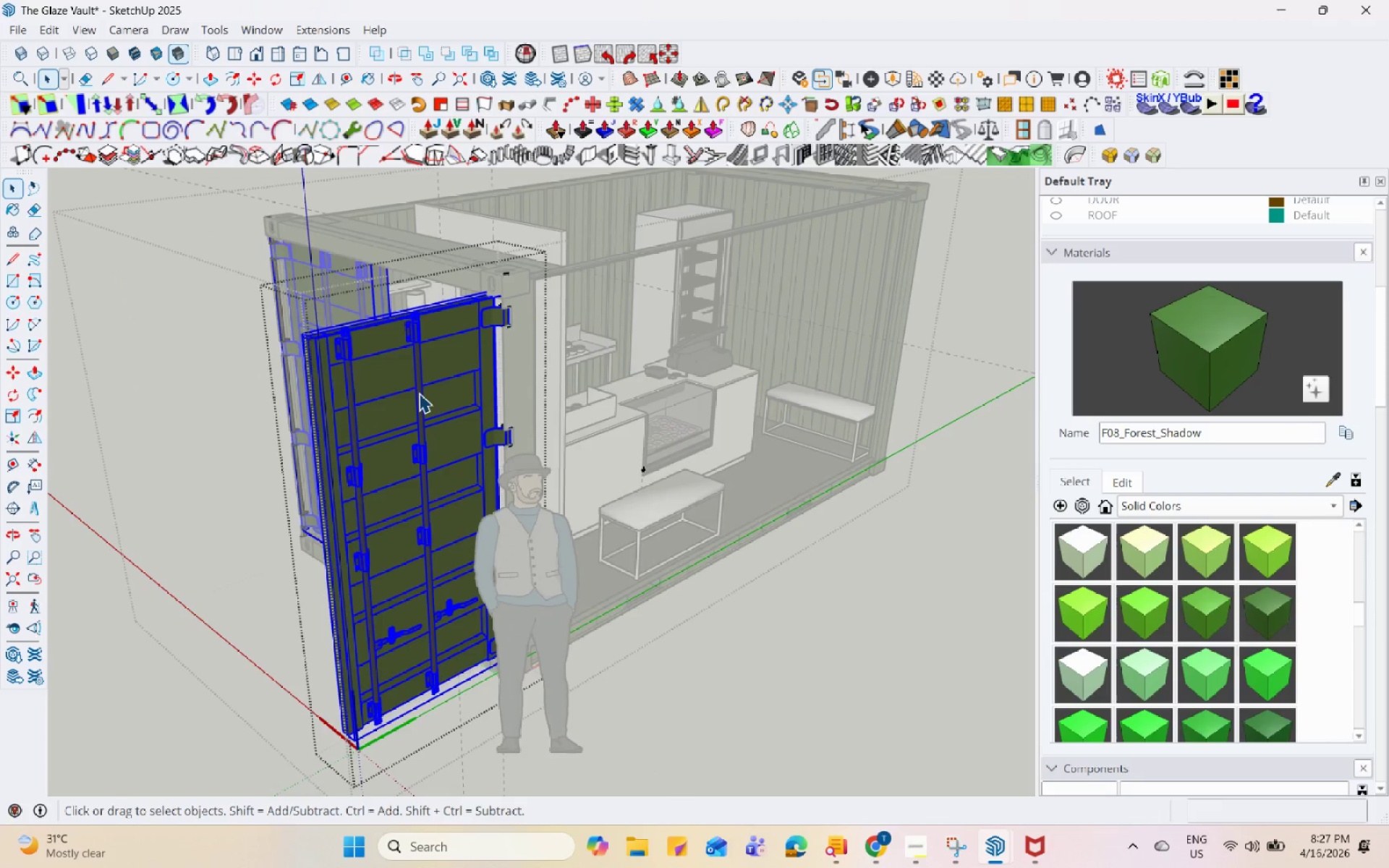 
triple_click([419, 393])
 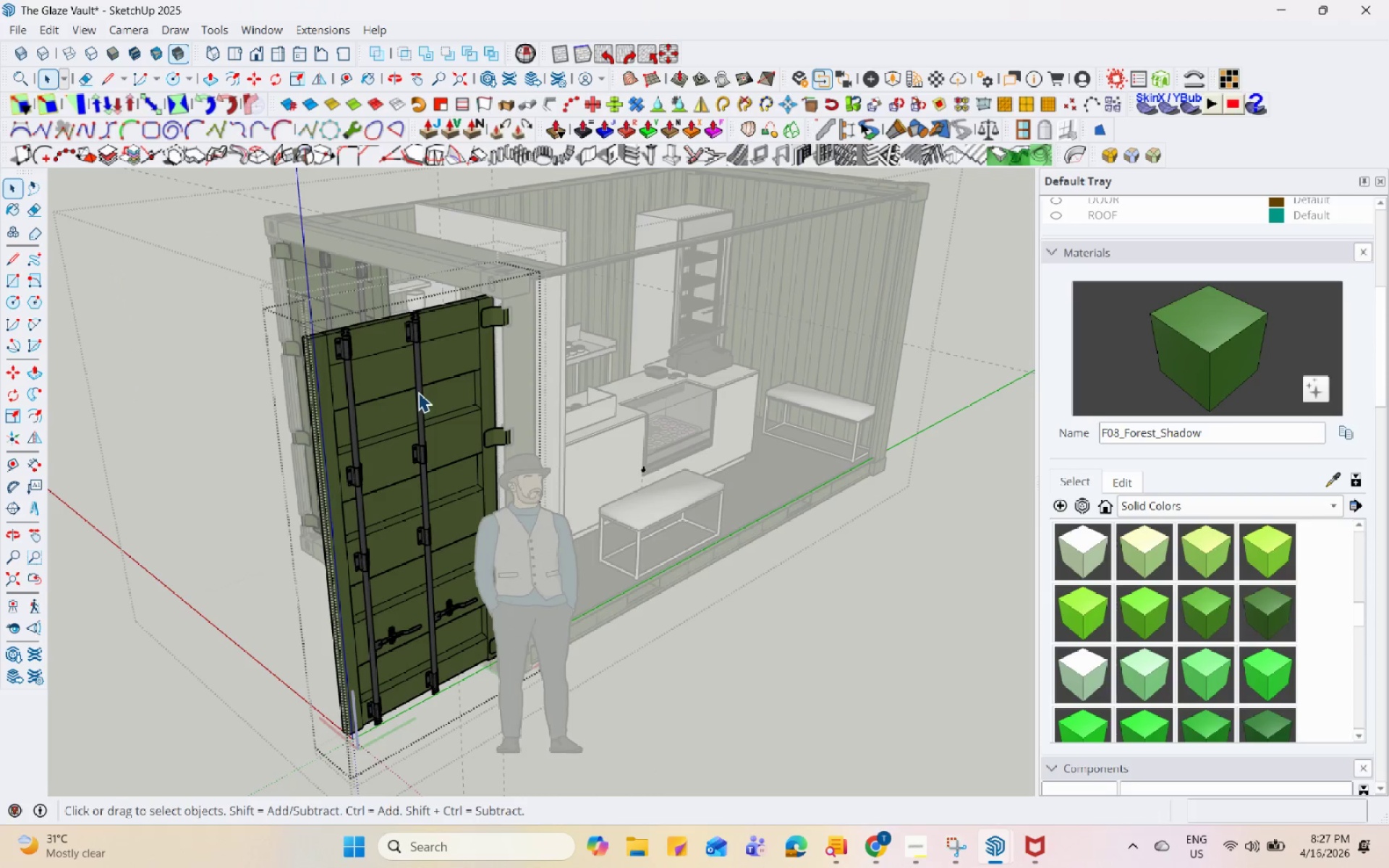 
triple_click([418, 387])
 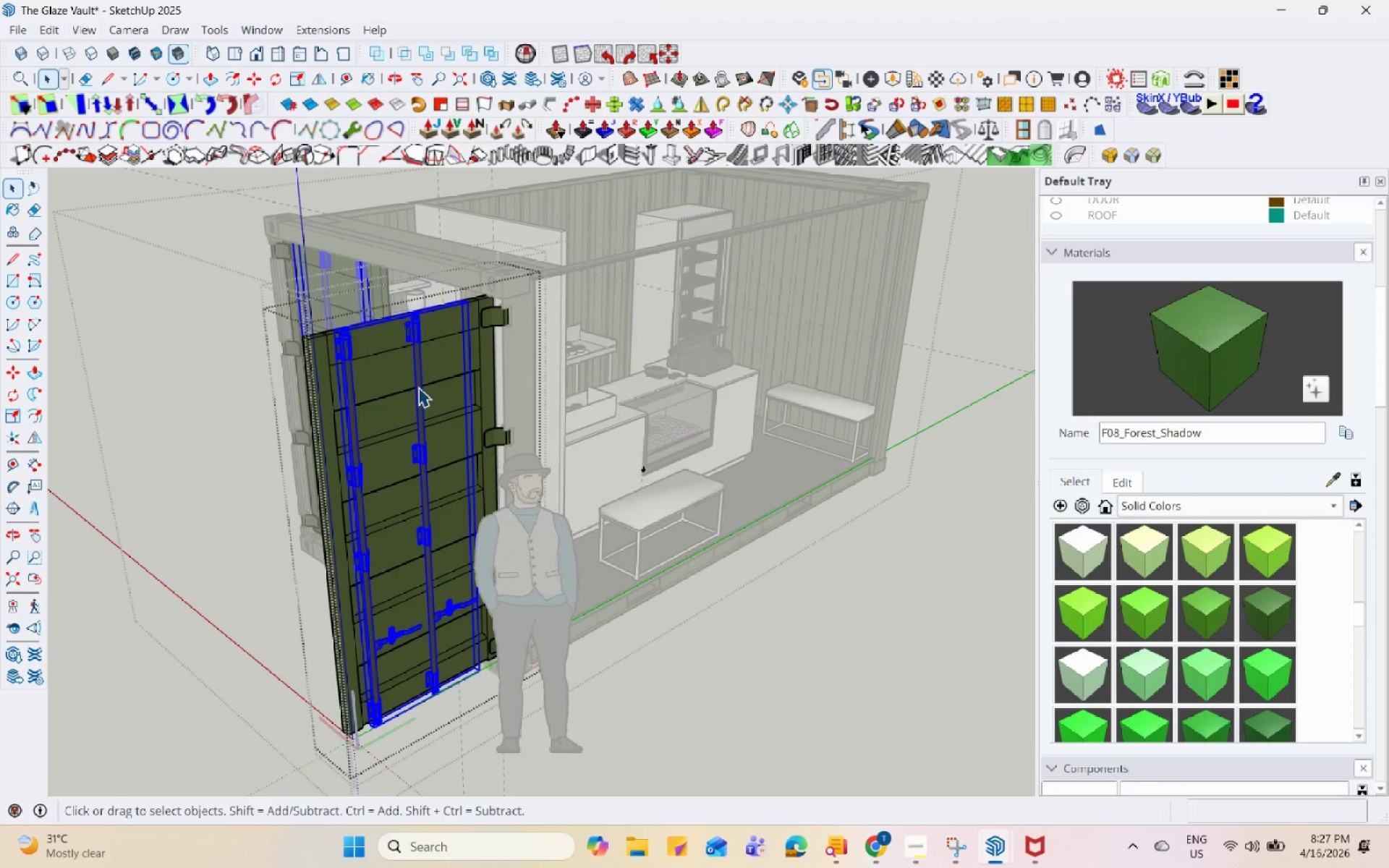 
key(Escape)
 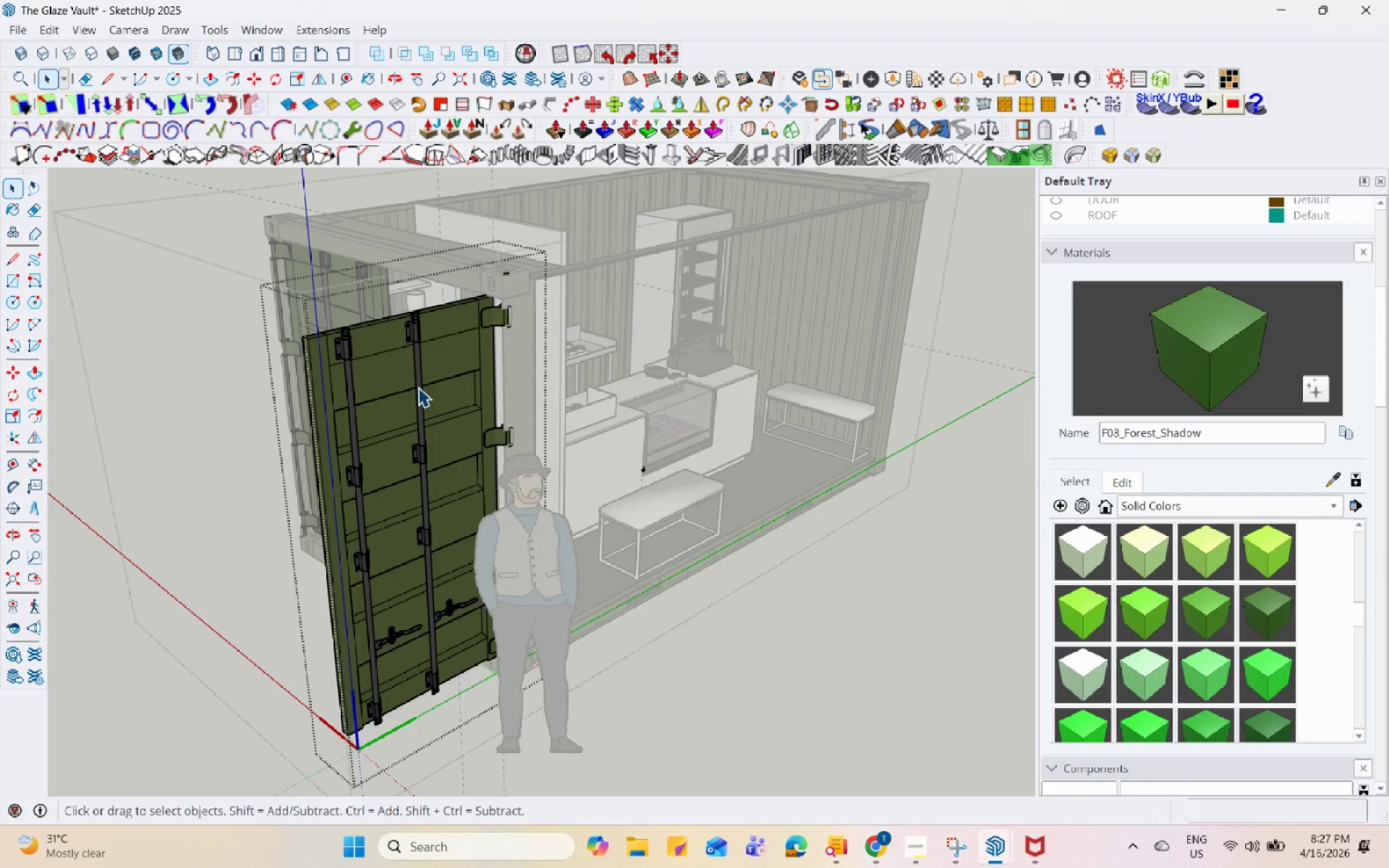 
left_click([418, 387])
 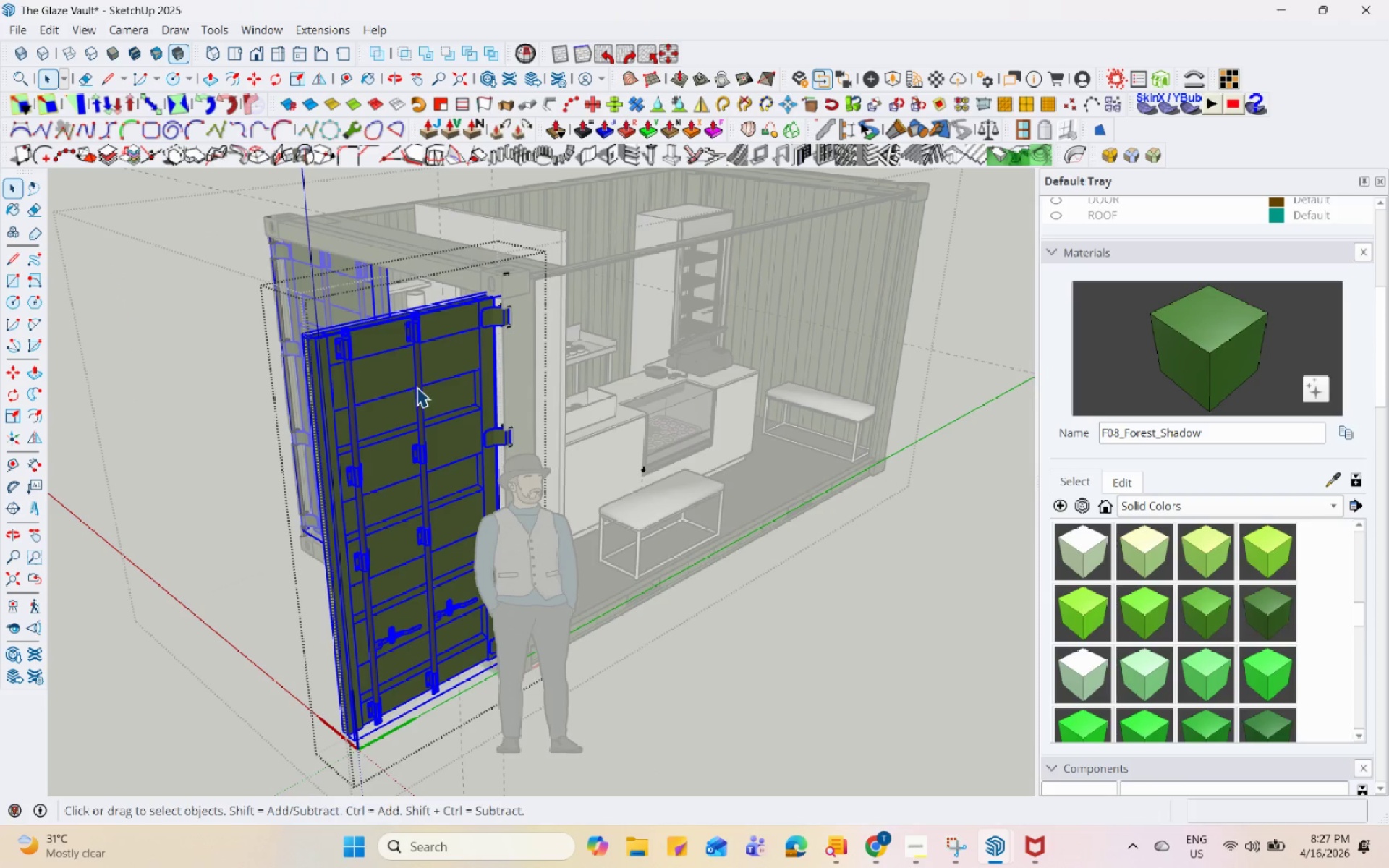 
right_click([417, 387])
 